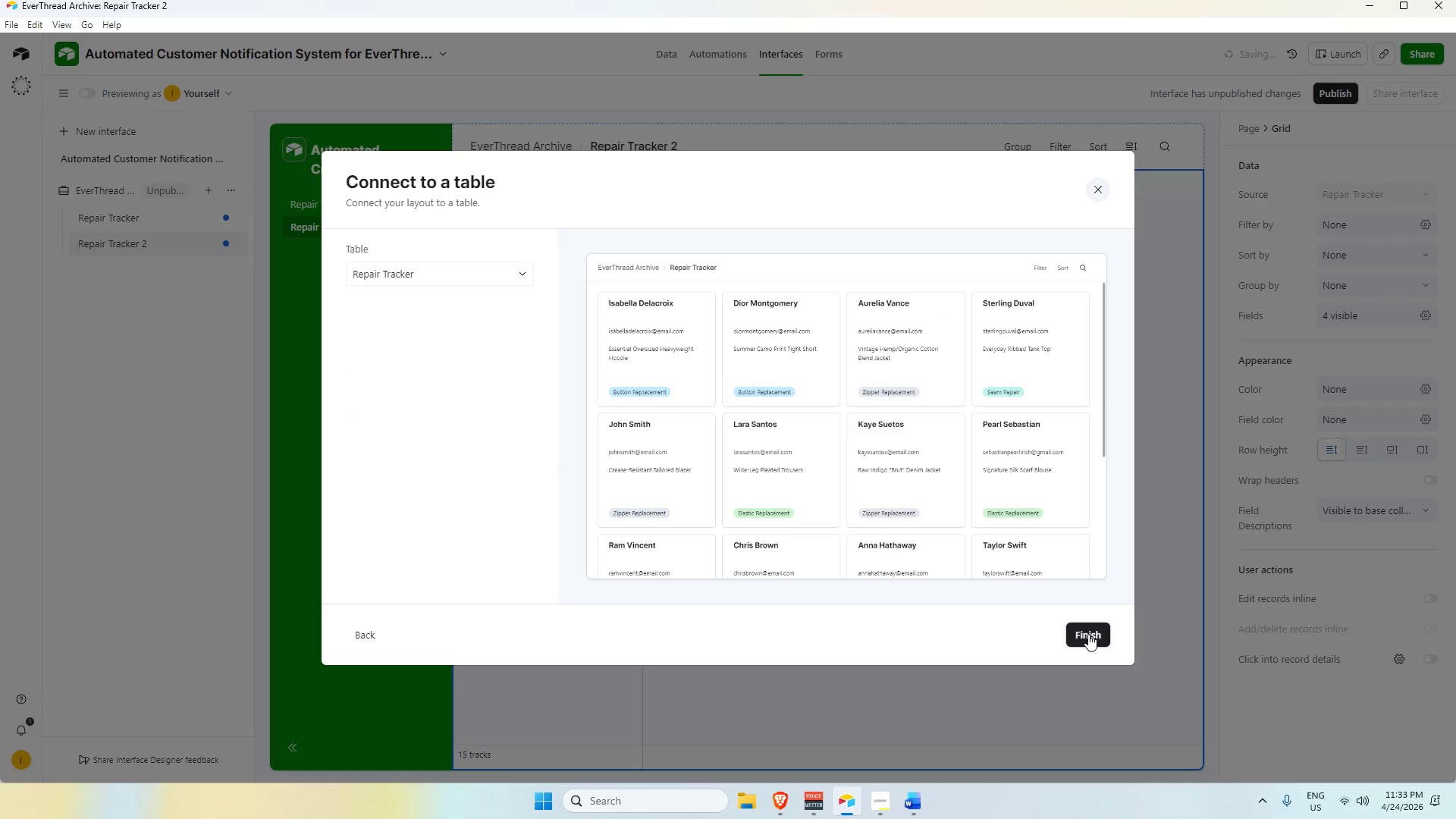 
left_click([1088, 633])
 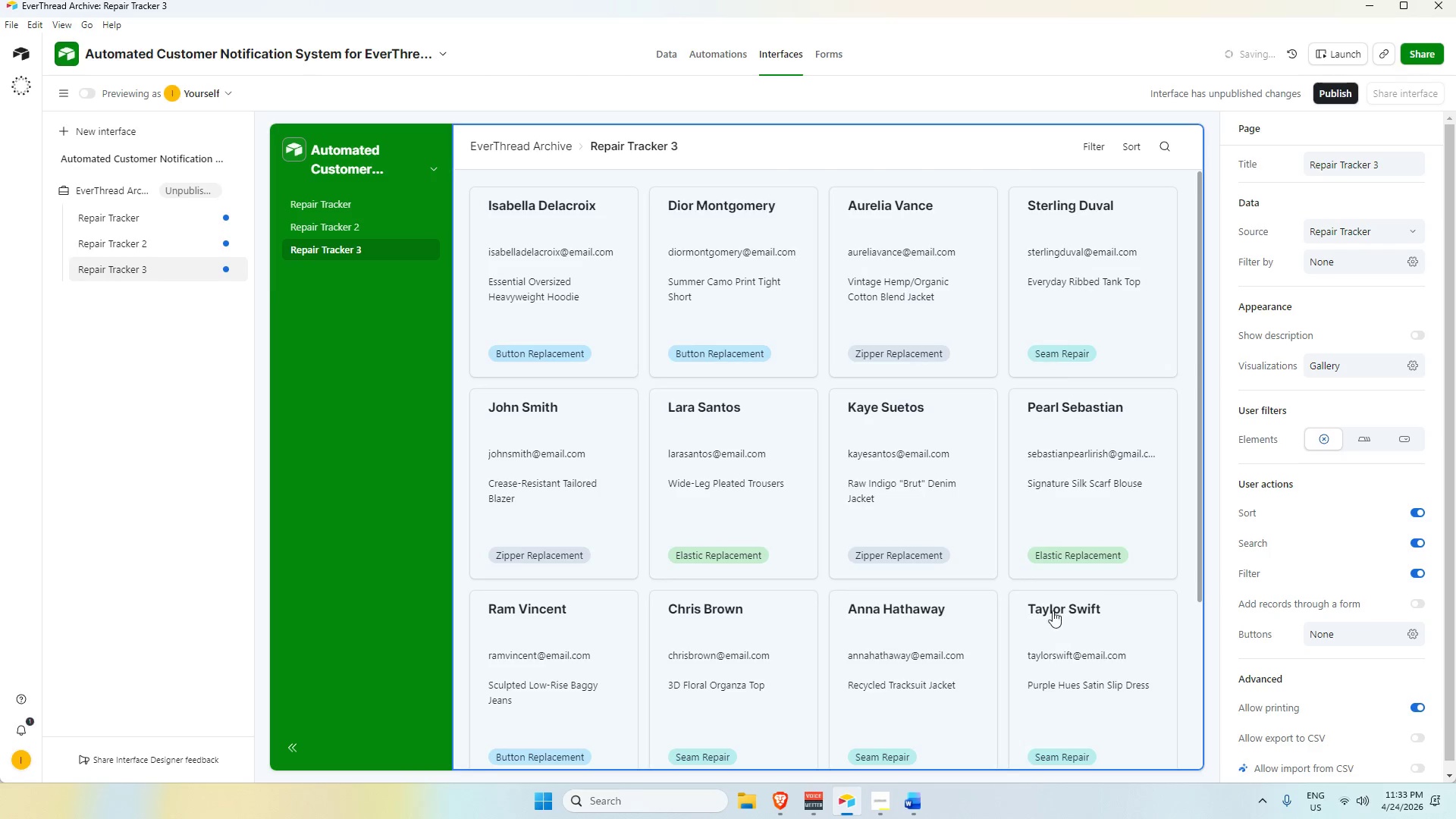 
scroll: coordinate [887, 510], scroll_direction: down, amount: 6.0
 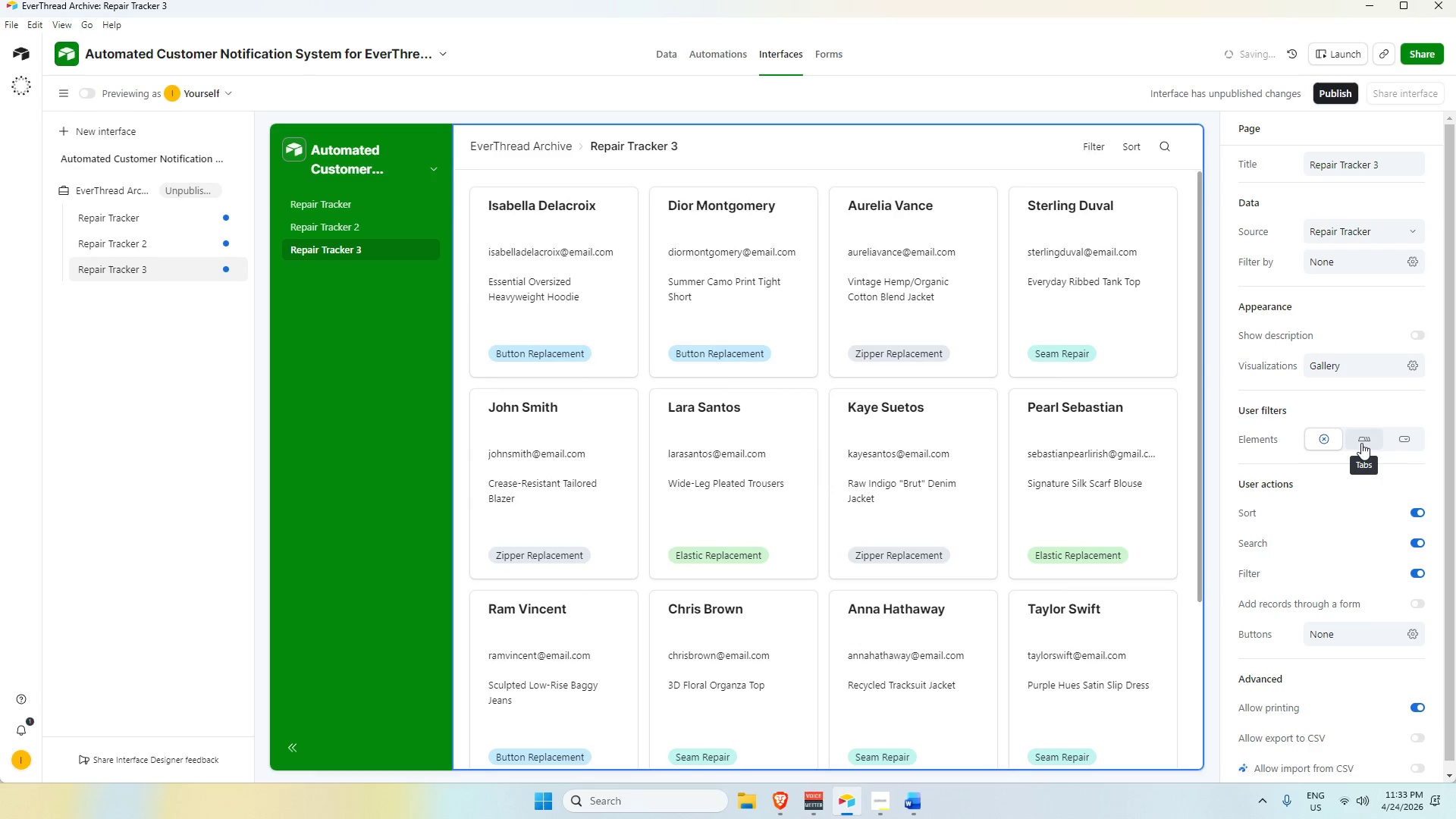 
wait(8.13)
 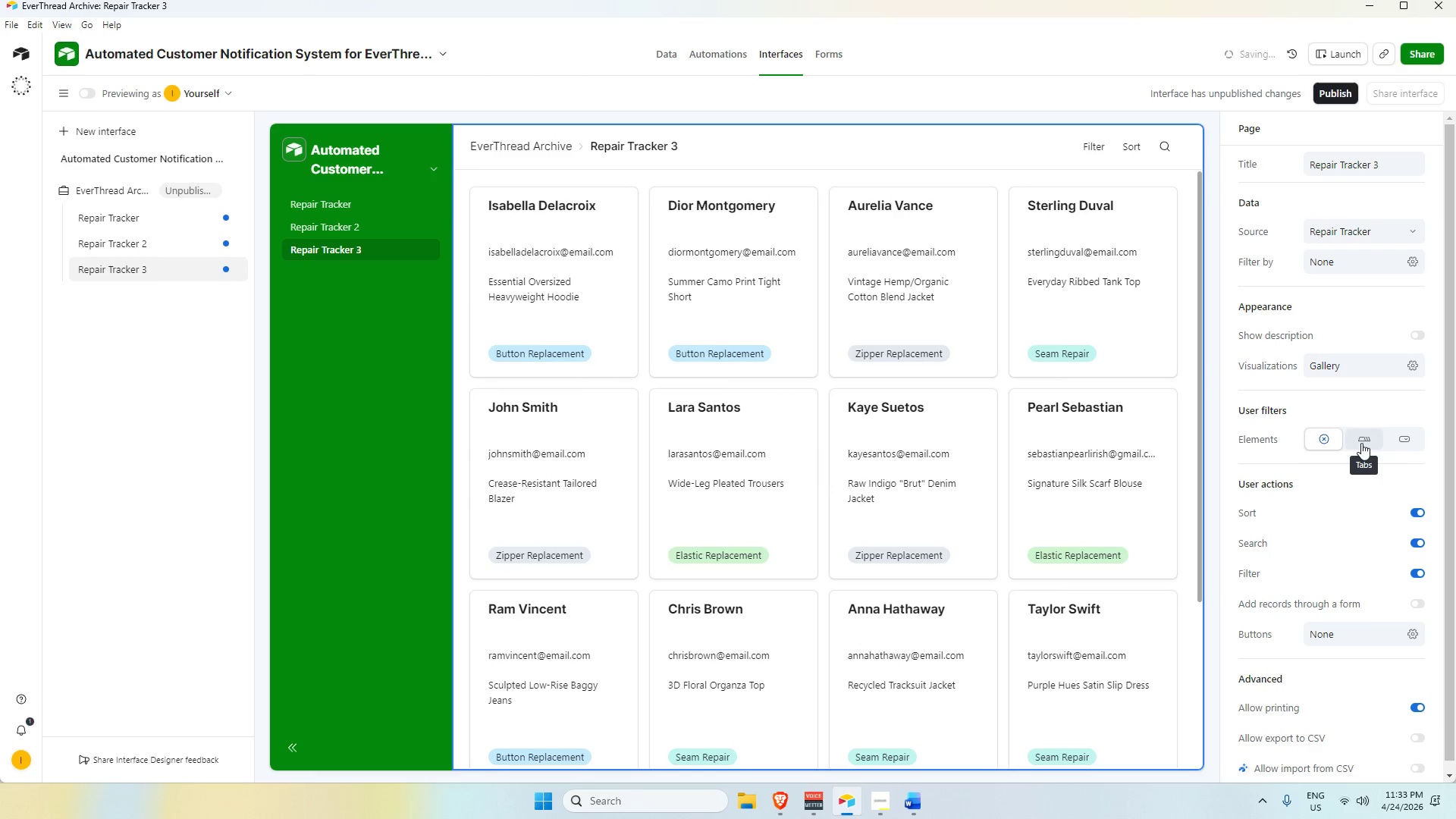 
scroll: coordinate [1342, 654], scroll_direction: down, amount: 3.0
 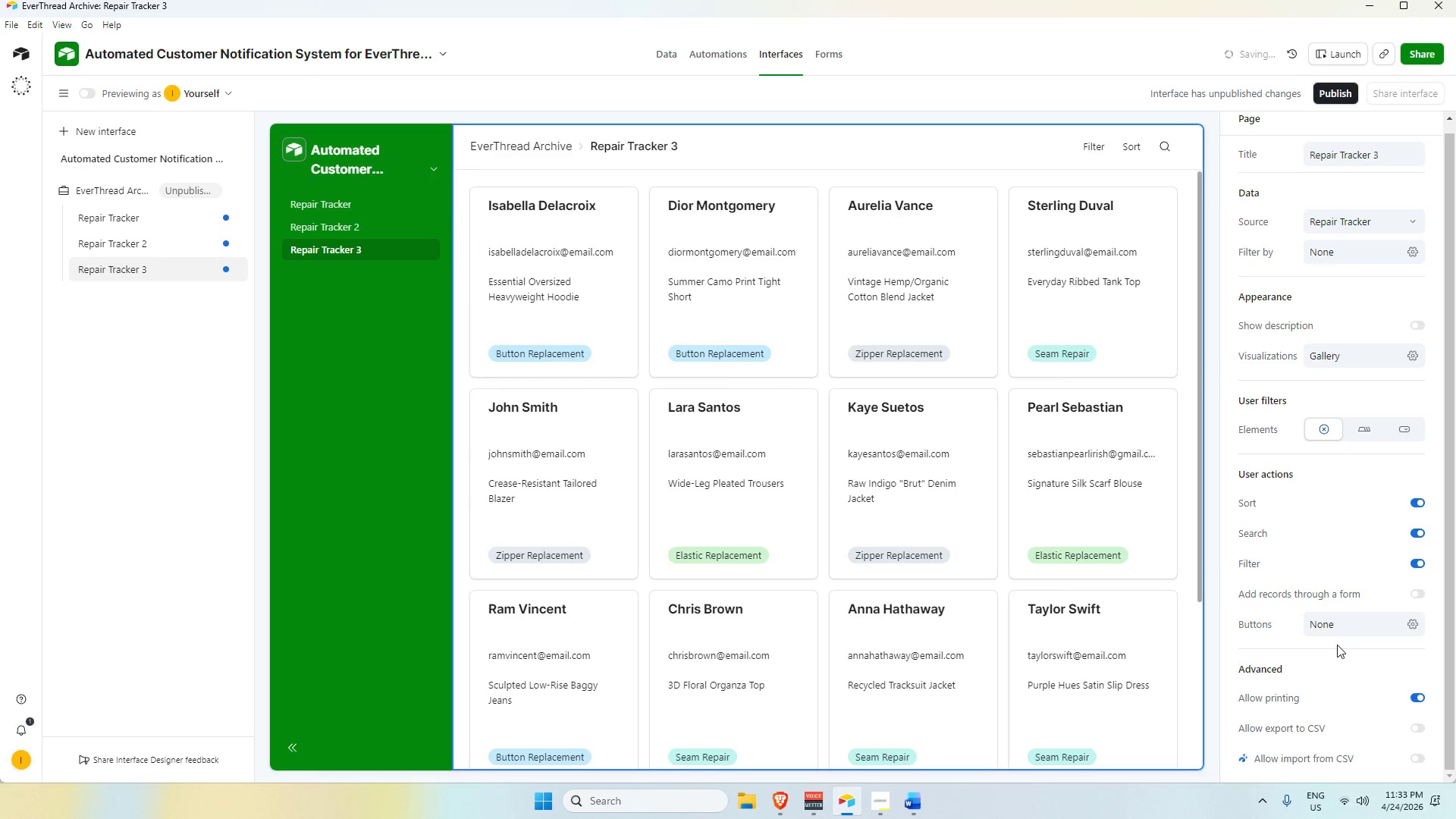 
scroll: coordinate [830, 522], scroll_direction: up, amount: 7.0
 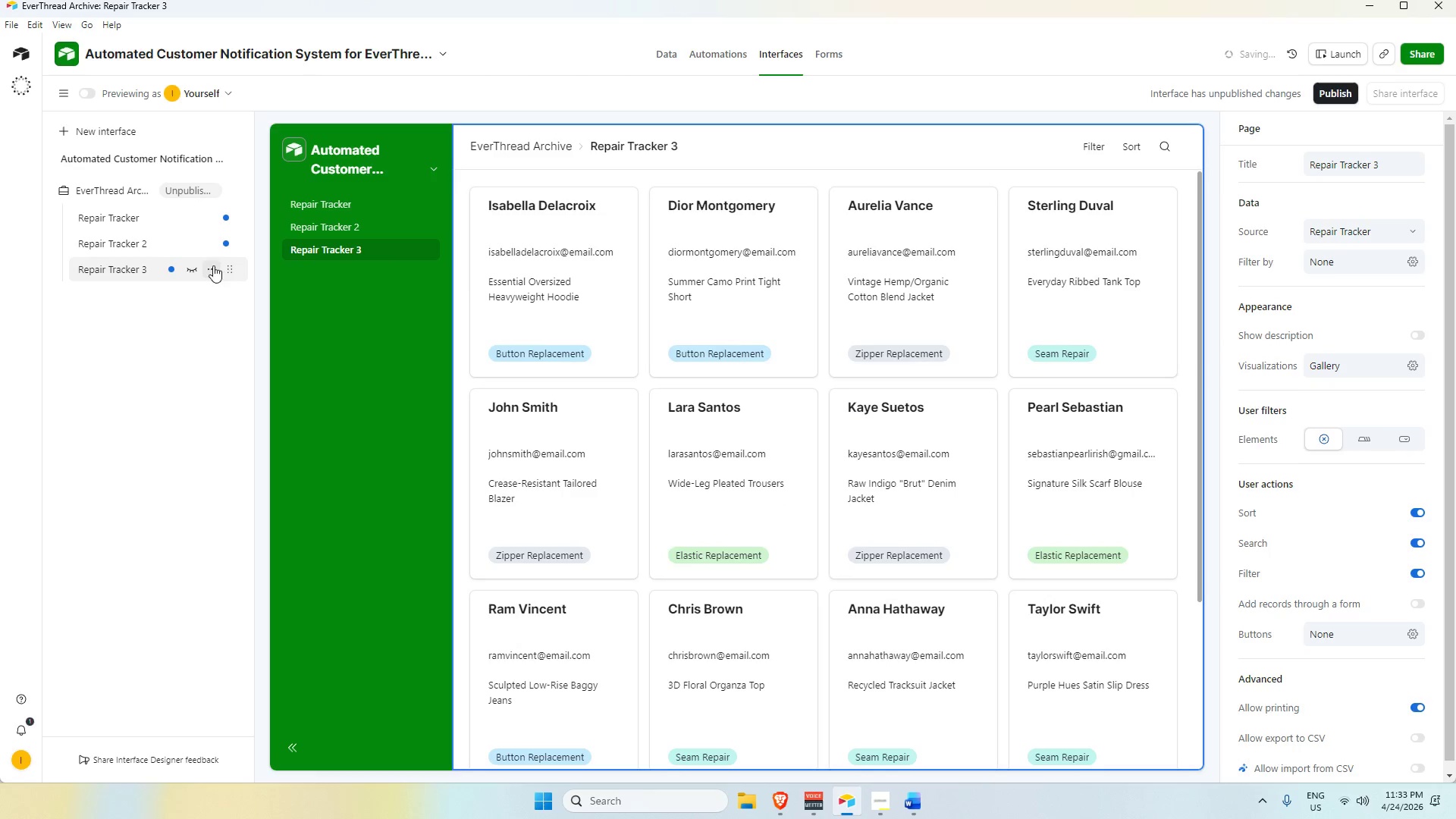 
left_click([210, 275])
 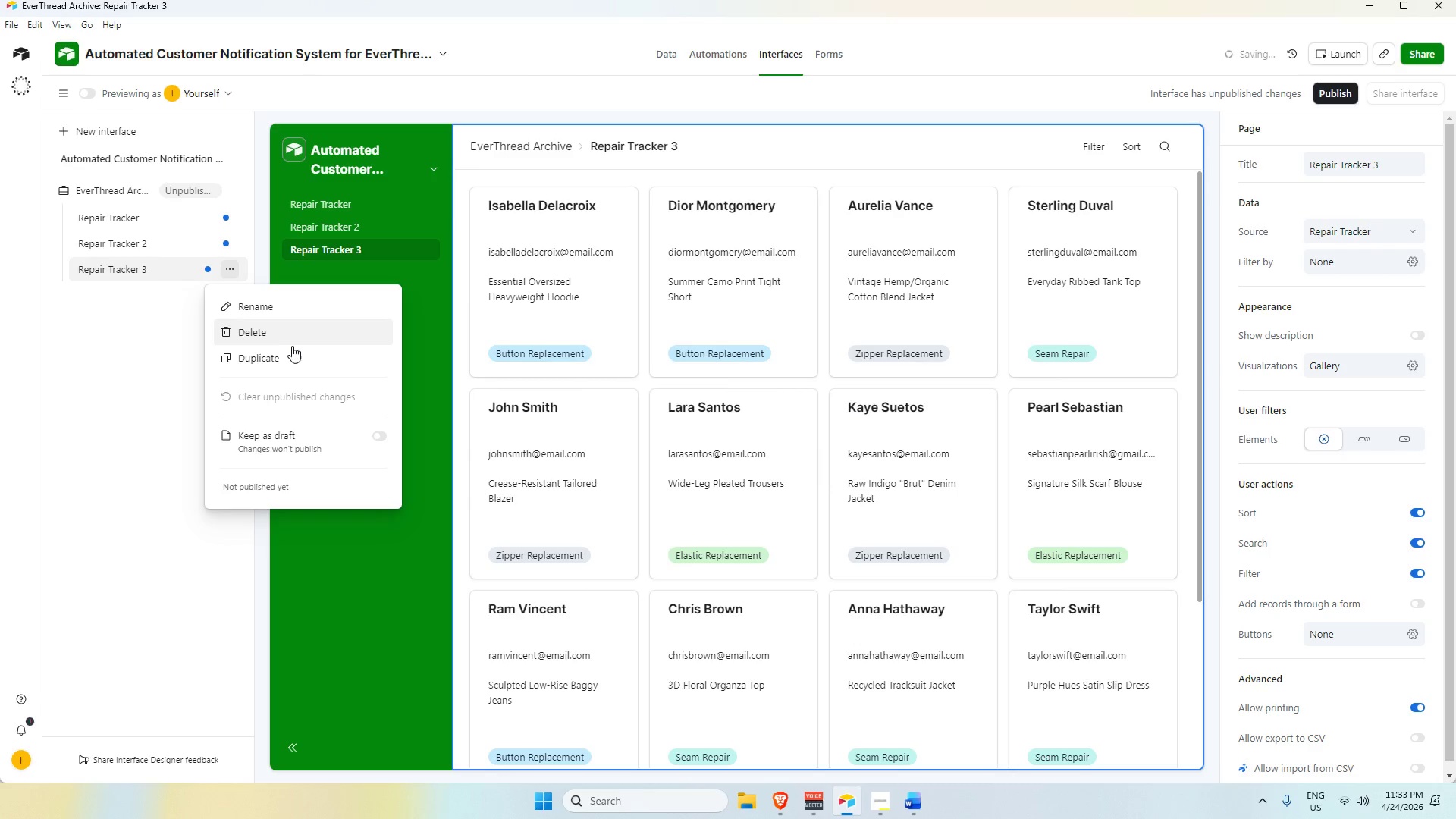 
left_click([289, 334])
 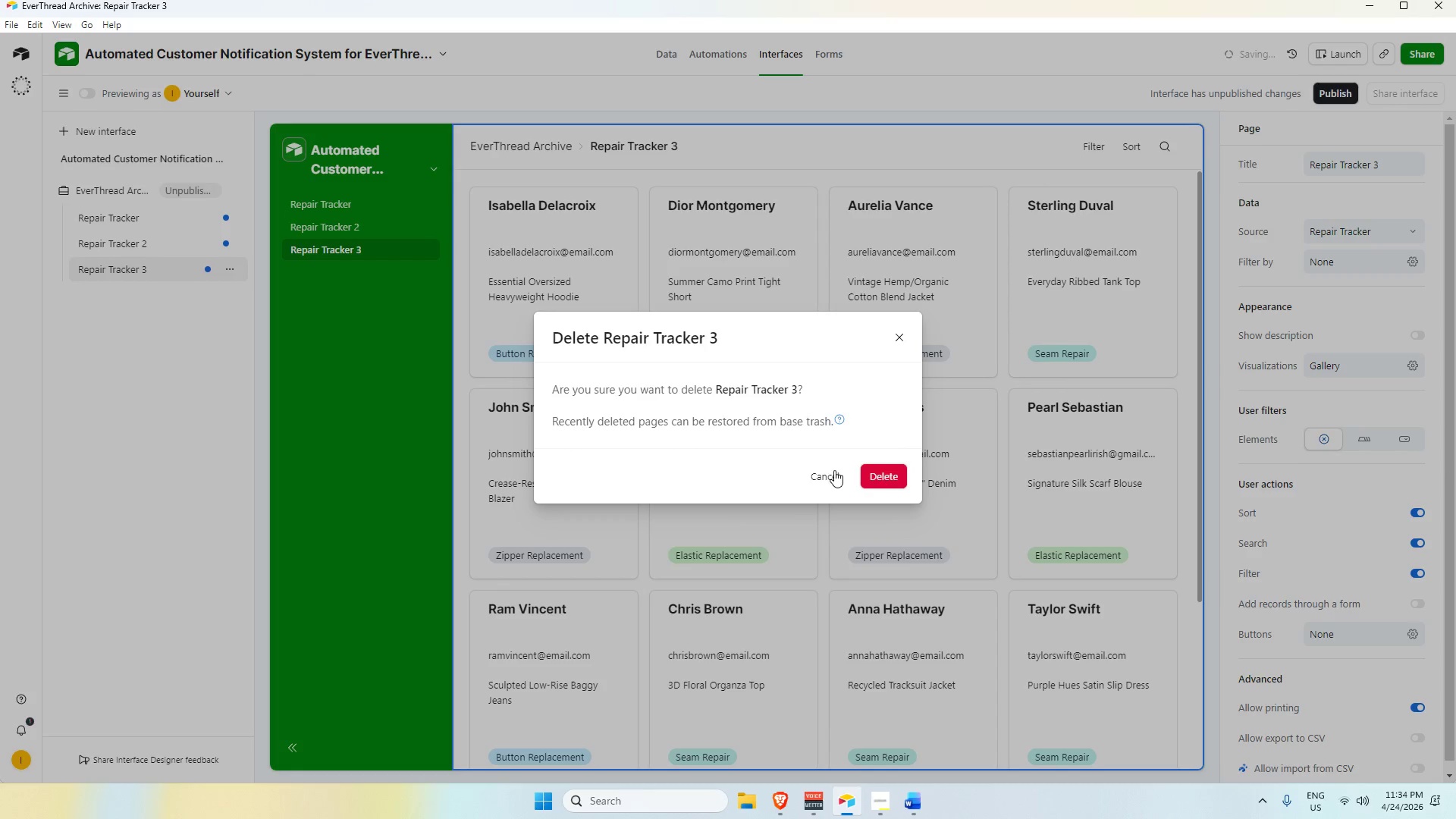 
left_click([892, 475])
 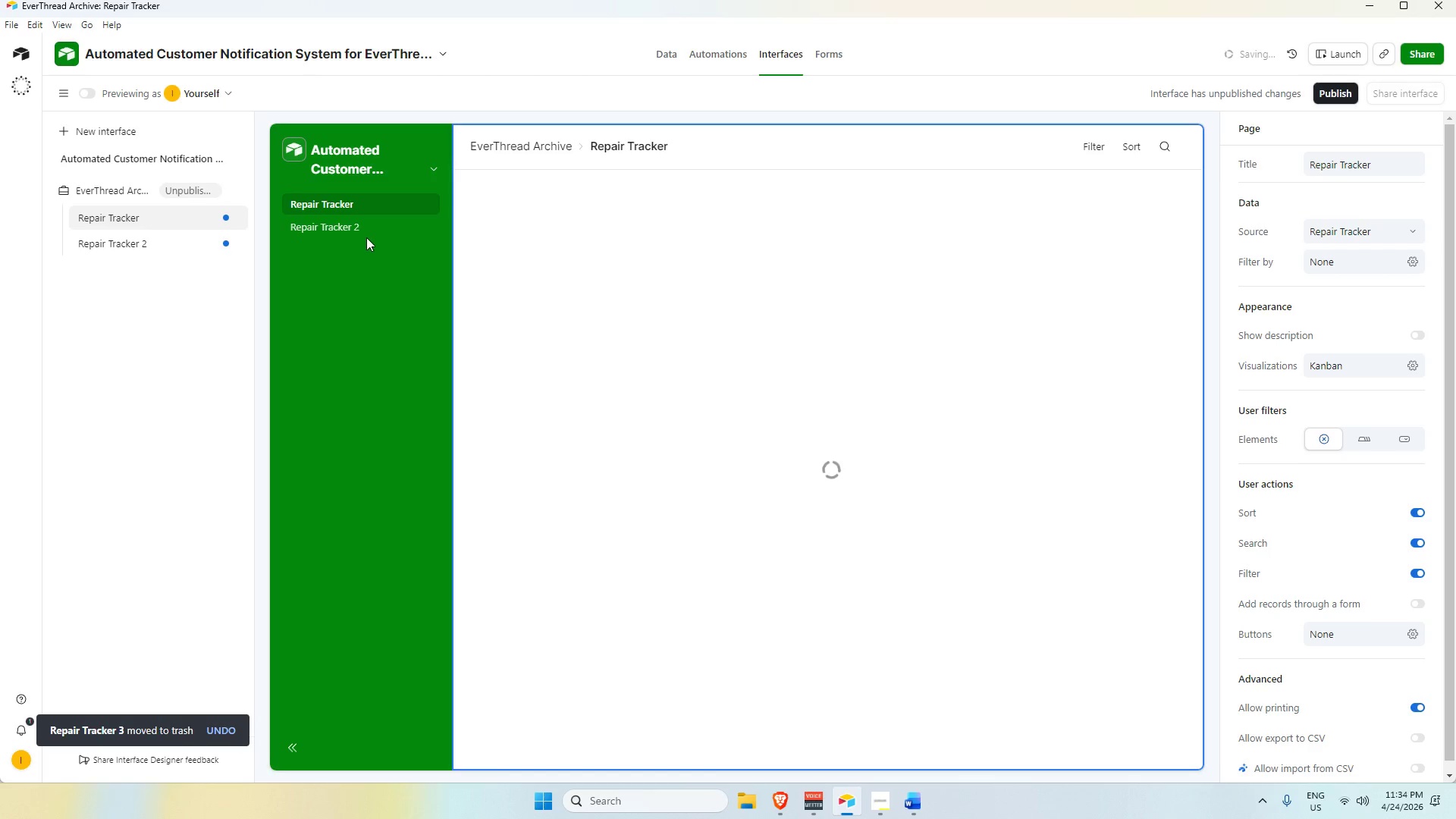 
left_click([367, 229])
 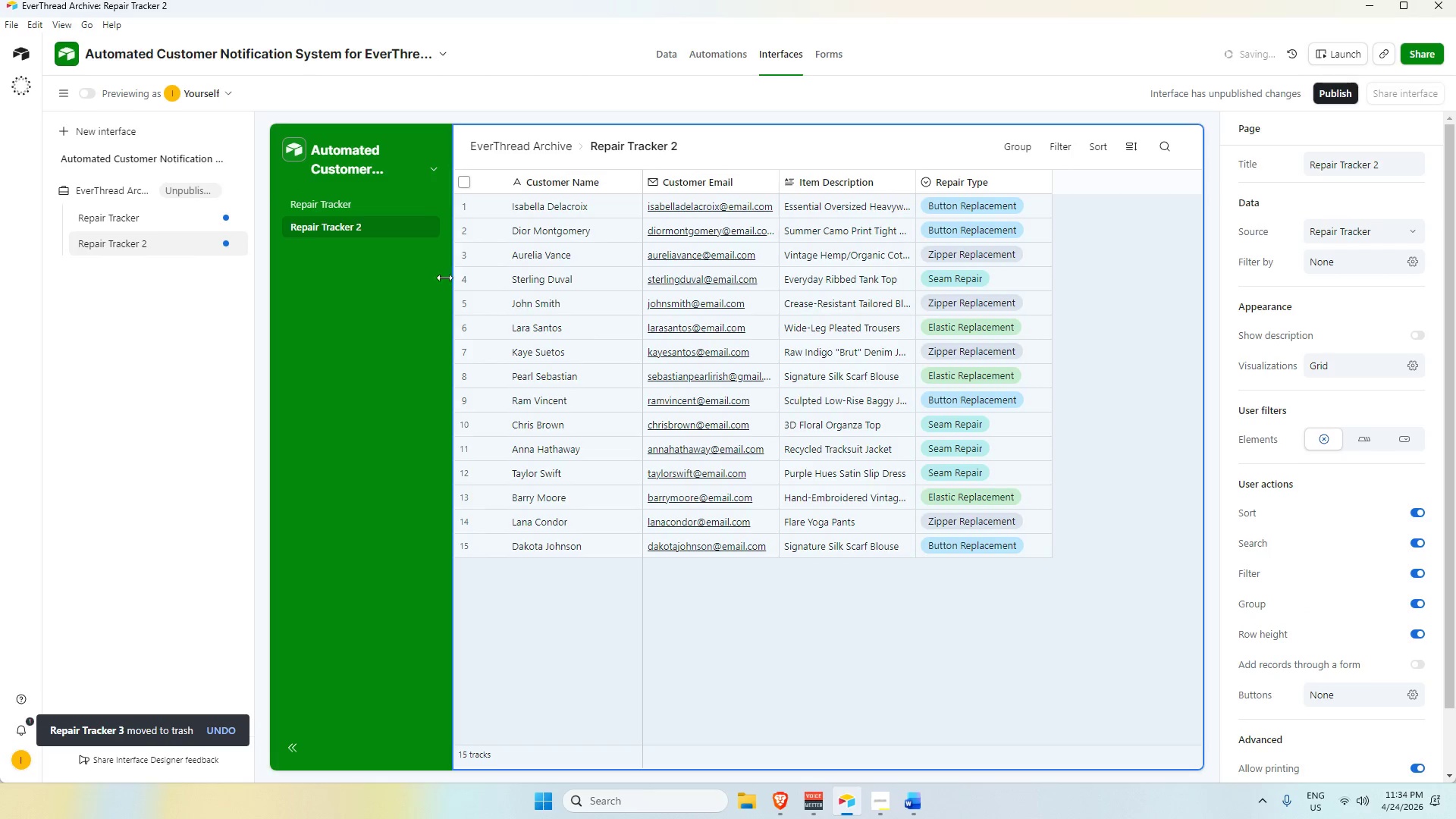 
left_click([379, 202])
 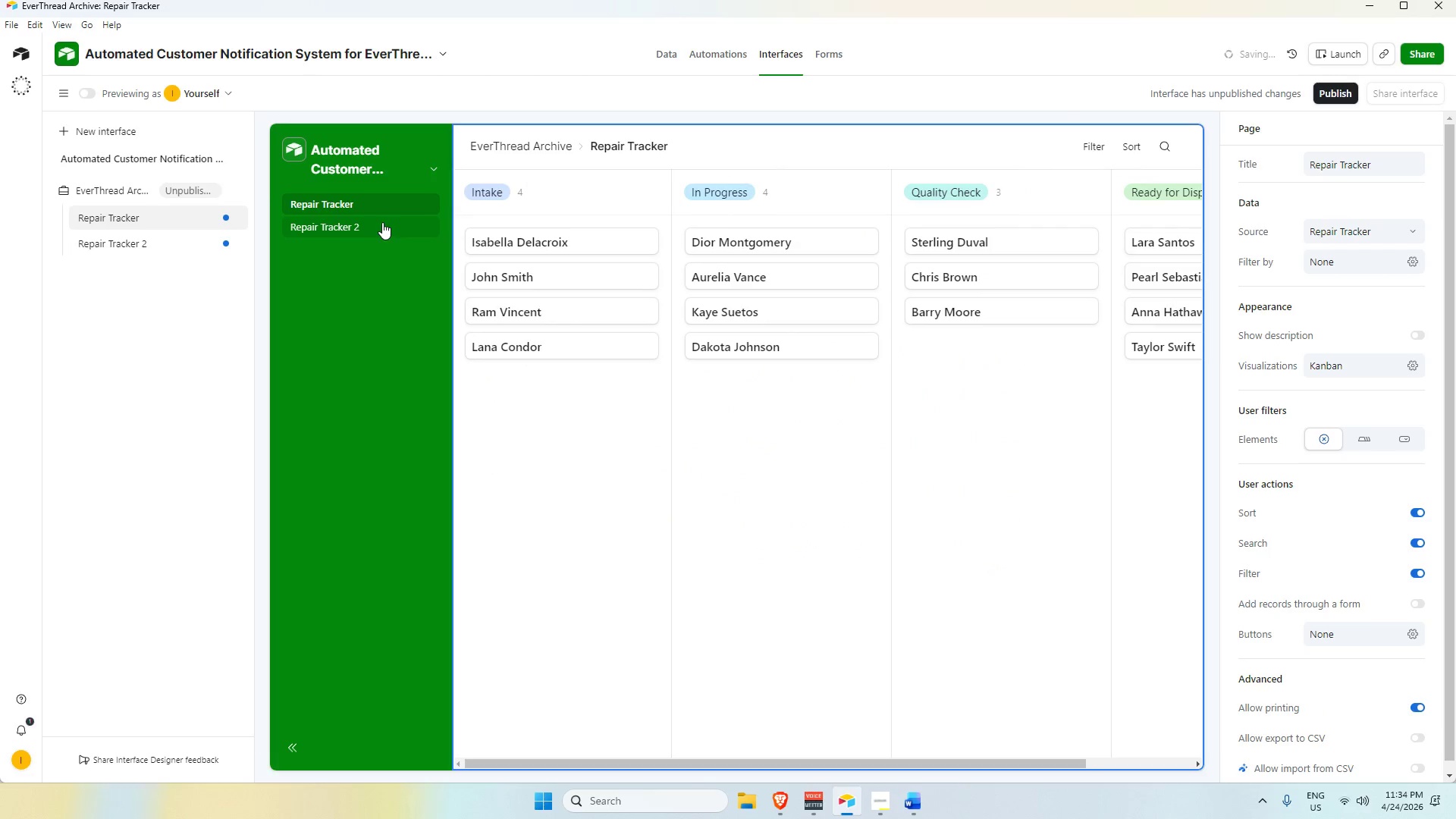 
left_click([378, 222])
 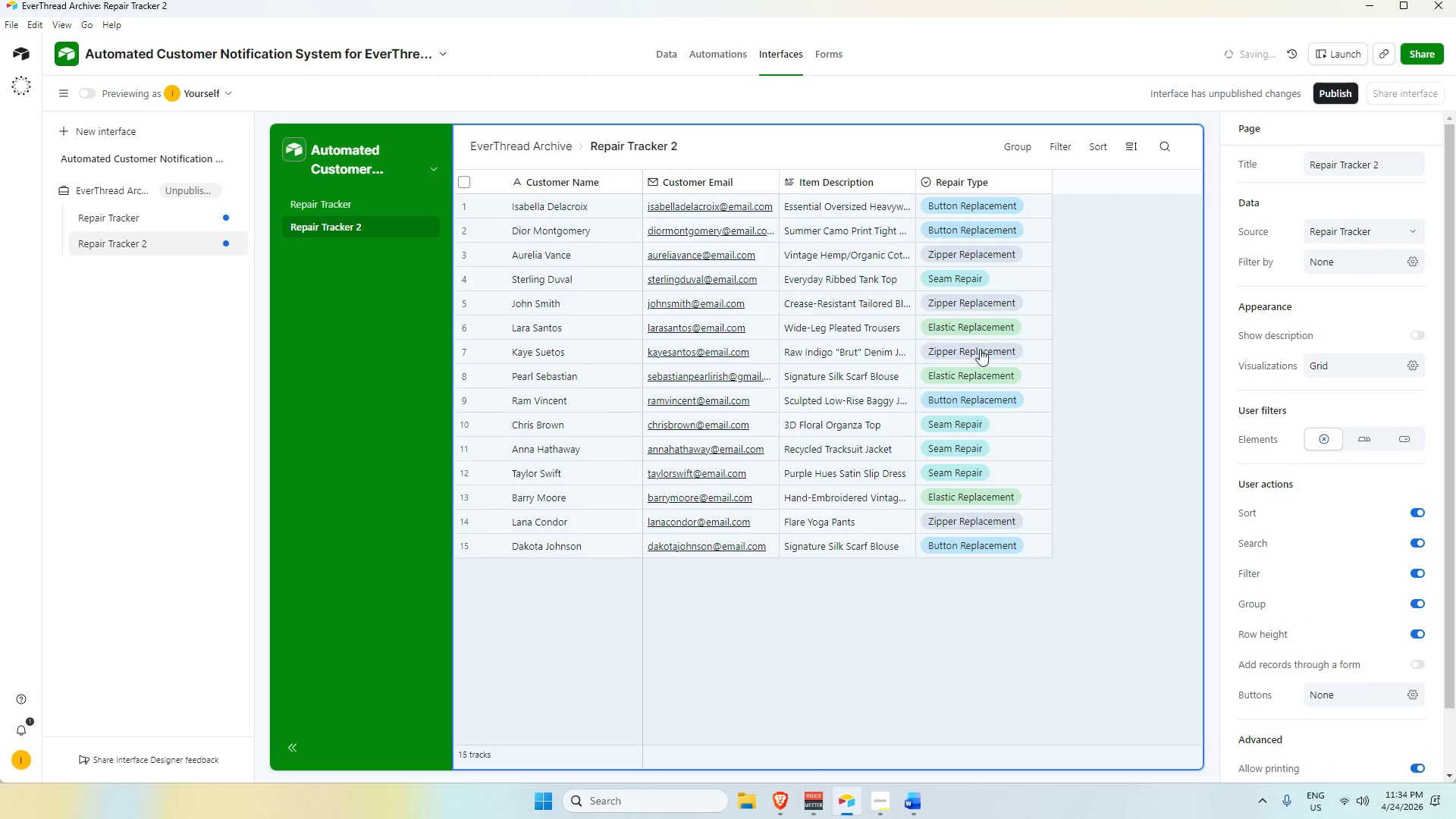 
left_click([1134, 362])
 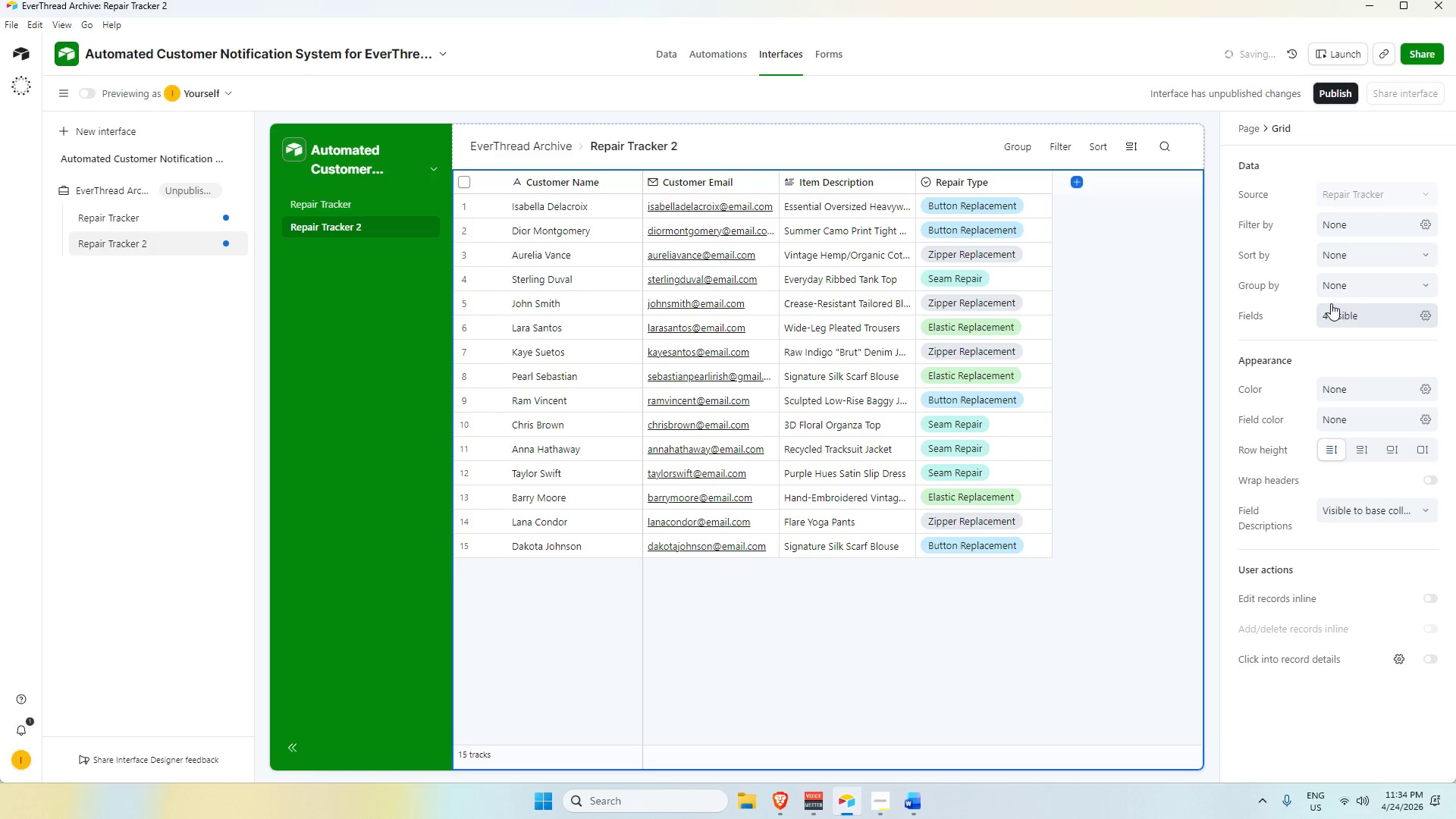 
wait(13.86)
 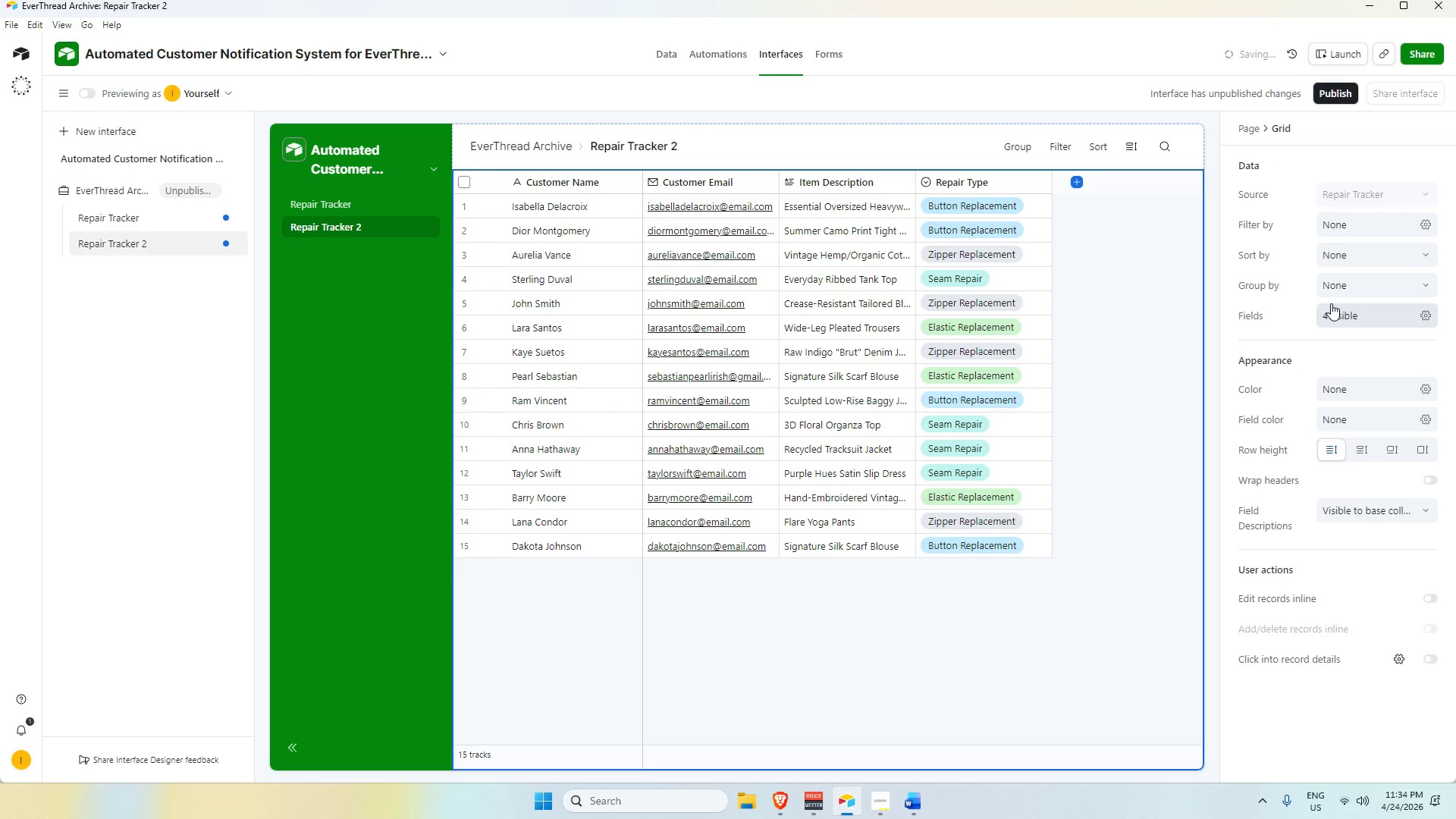 
left_click([1072, 184])
 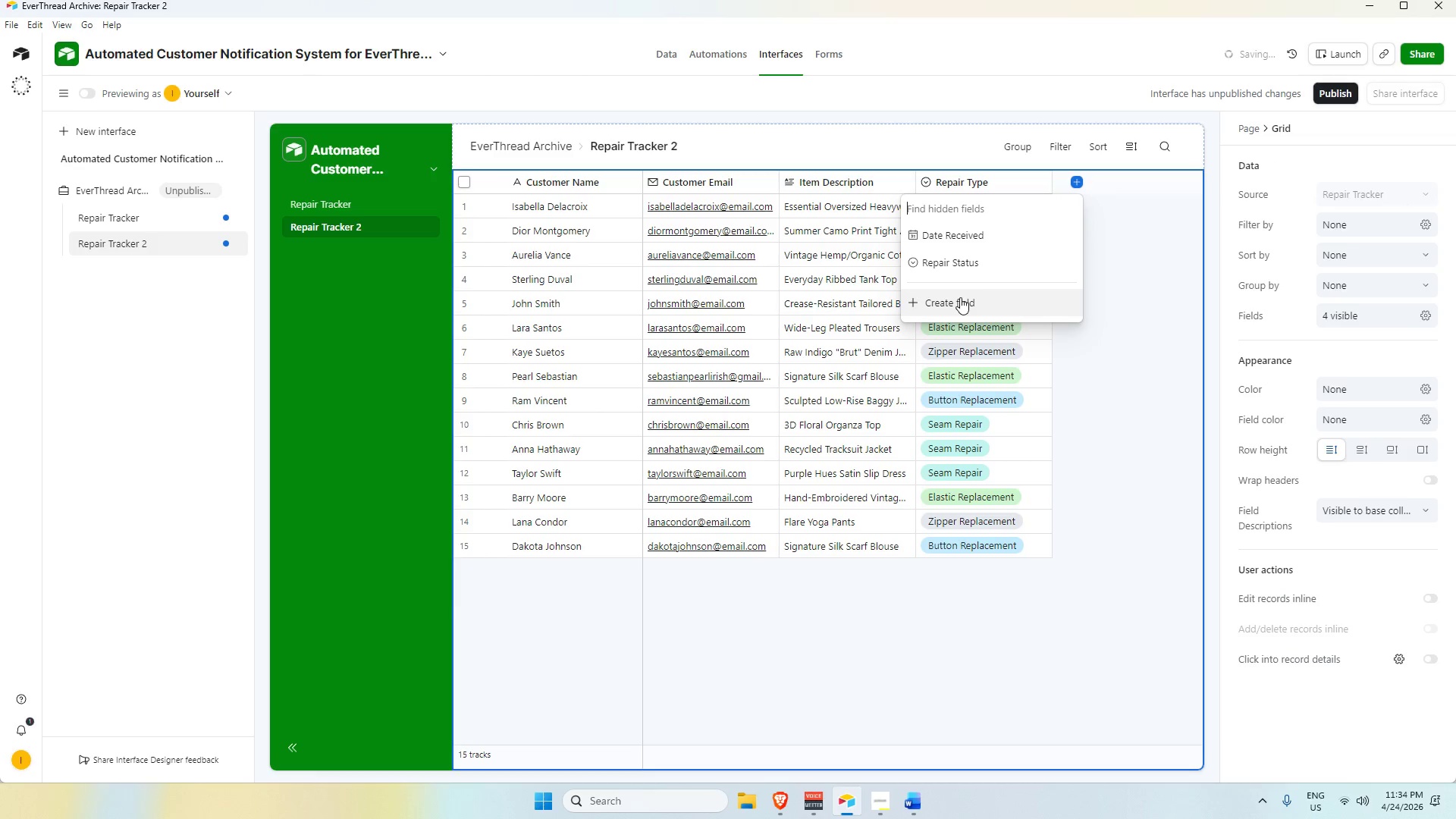 
left_click([1134, 331])
 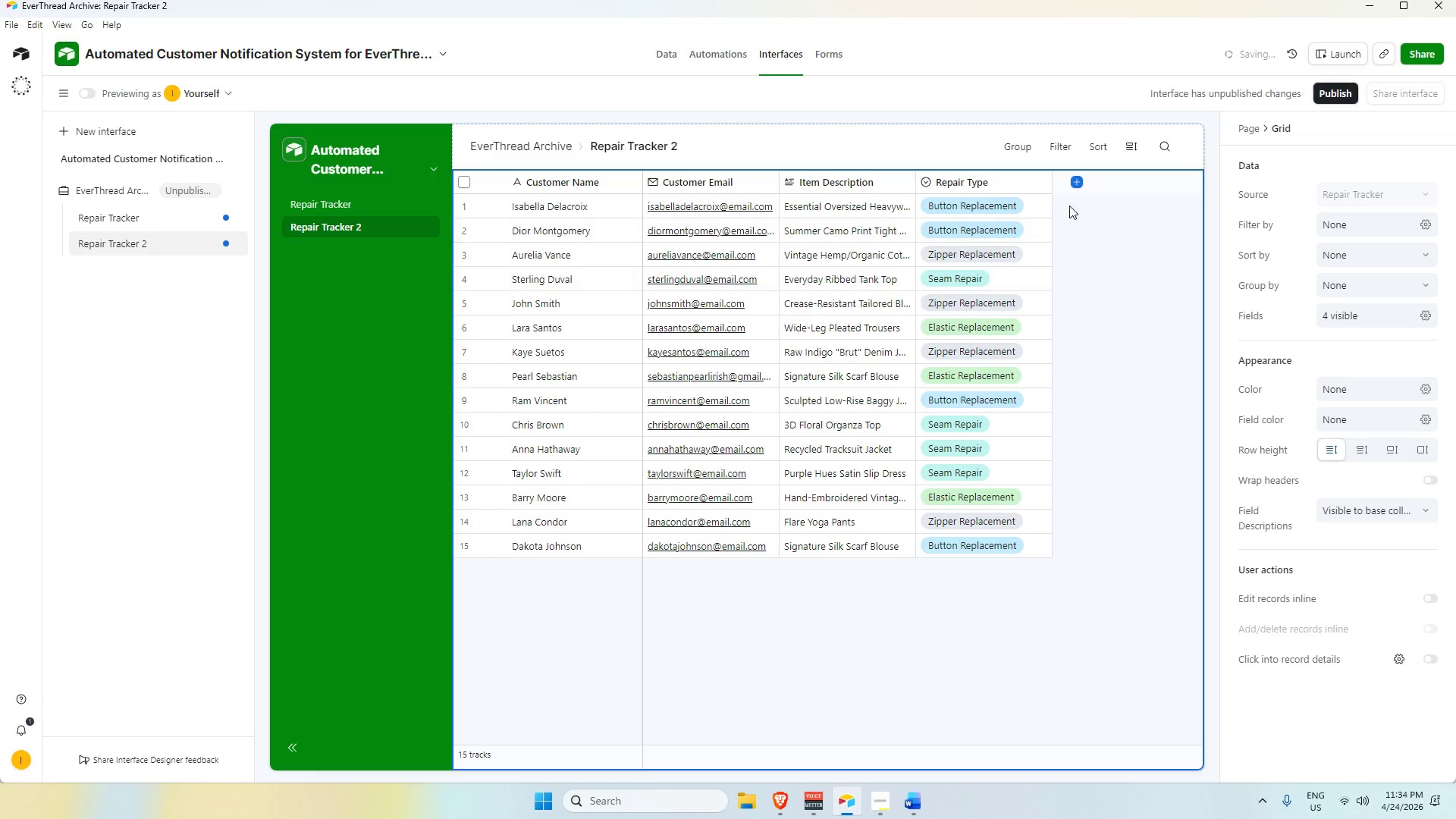 
left_click([1074, 187])
 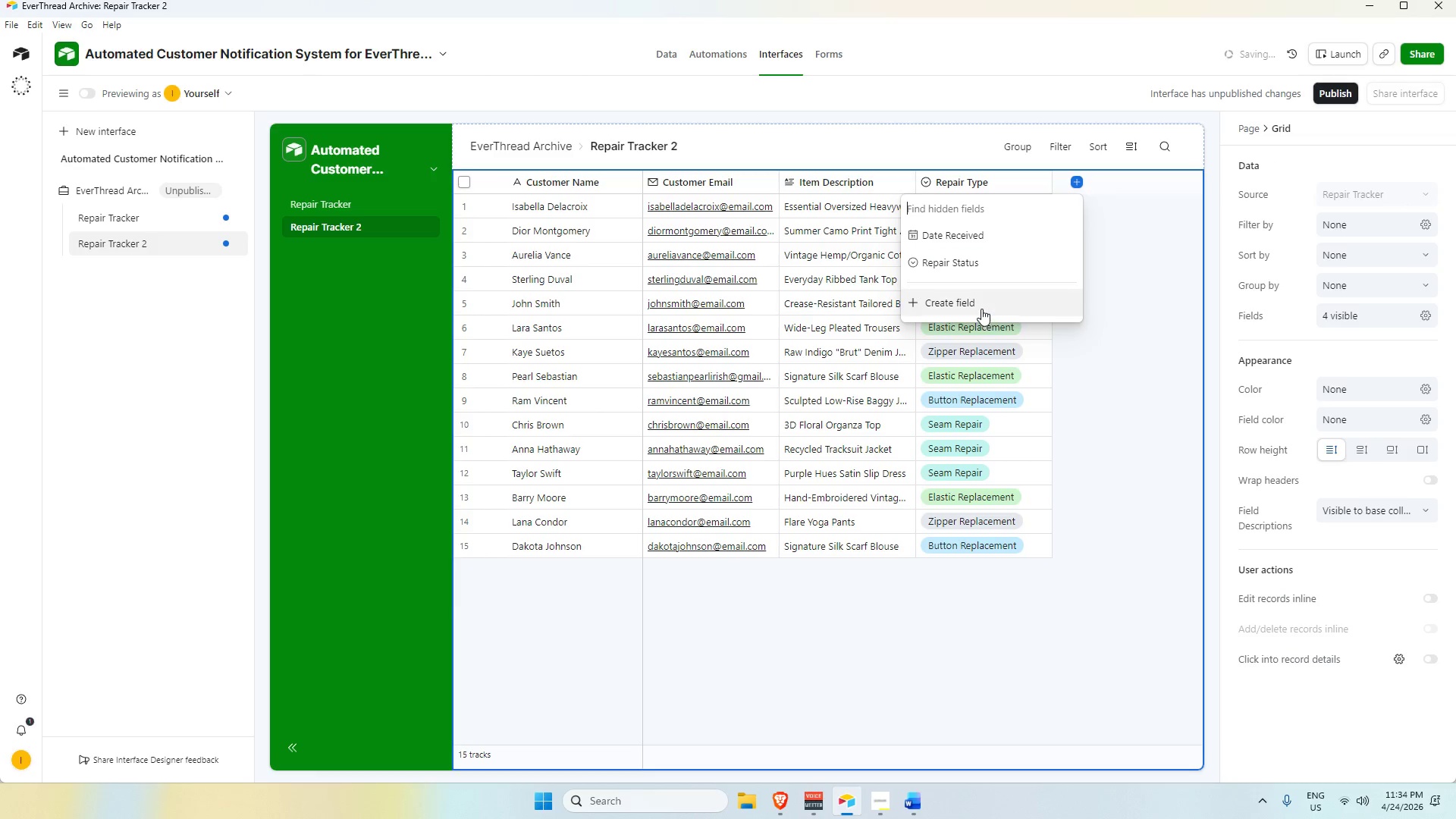 
left_click([984, 303])
 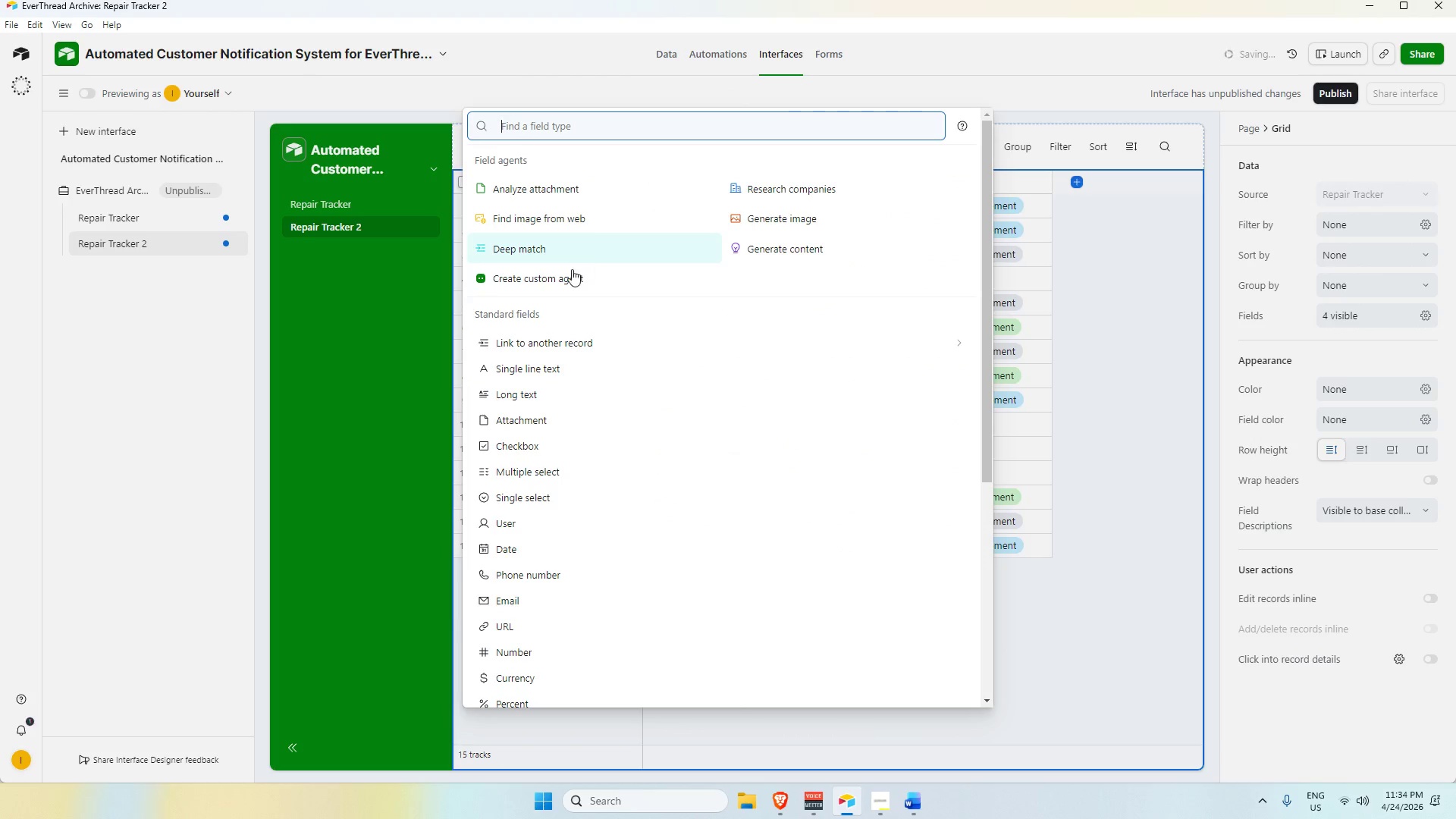 
scroll: coordinate [581, 547], scroll_direction: none, amount: 0.0
 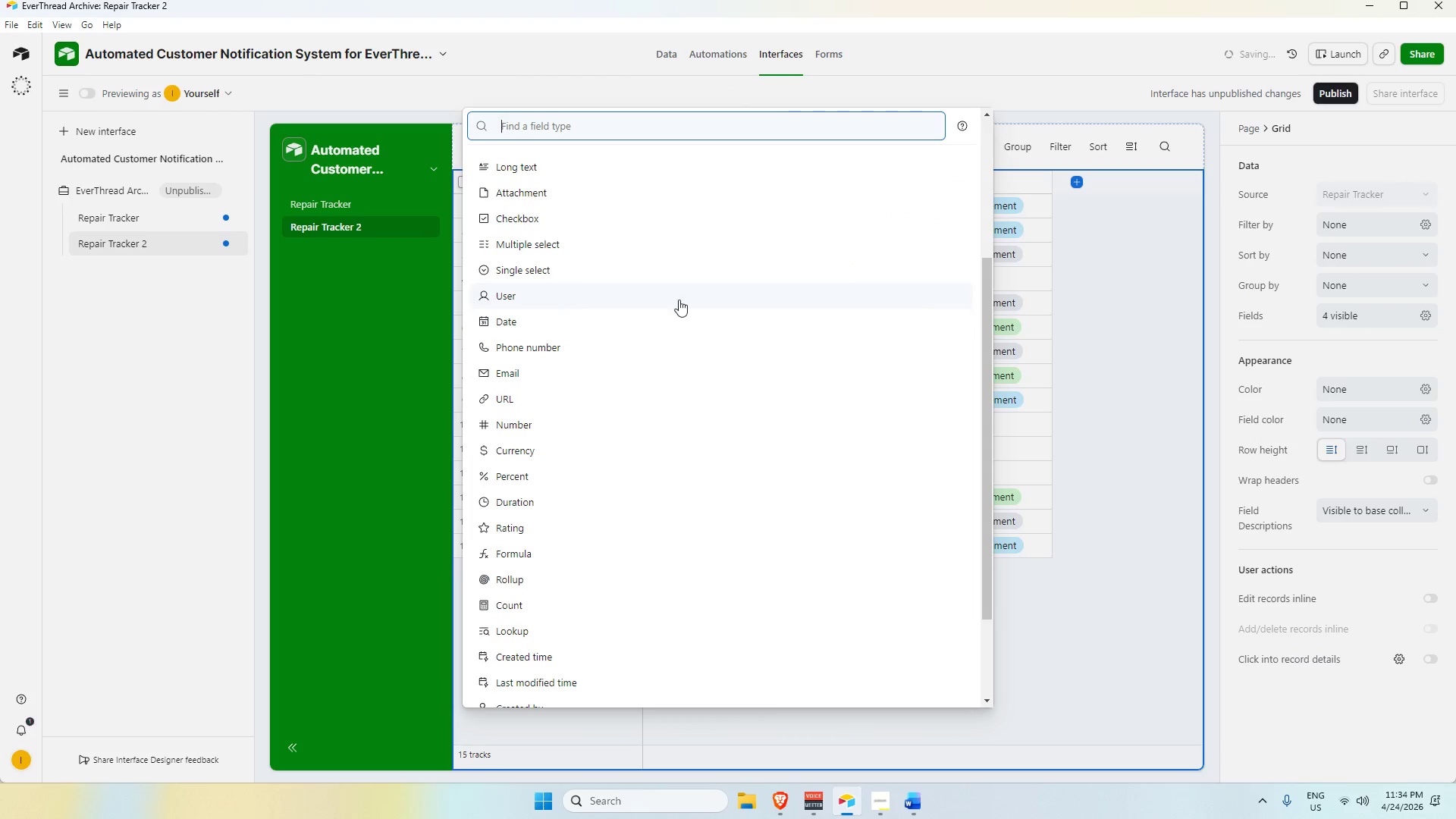 
left_click([1169, 354])
 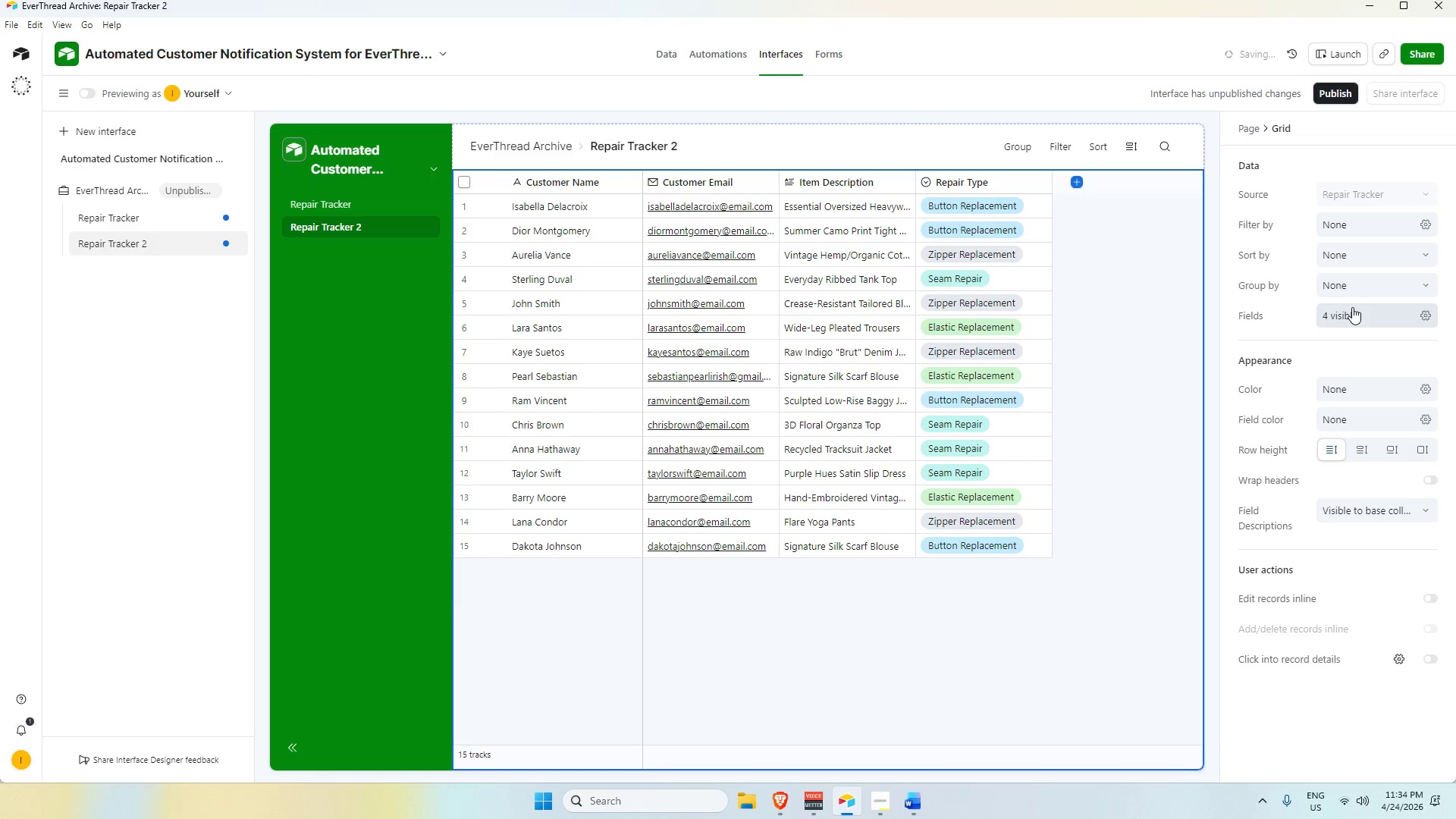 
wait(5.48)
 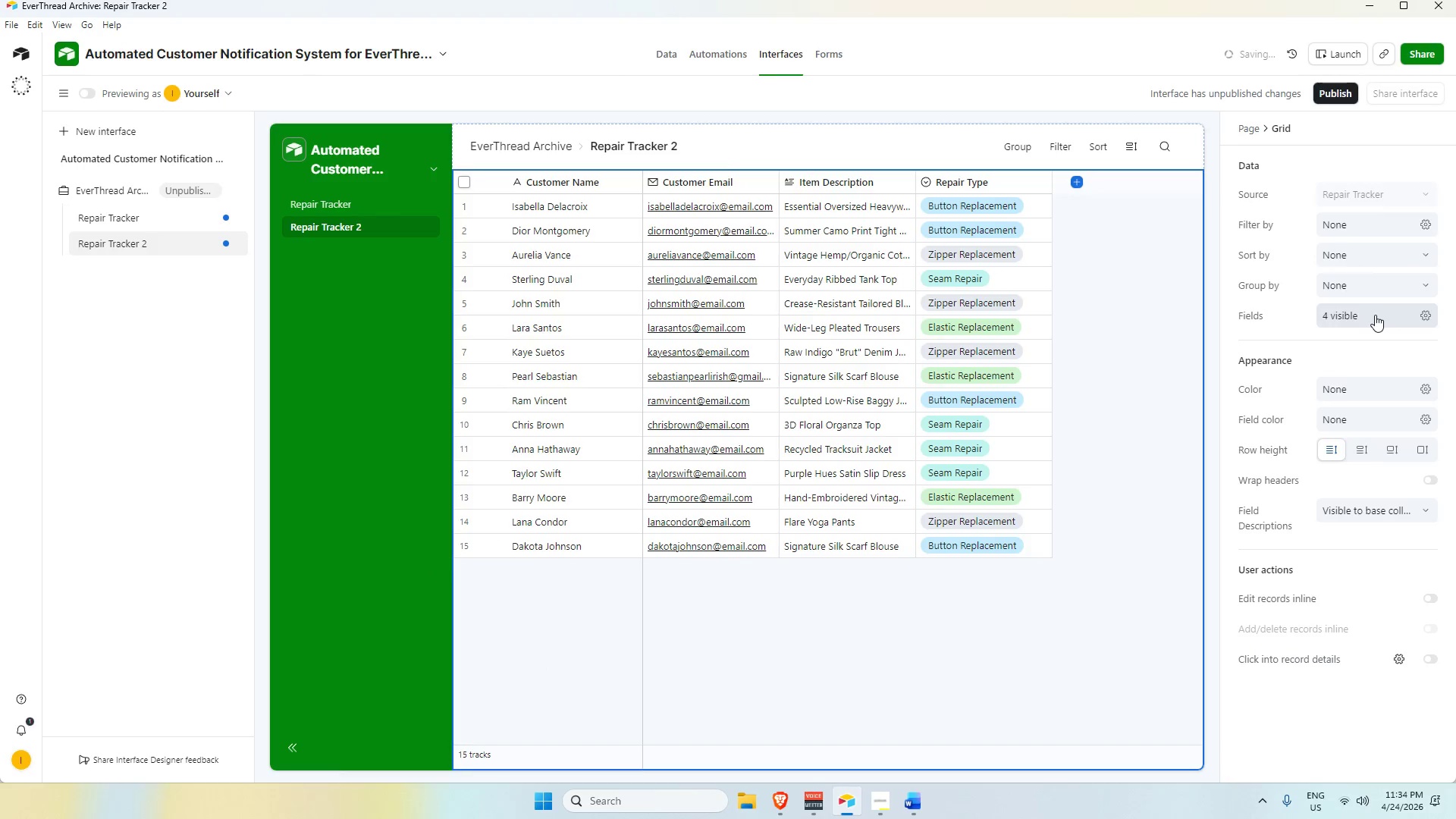 
left_click([1020, 151])
 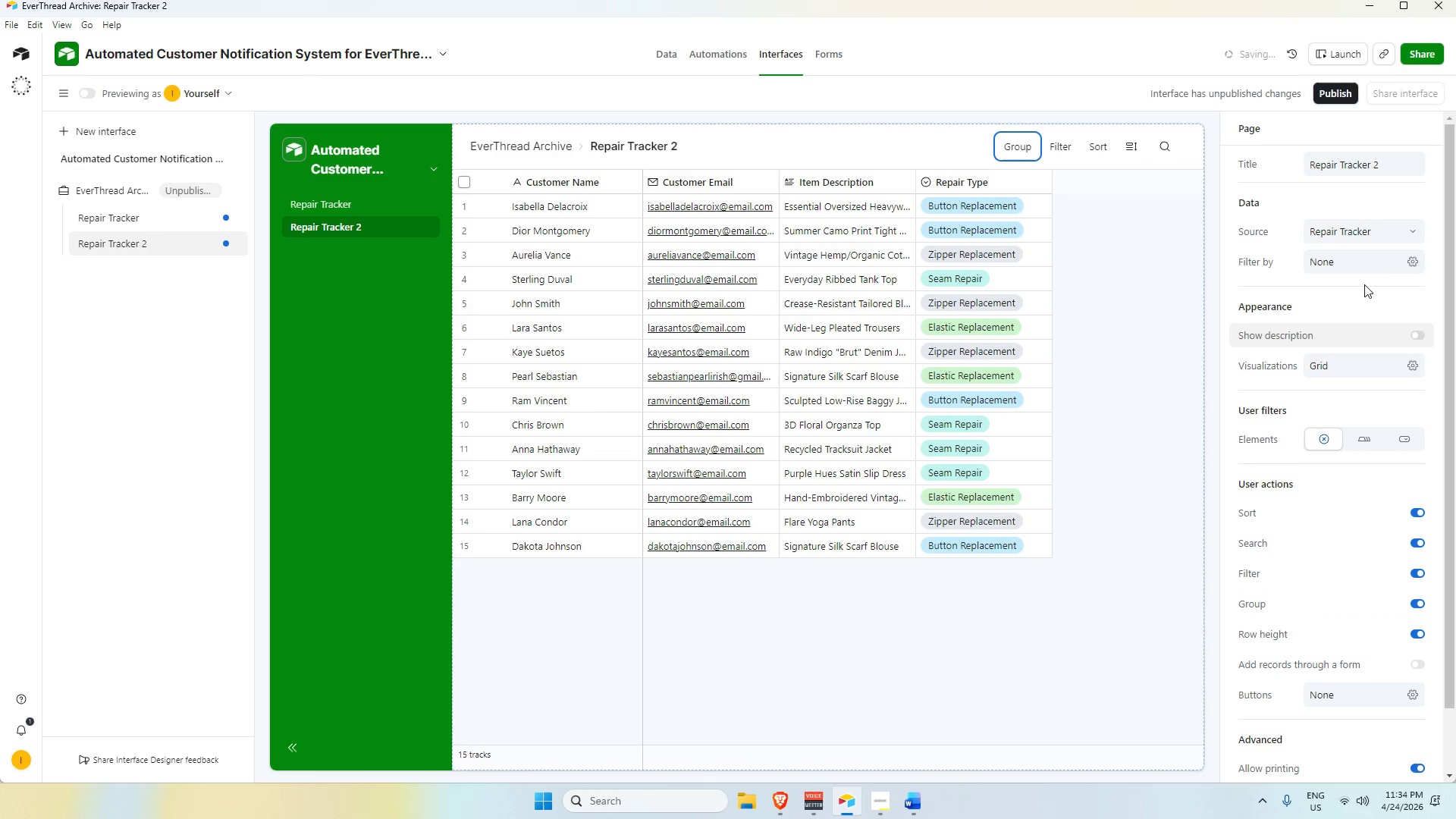 
left_click([1385, 231])
 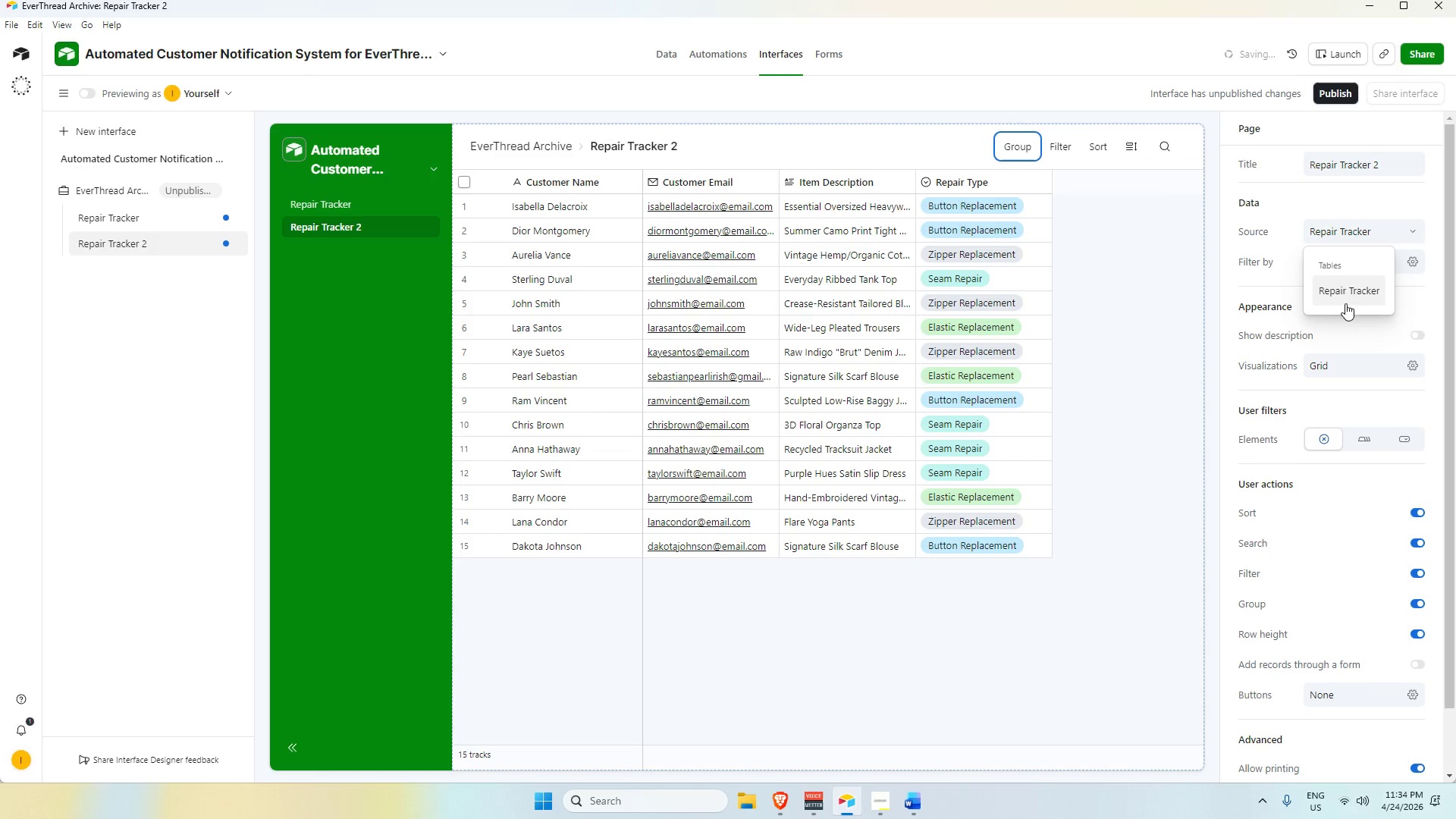 
left_click([1343, 302])
 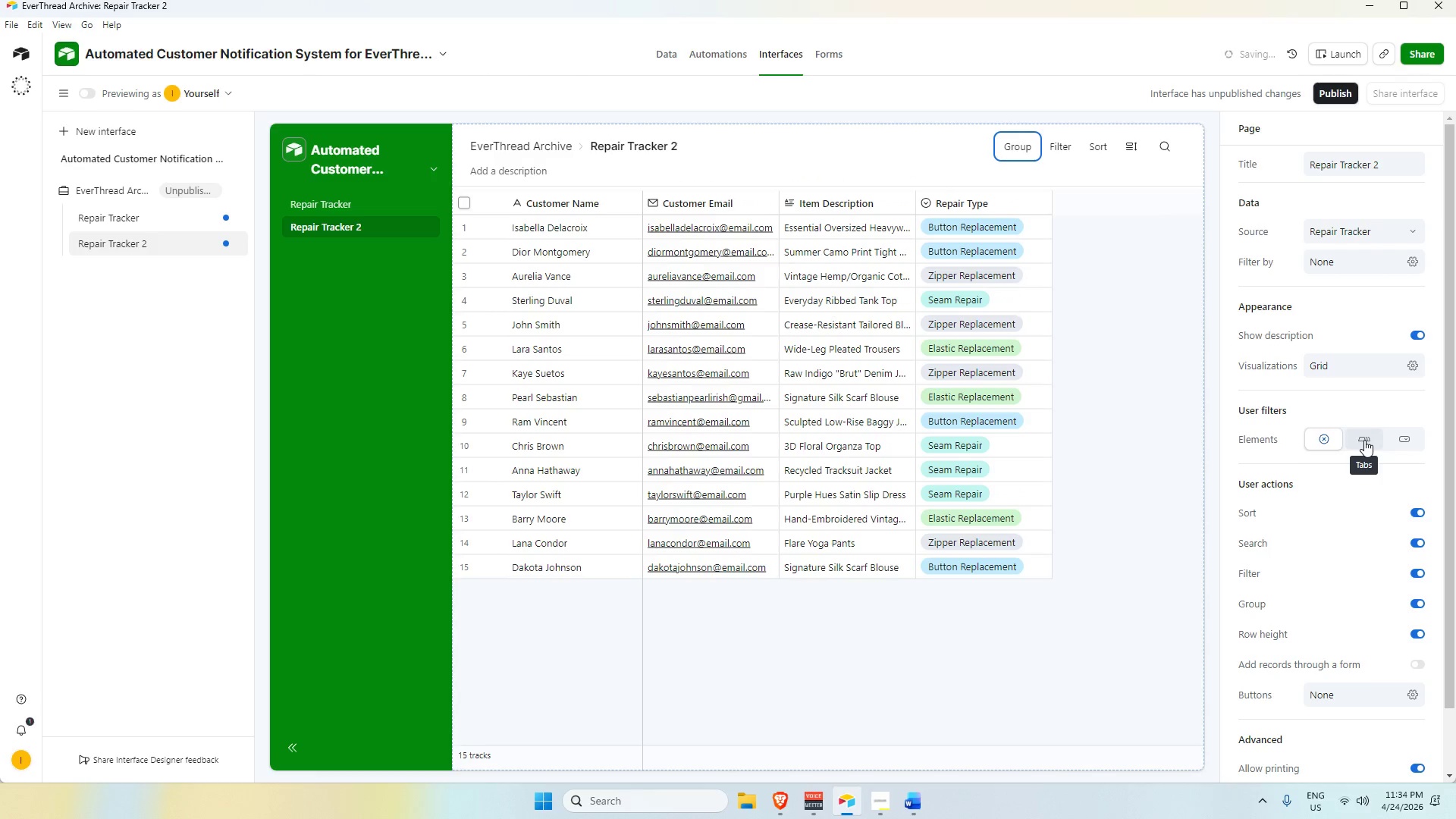 
wait(7.97)
 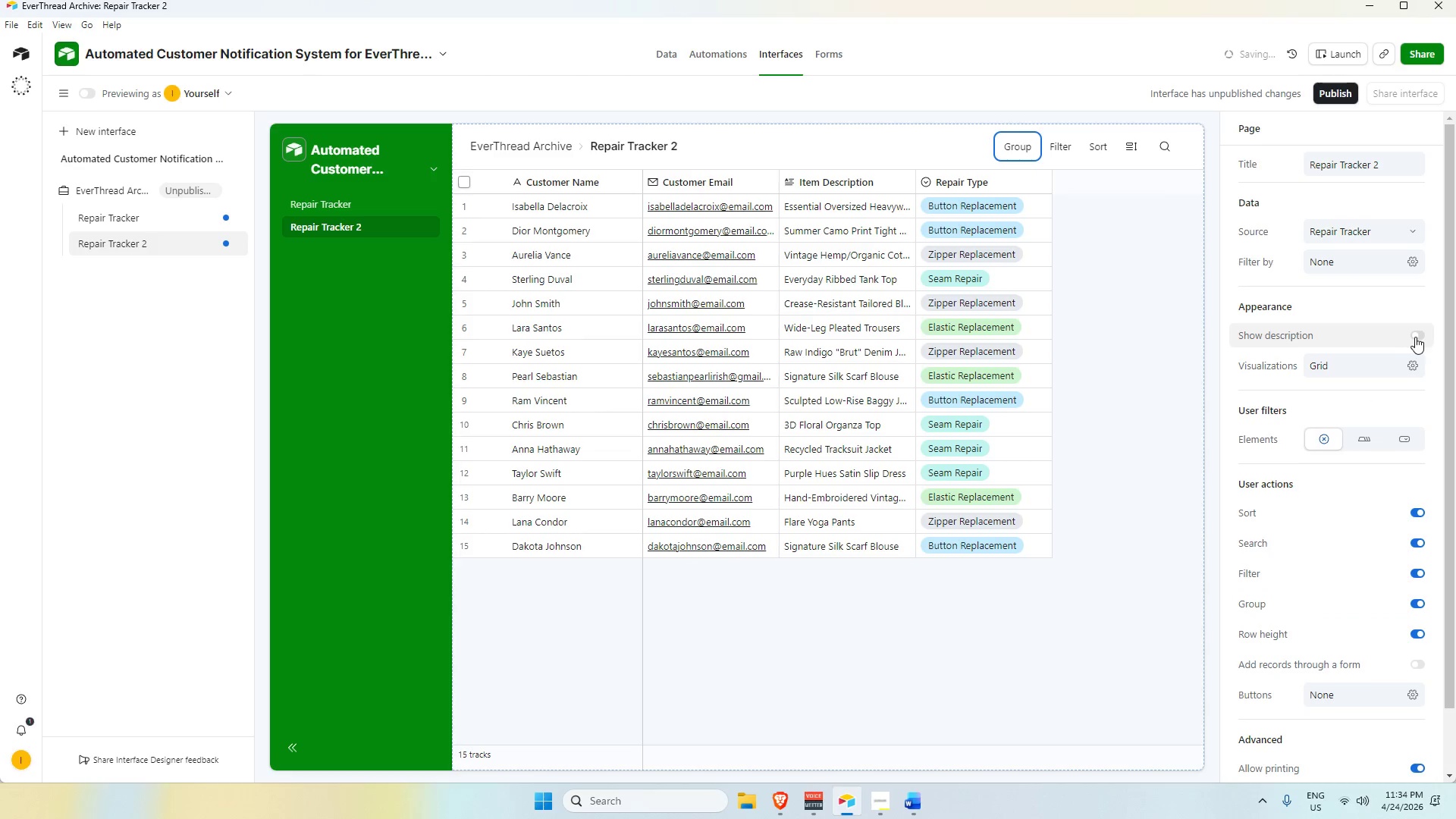 
scroll: coordinate [1350, 668], scroll_direction: down, amount: 3.0
 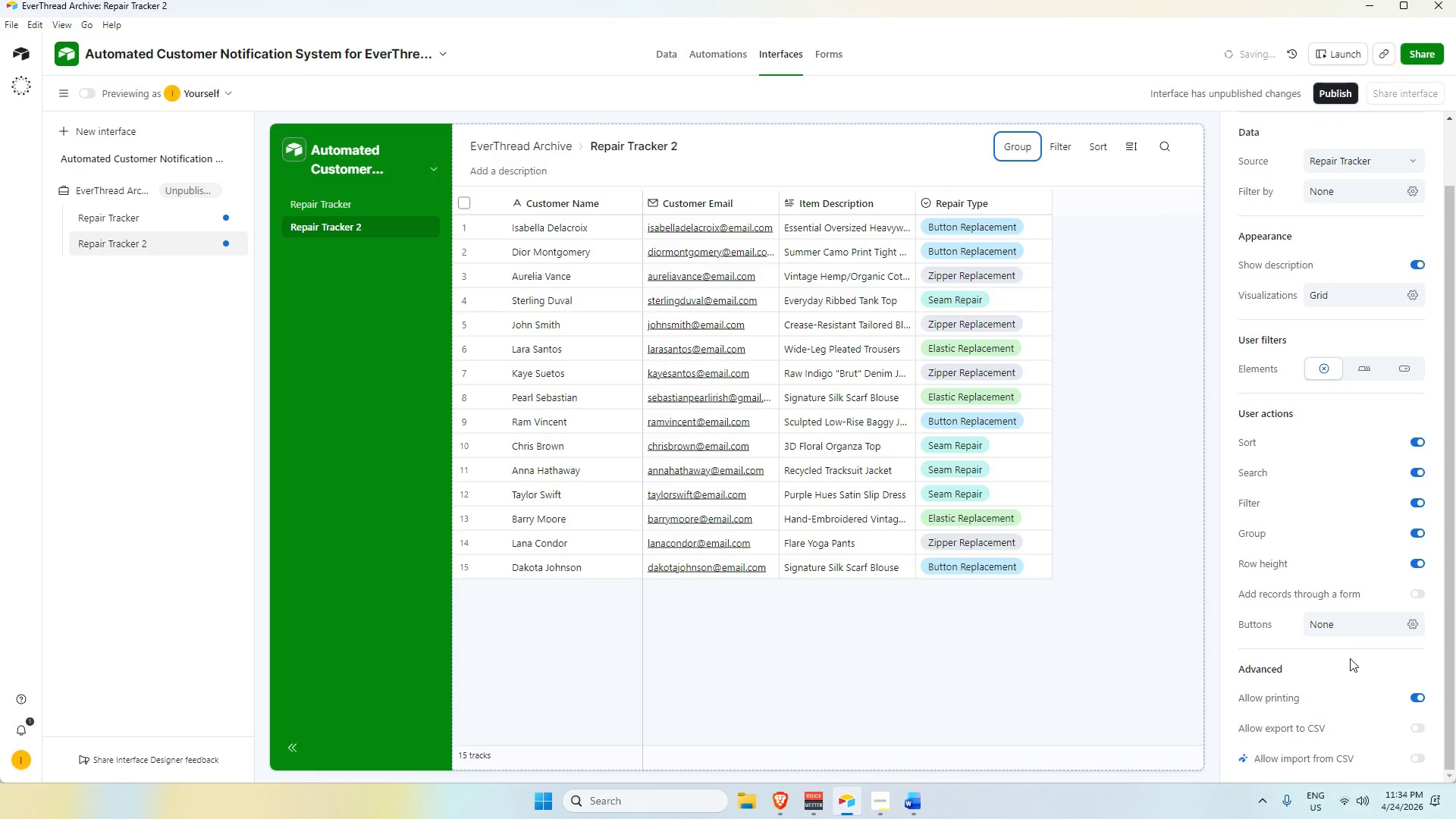 
scroll: coordinate [1345, 650], scroll_direction: up, amount: 4.0
 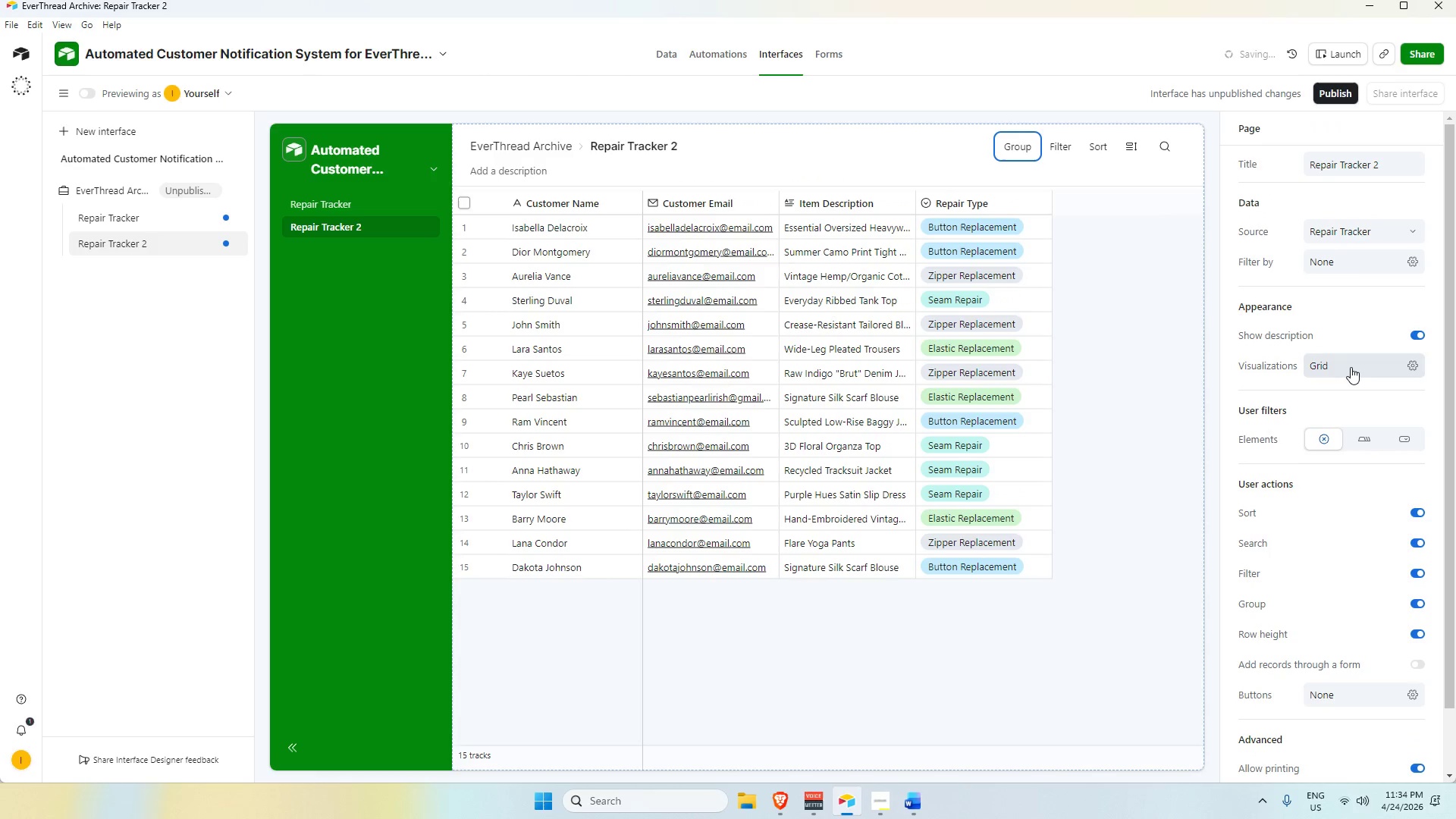 
left_click([1351, 367])
 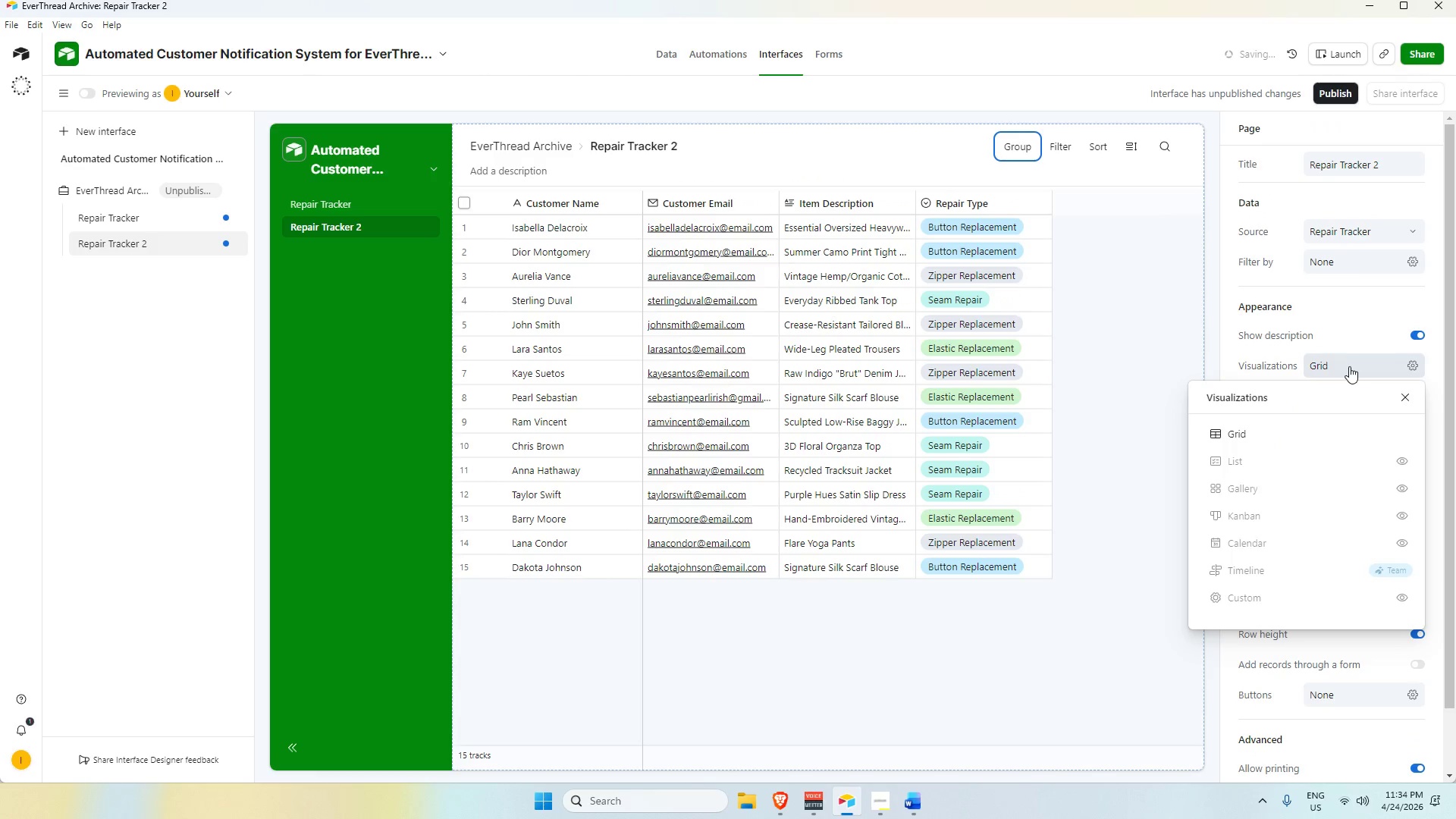 
left_click([1350, 367])
 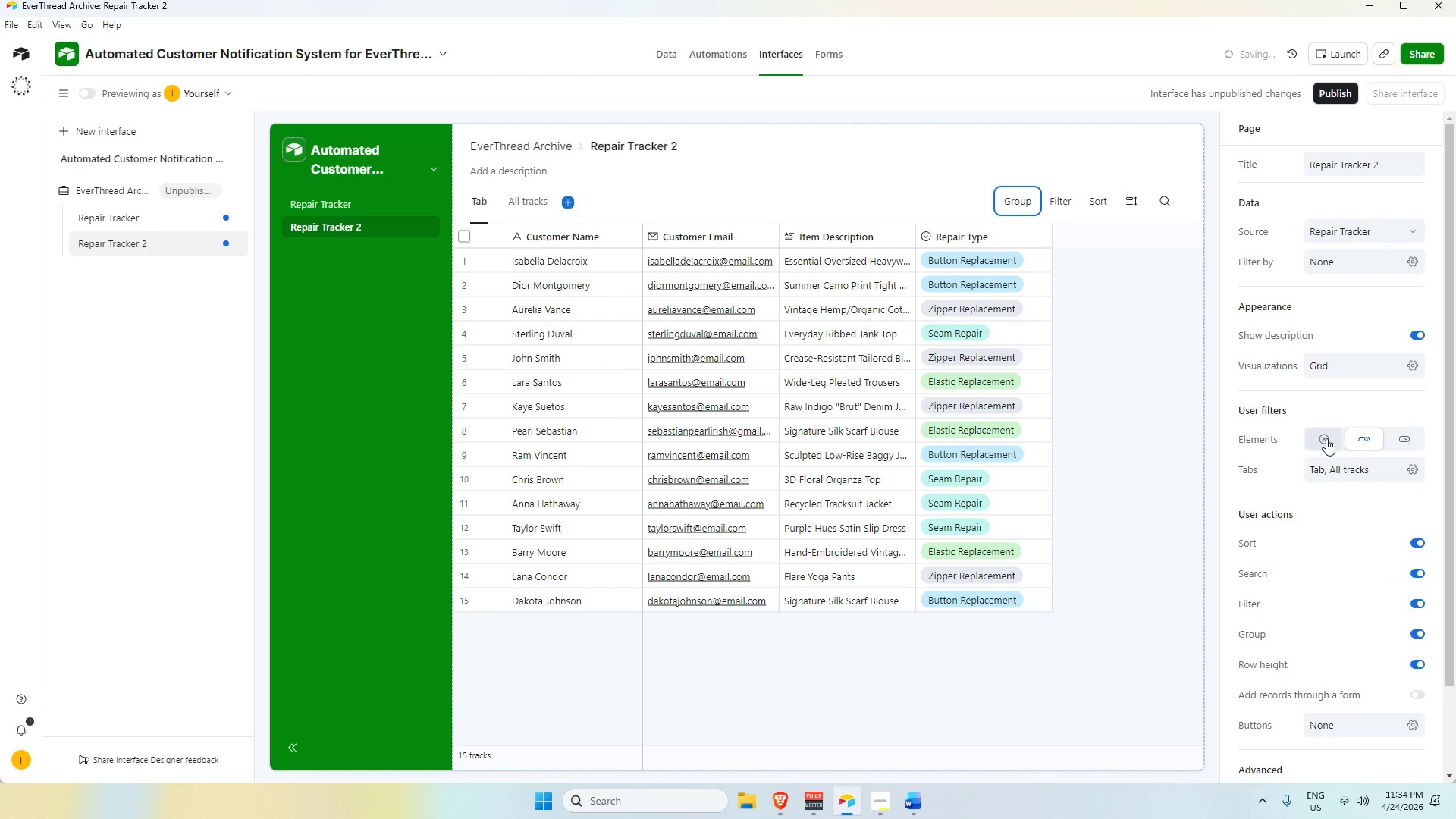 
left_click([1326, 438])
 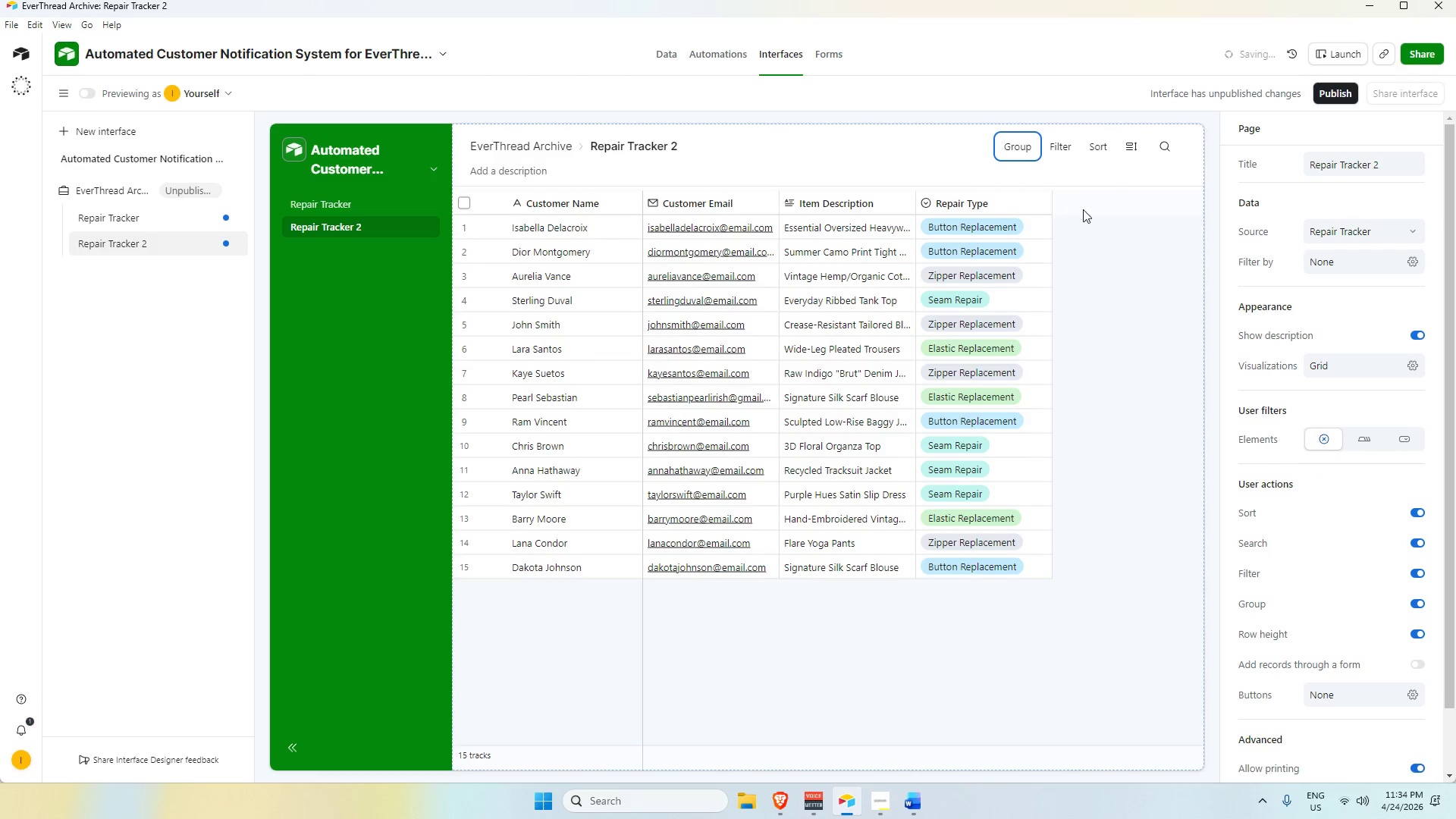 
left_click([1065, 315])
 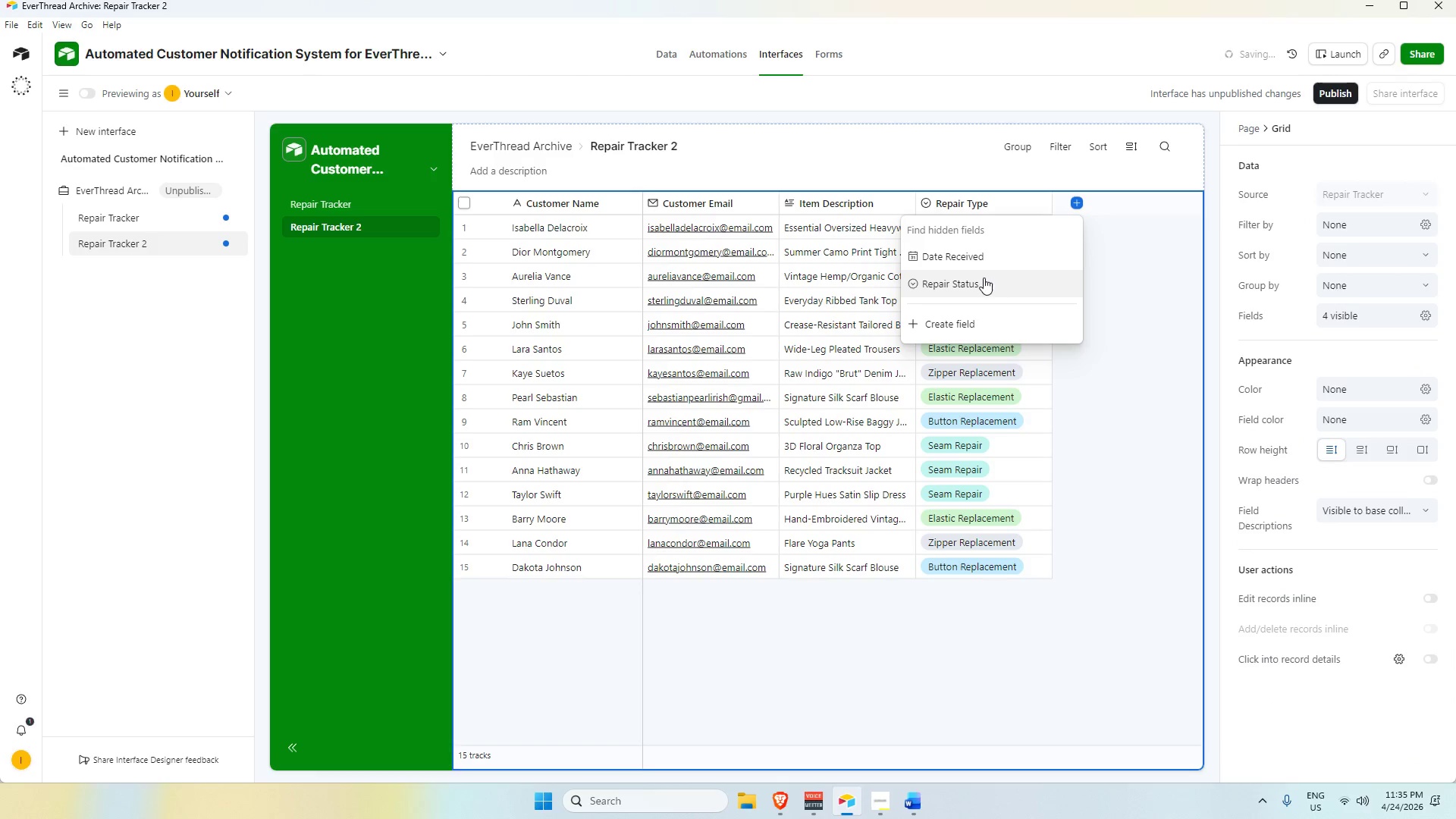 
left_click([981, 279])
 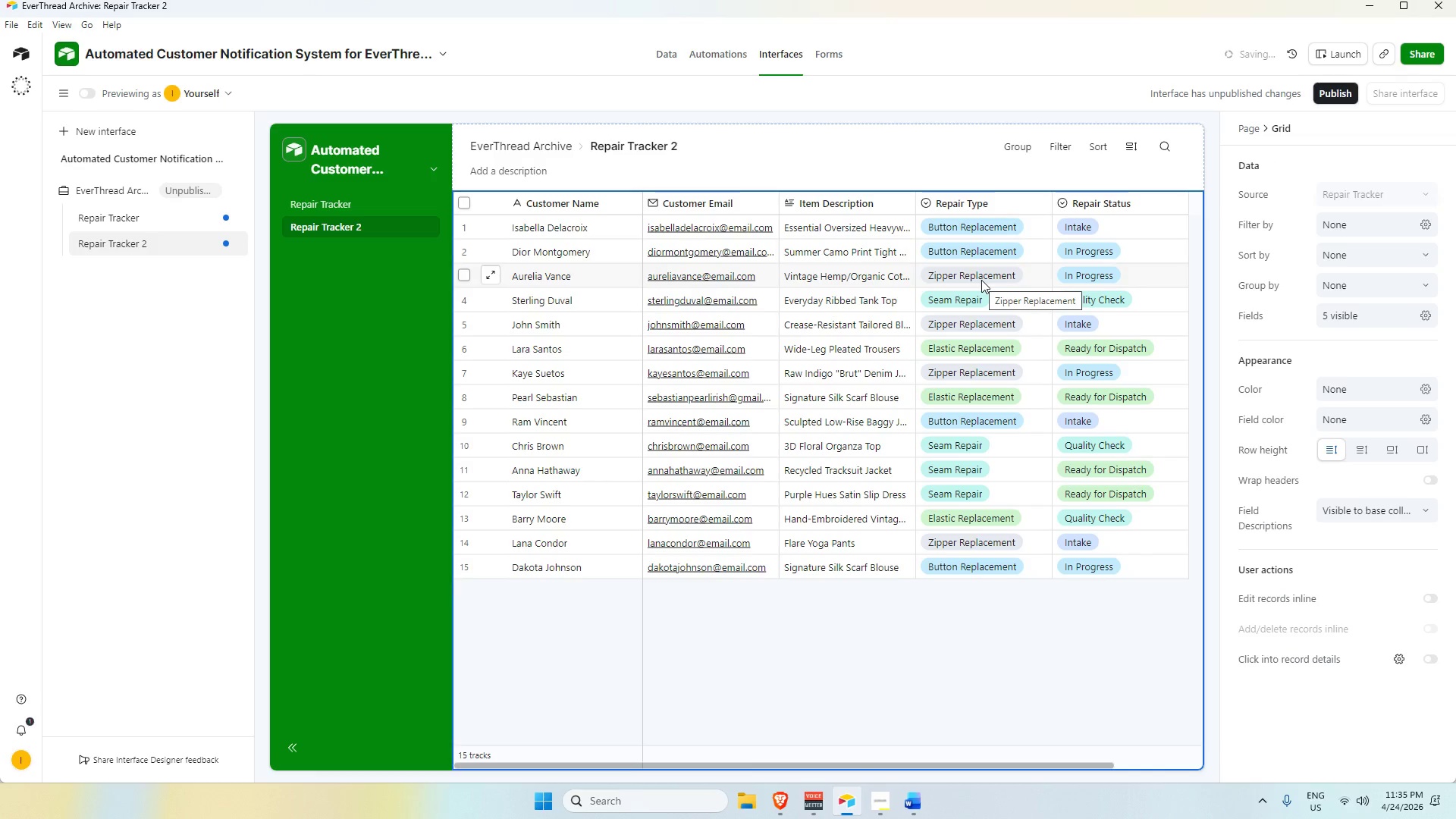 
key(Alt+AltLeft)
 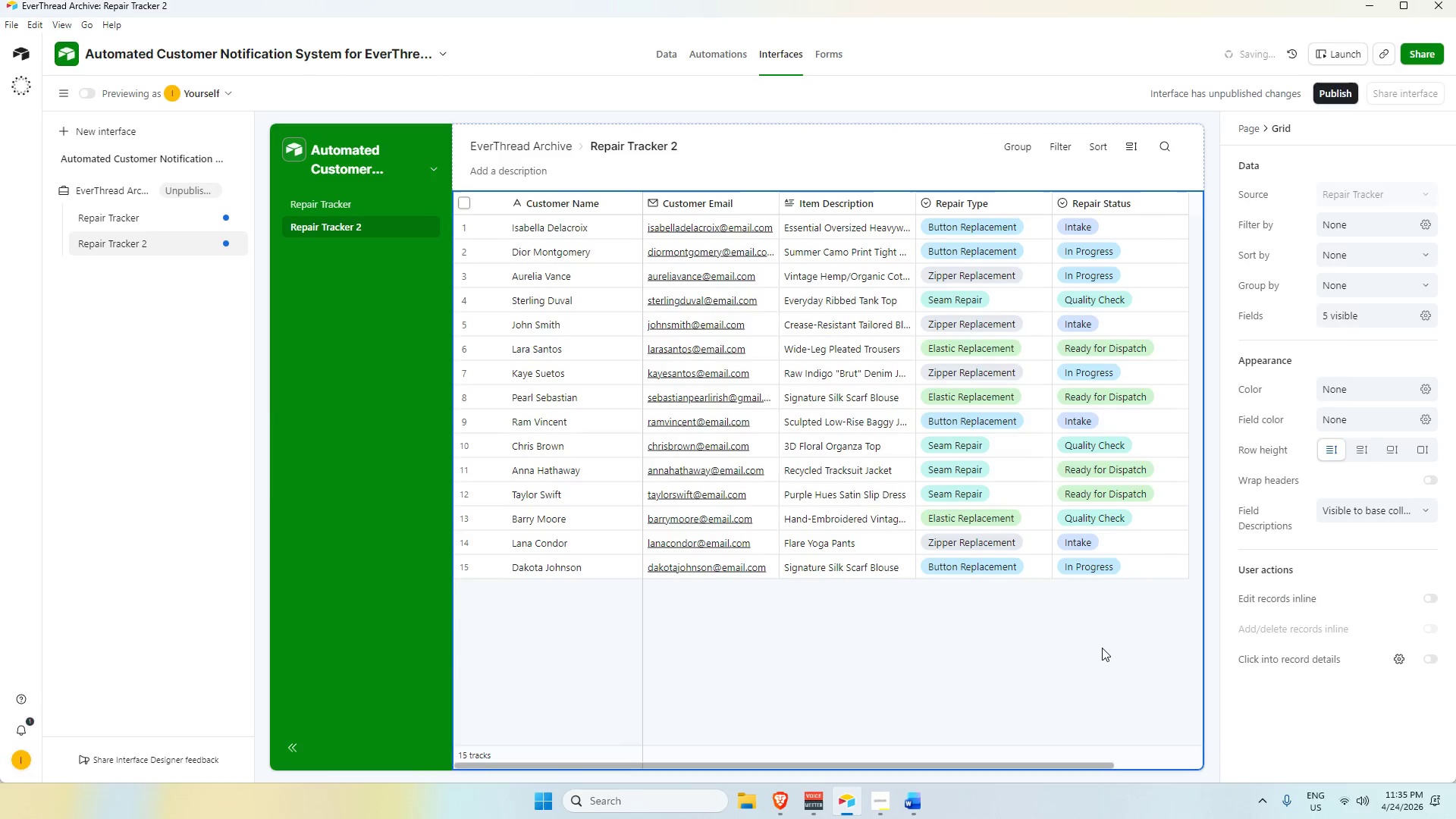 
key(Alt+Tab)
 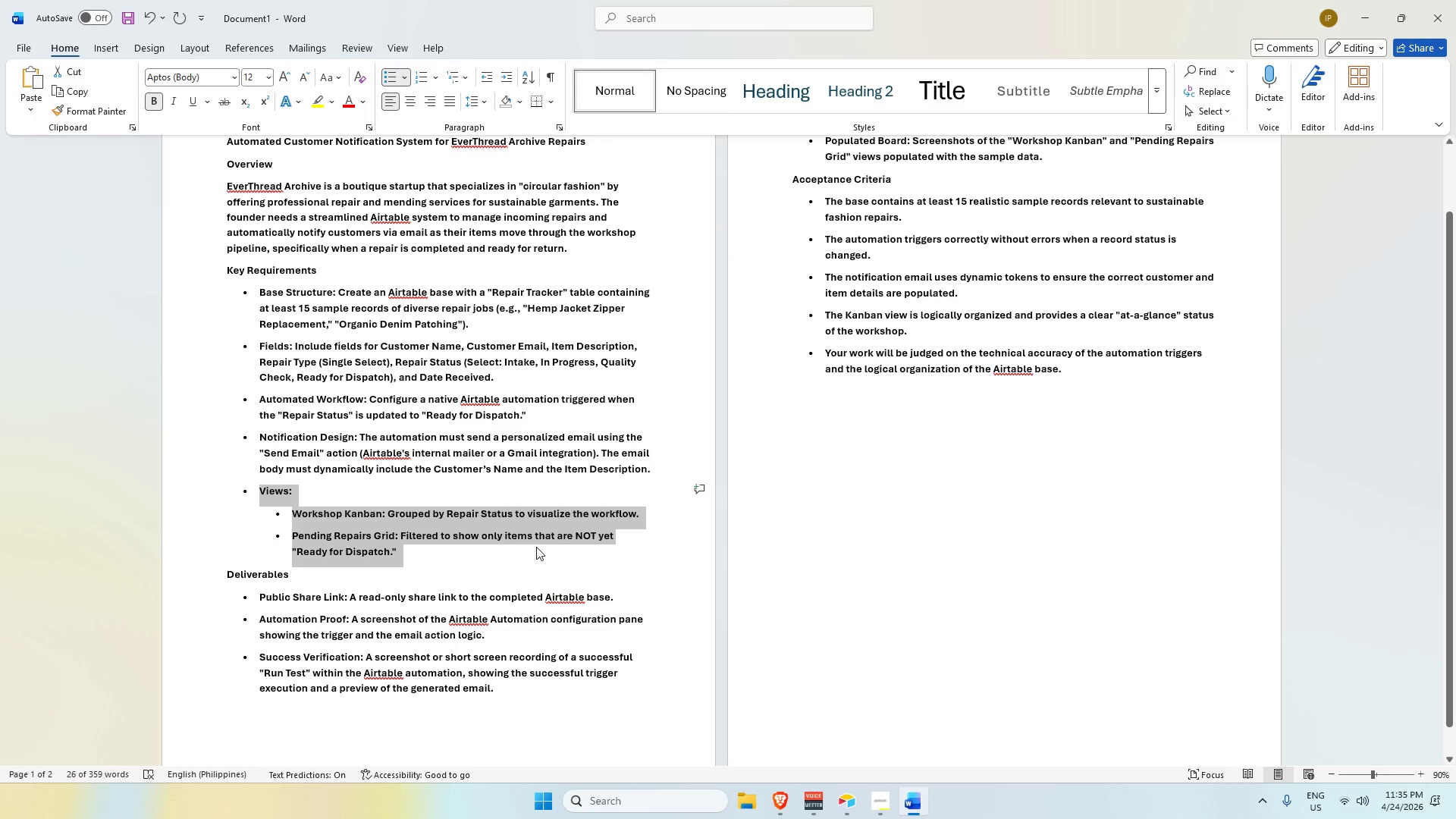 
wait(6.78)
 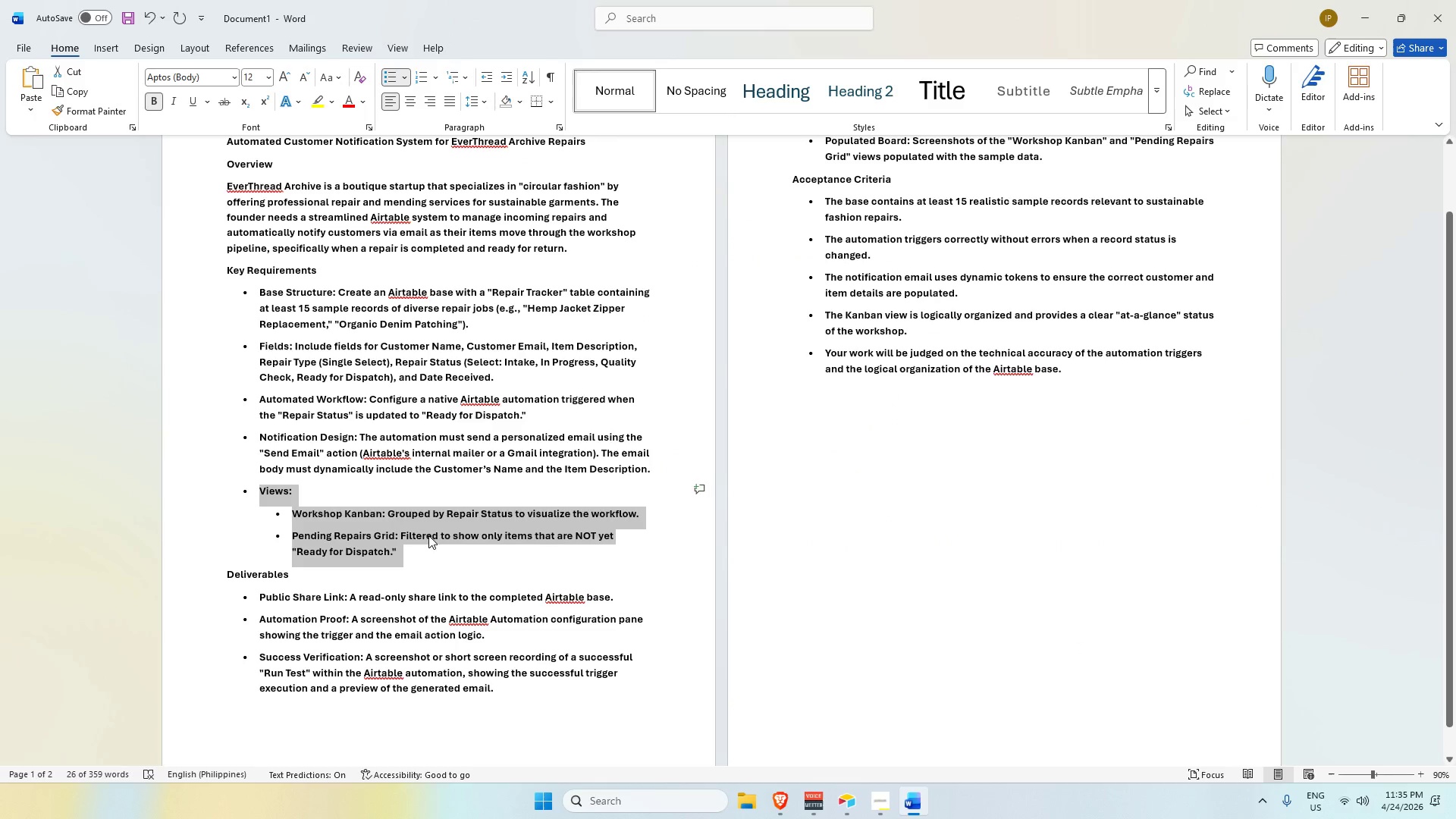 
key(Alt+Tab)
 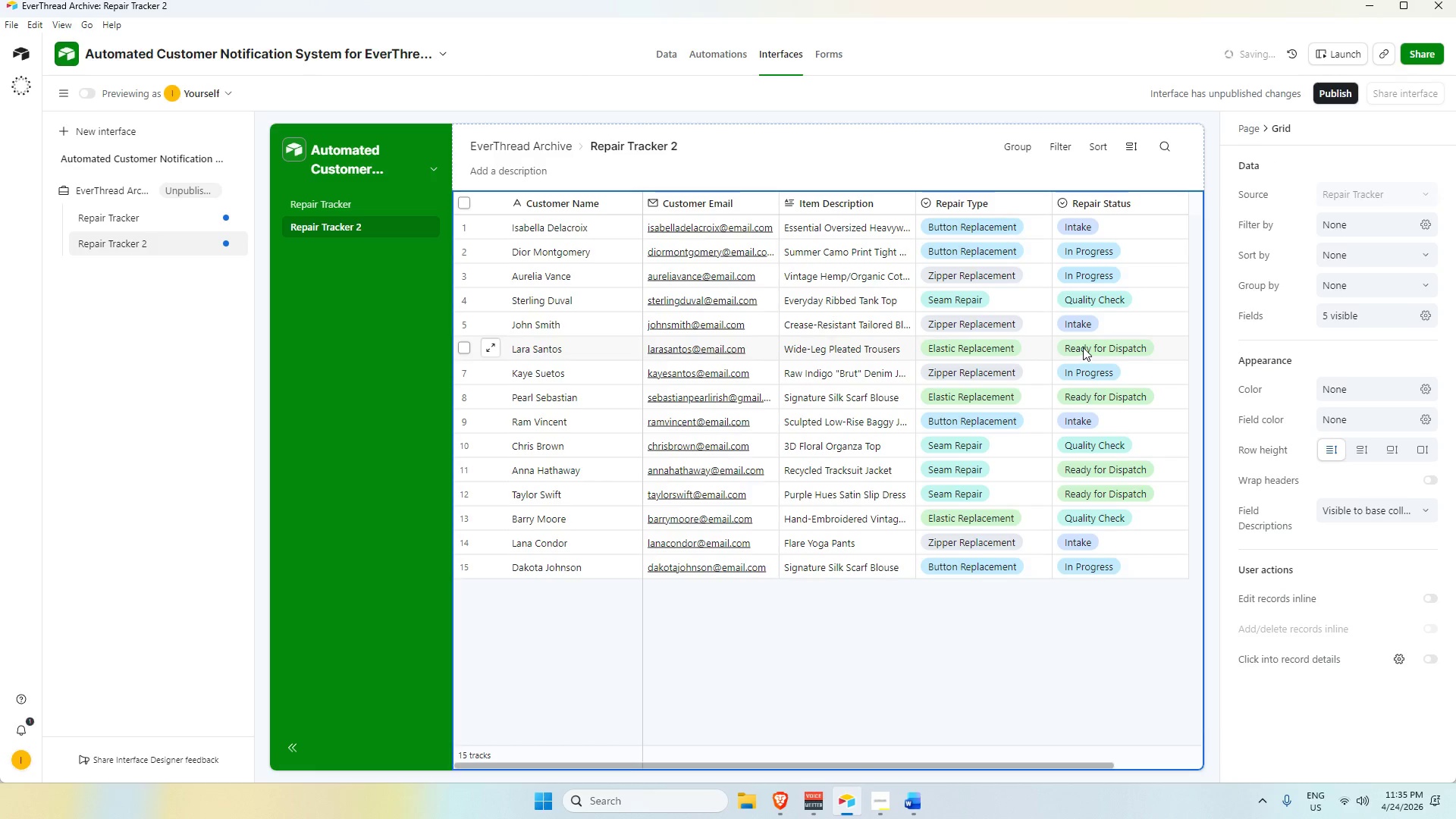 
left_click([1007, 348])
 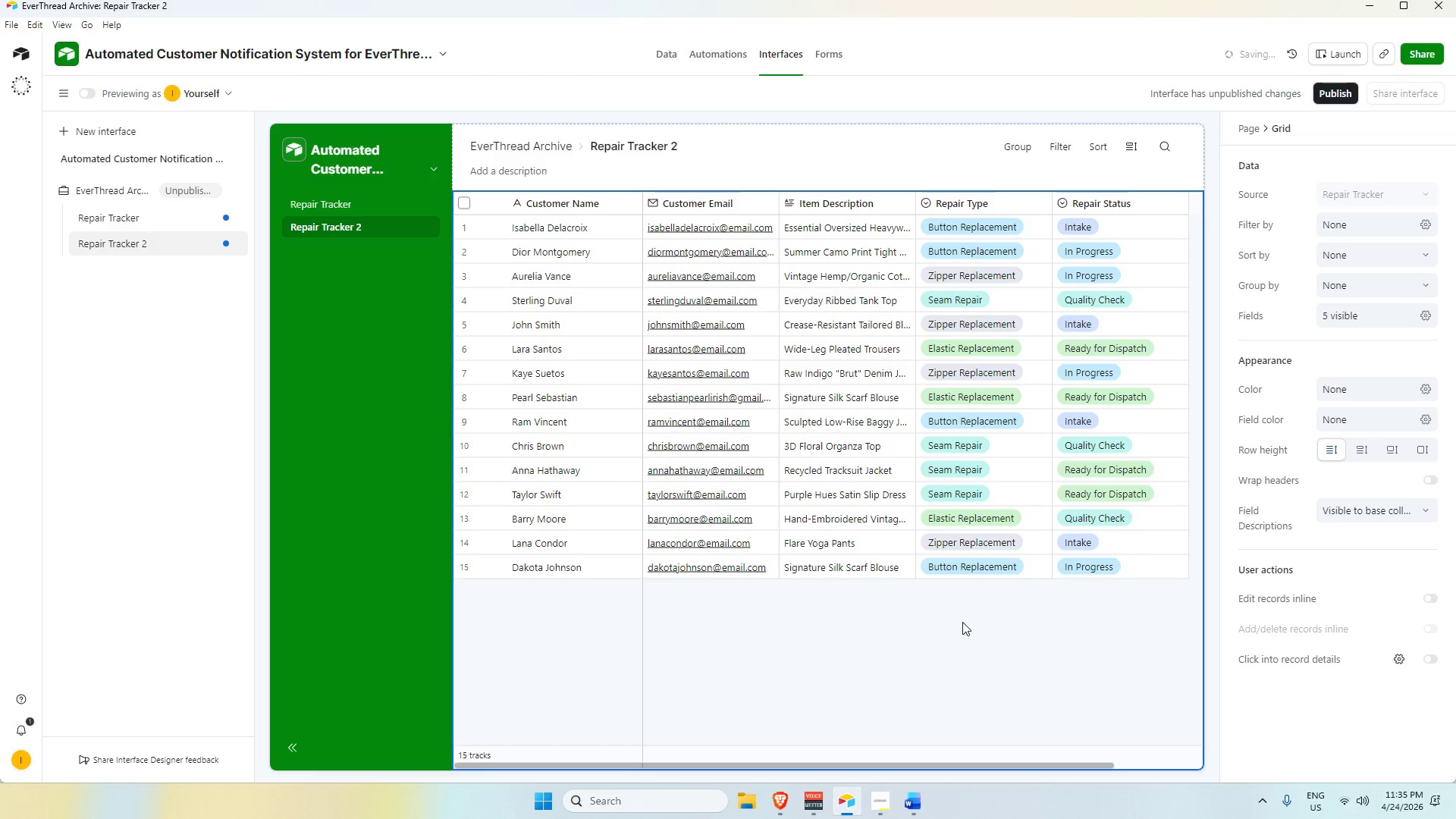 
scroll: coordinate [979, 476], scroll_direction: up, amount: 4.0
 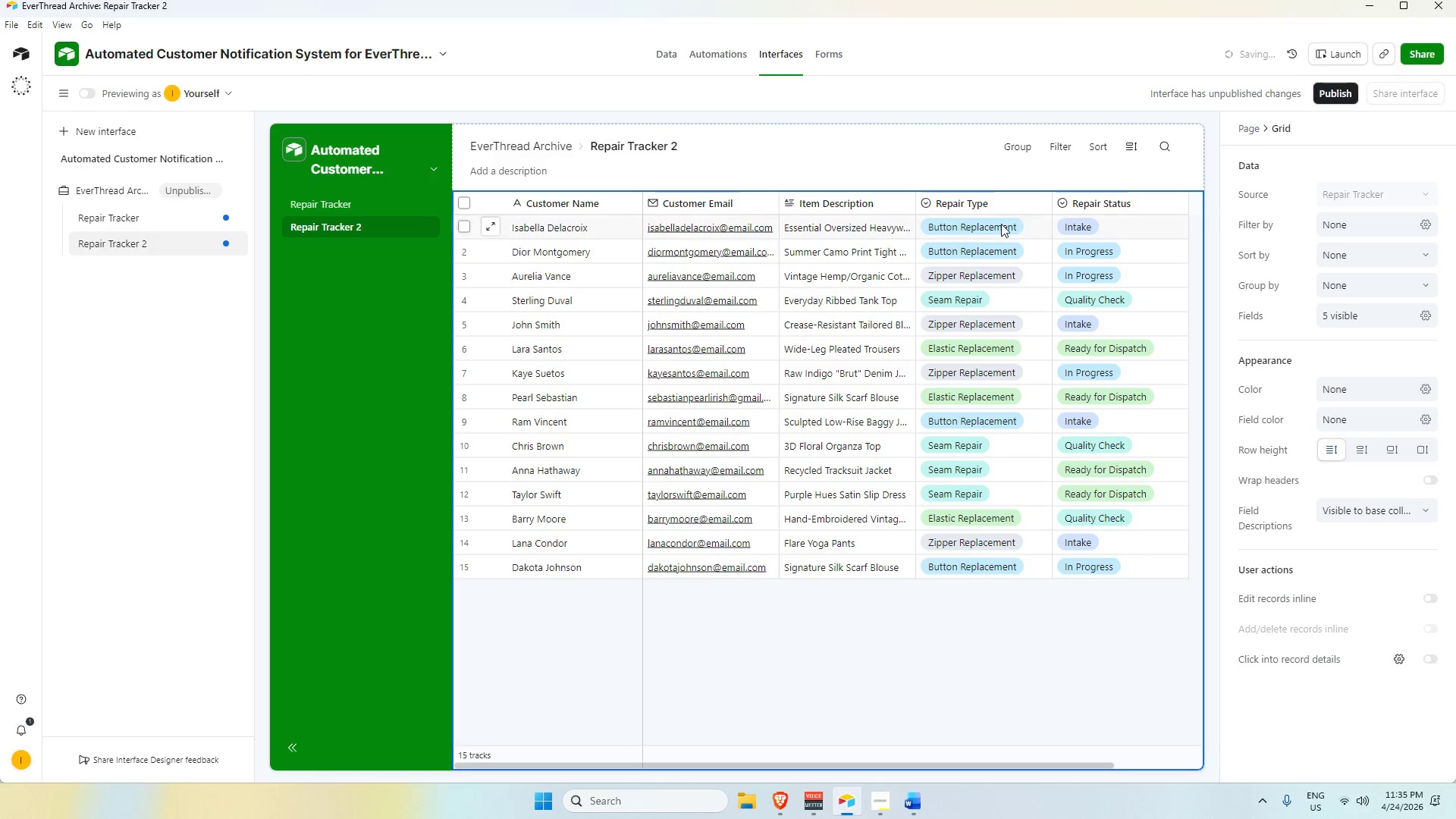 
wait(10.12)
 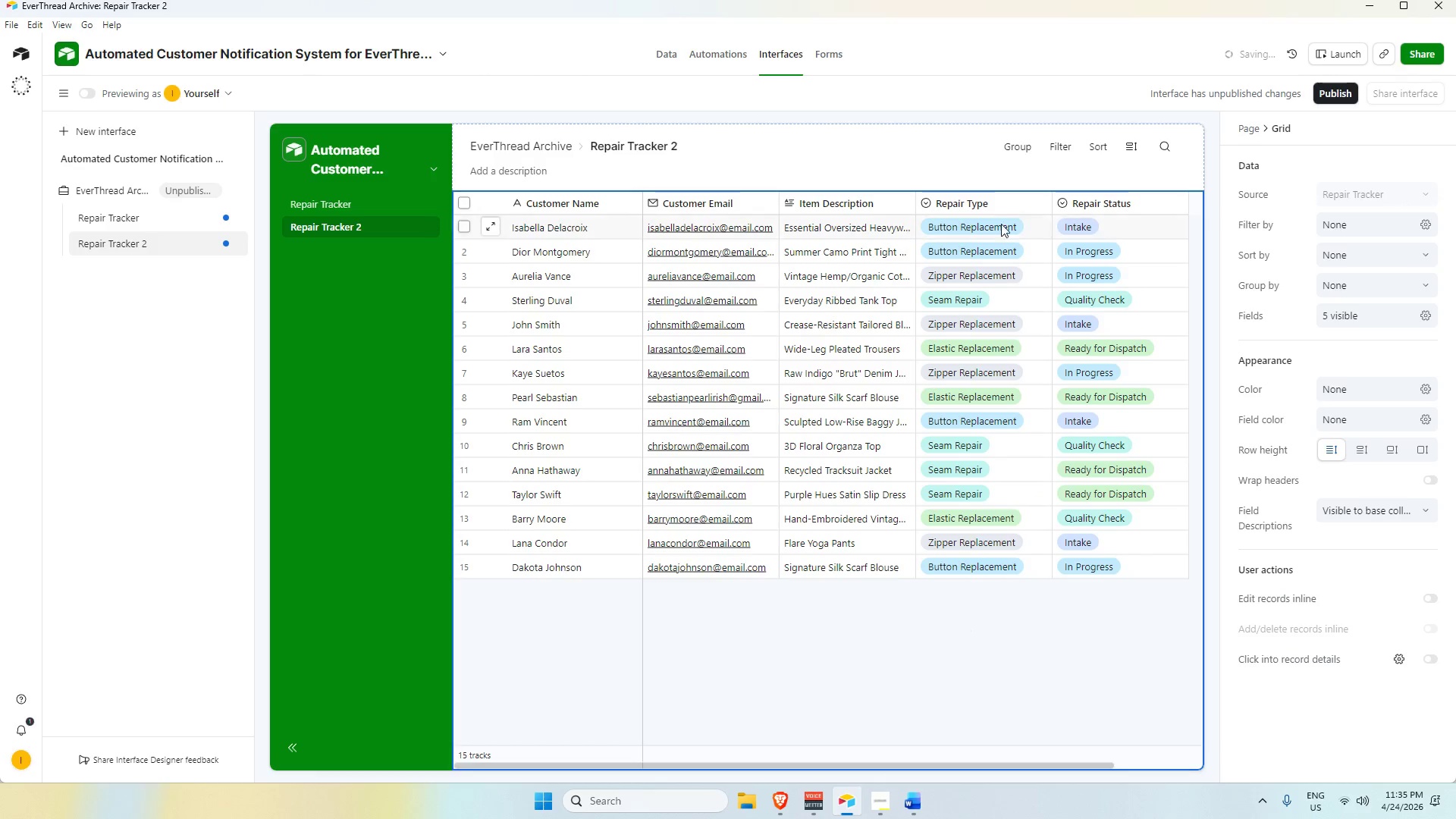 
scroll: coordinate [1347, 325], scroll_direction: up, amount: 2.0
 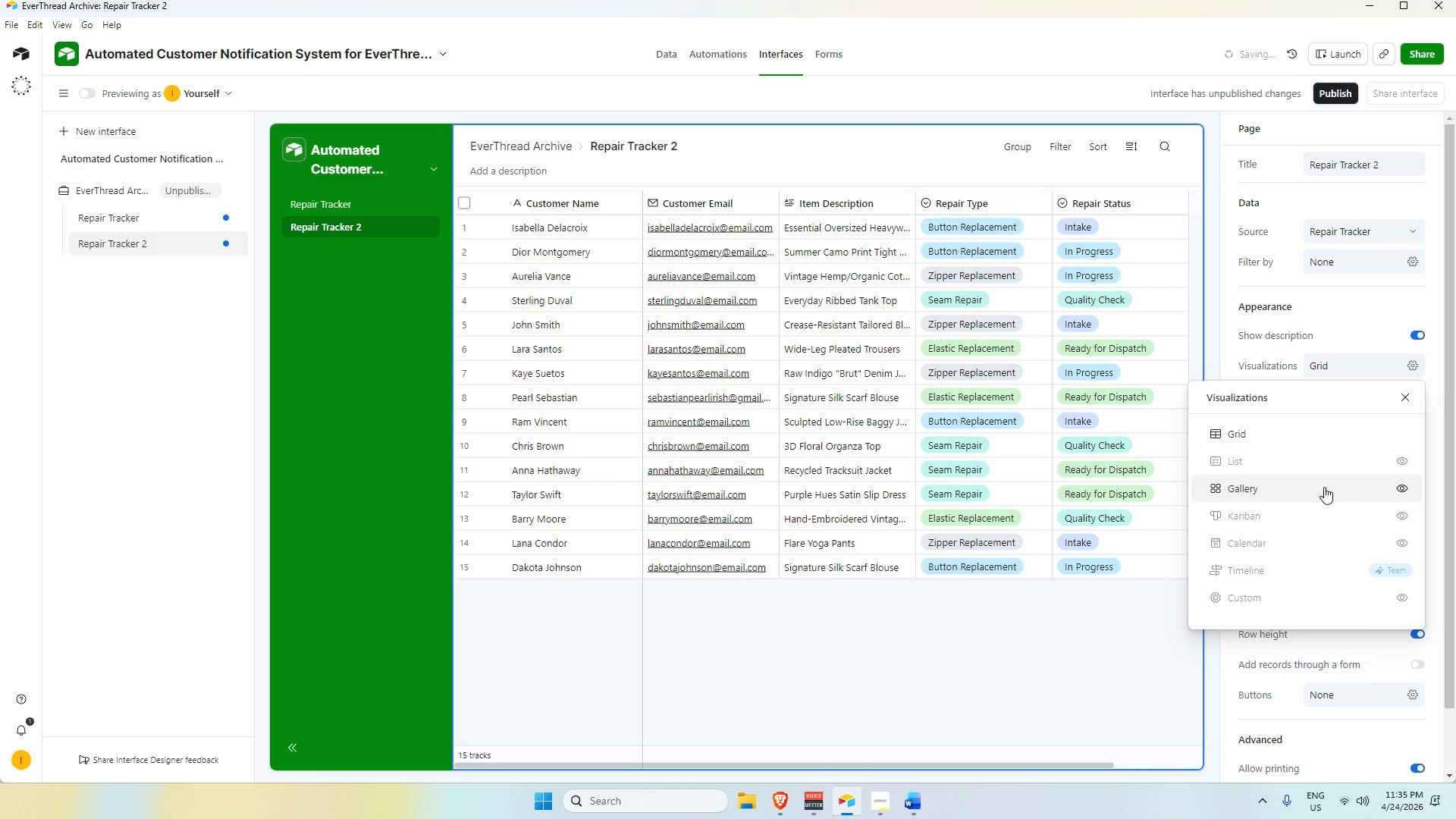 
left_click([1303, 485])
 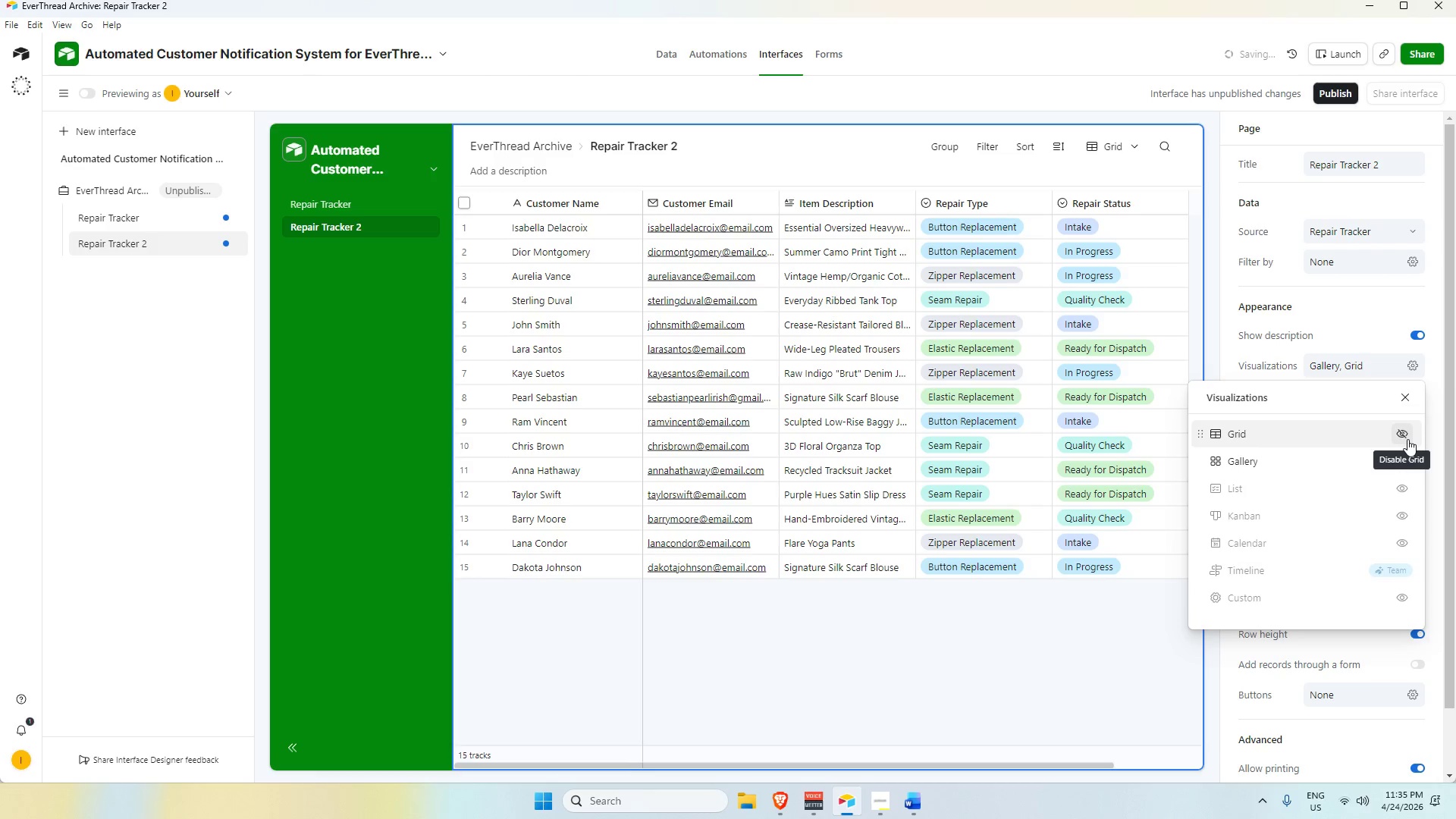 
wait(5.66)
 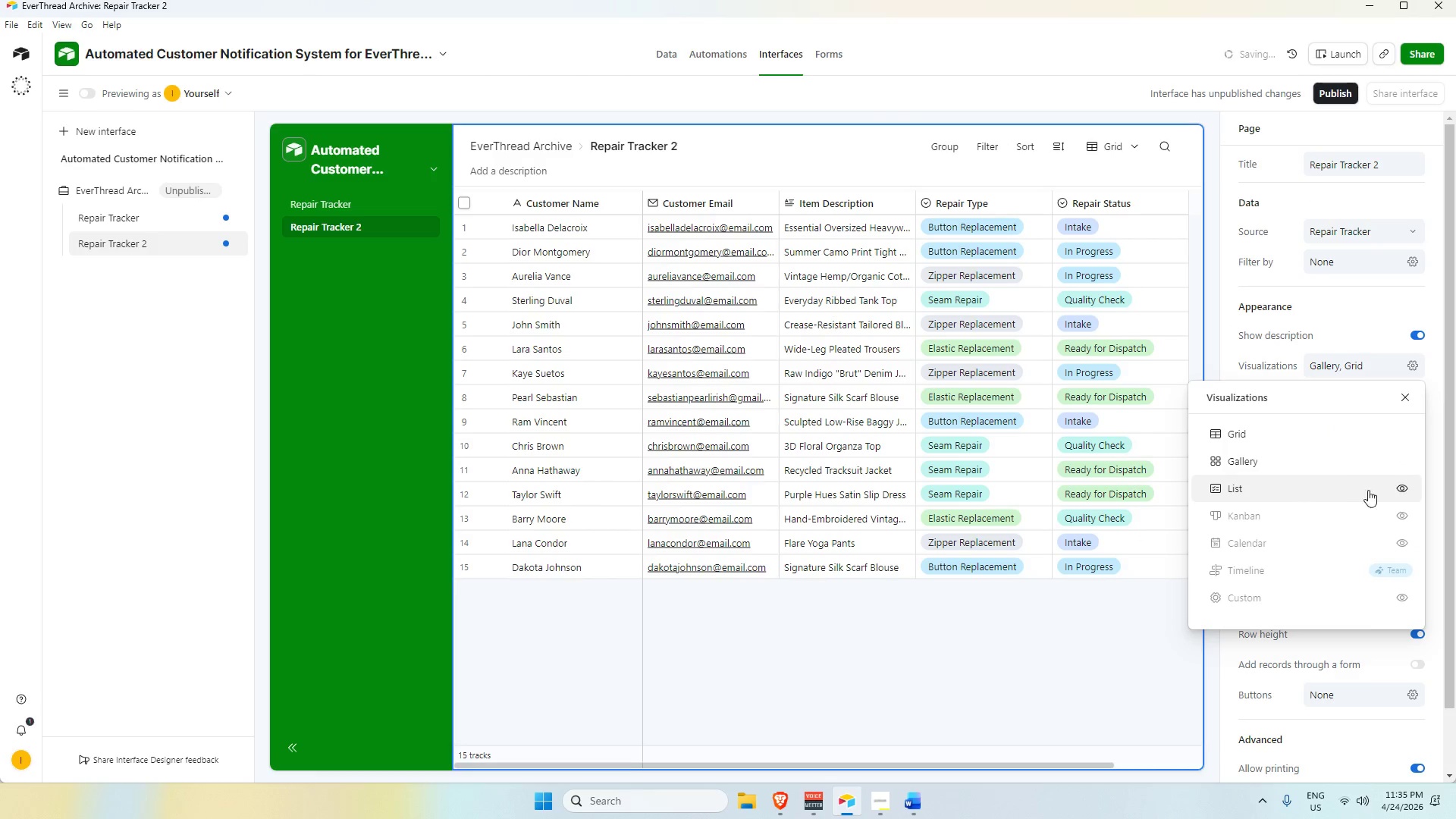 
left_click([1407, 439])
 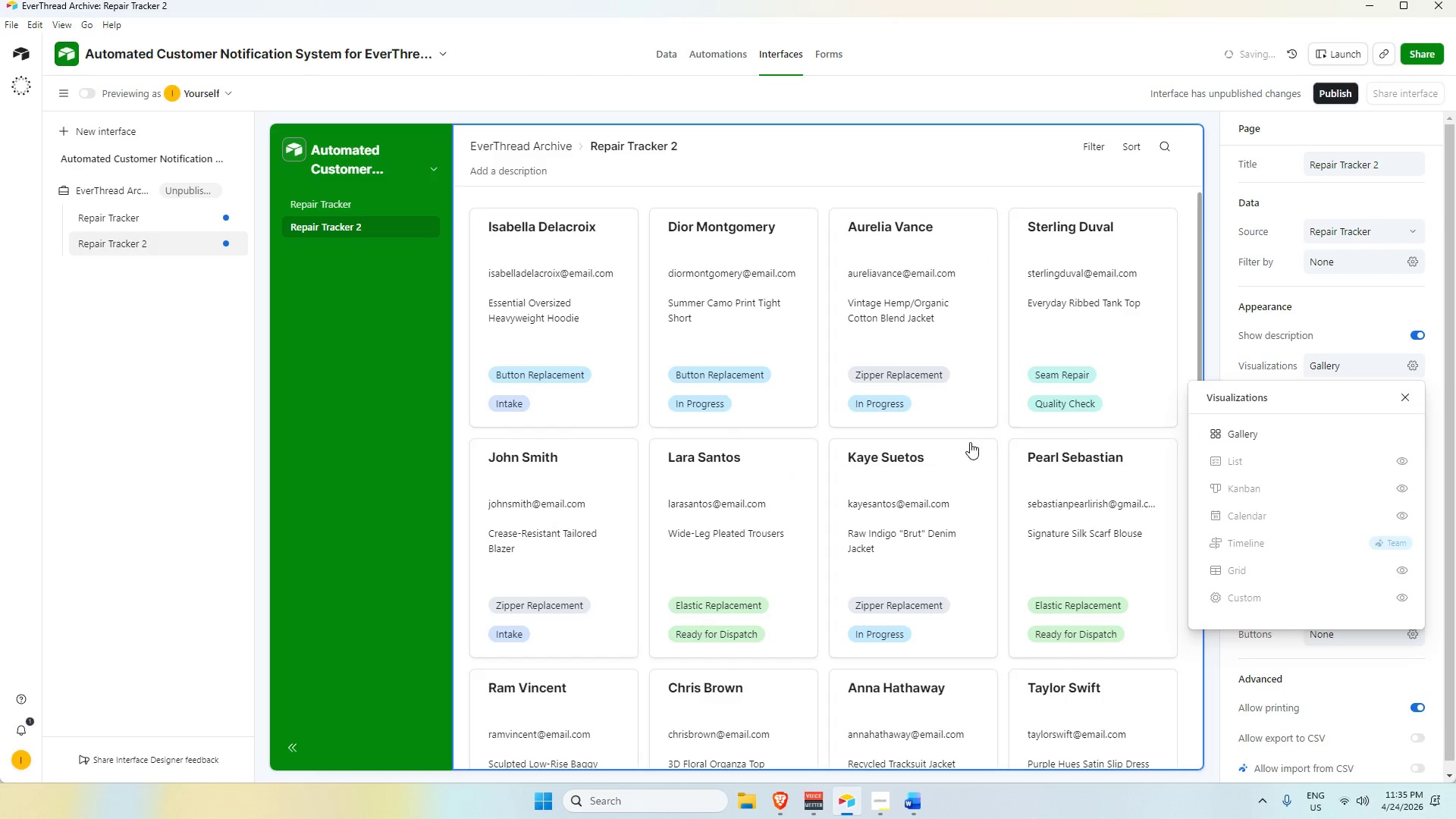 
scroll: coordinate [905, 435], scroll_direction: up, amount: 3.0
 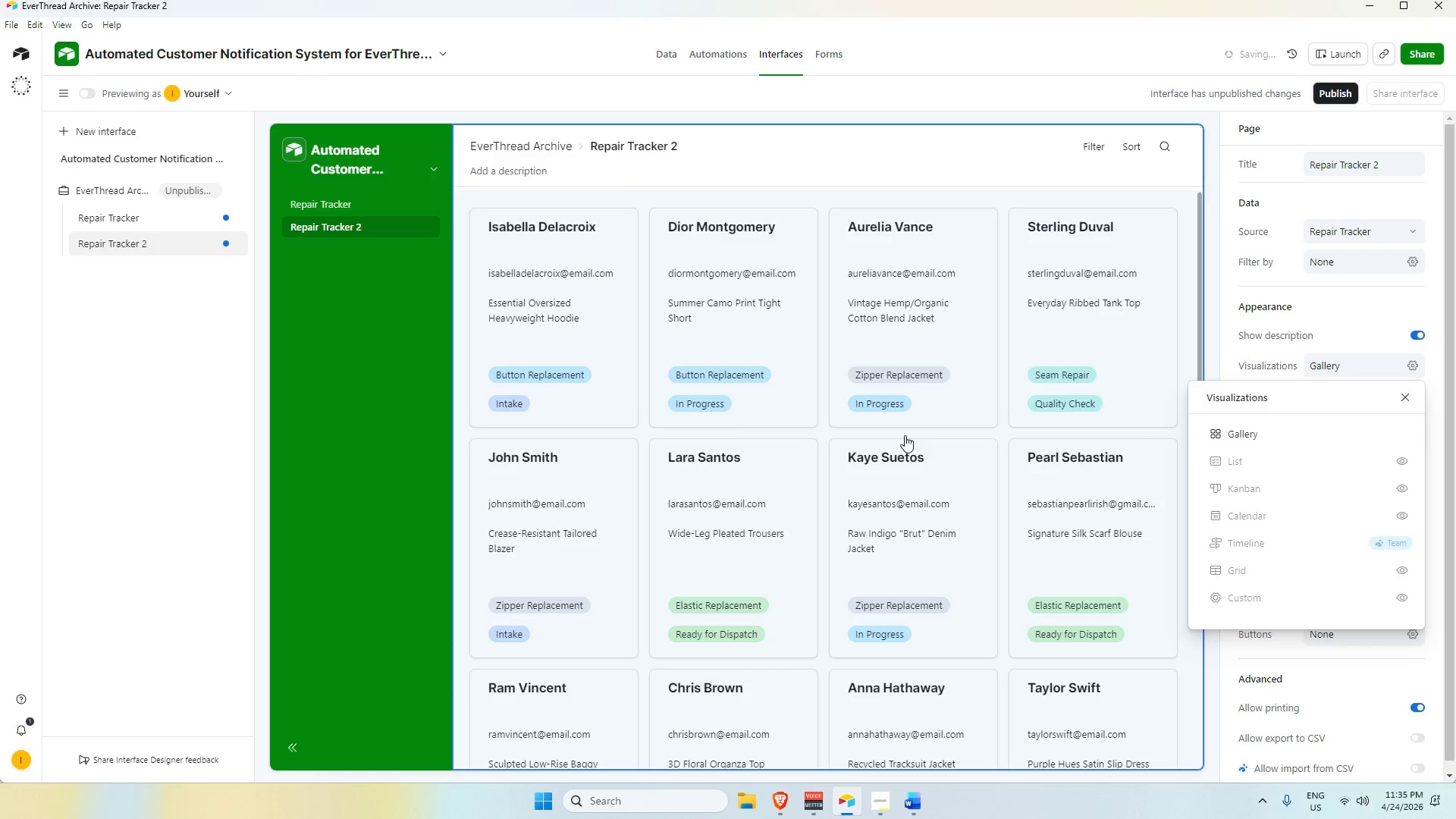 
left_click([905, 435])
 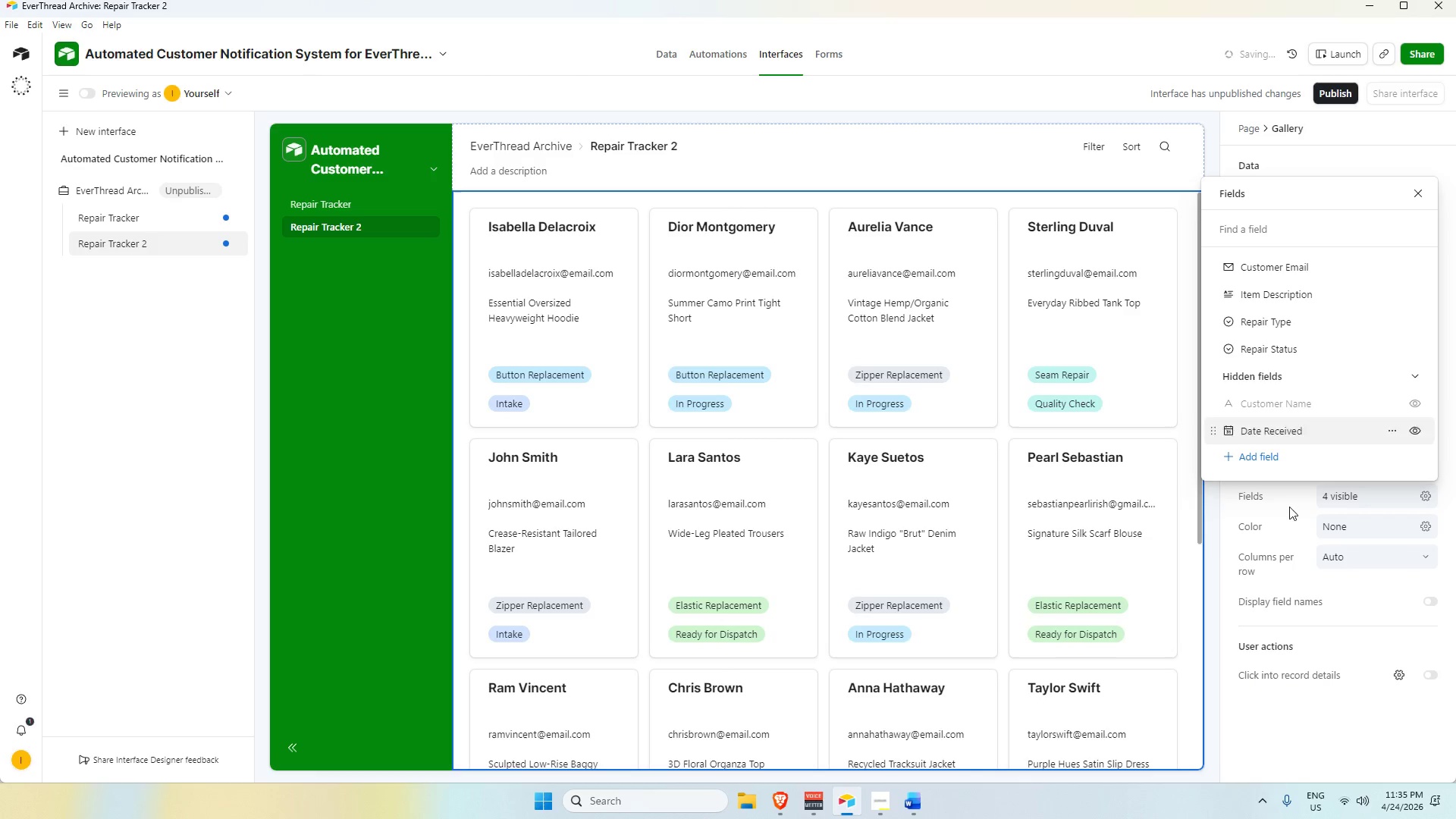 
wait(7.09)
 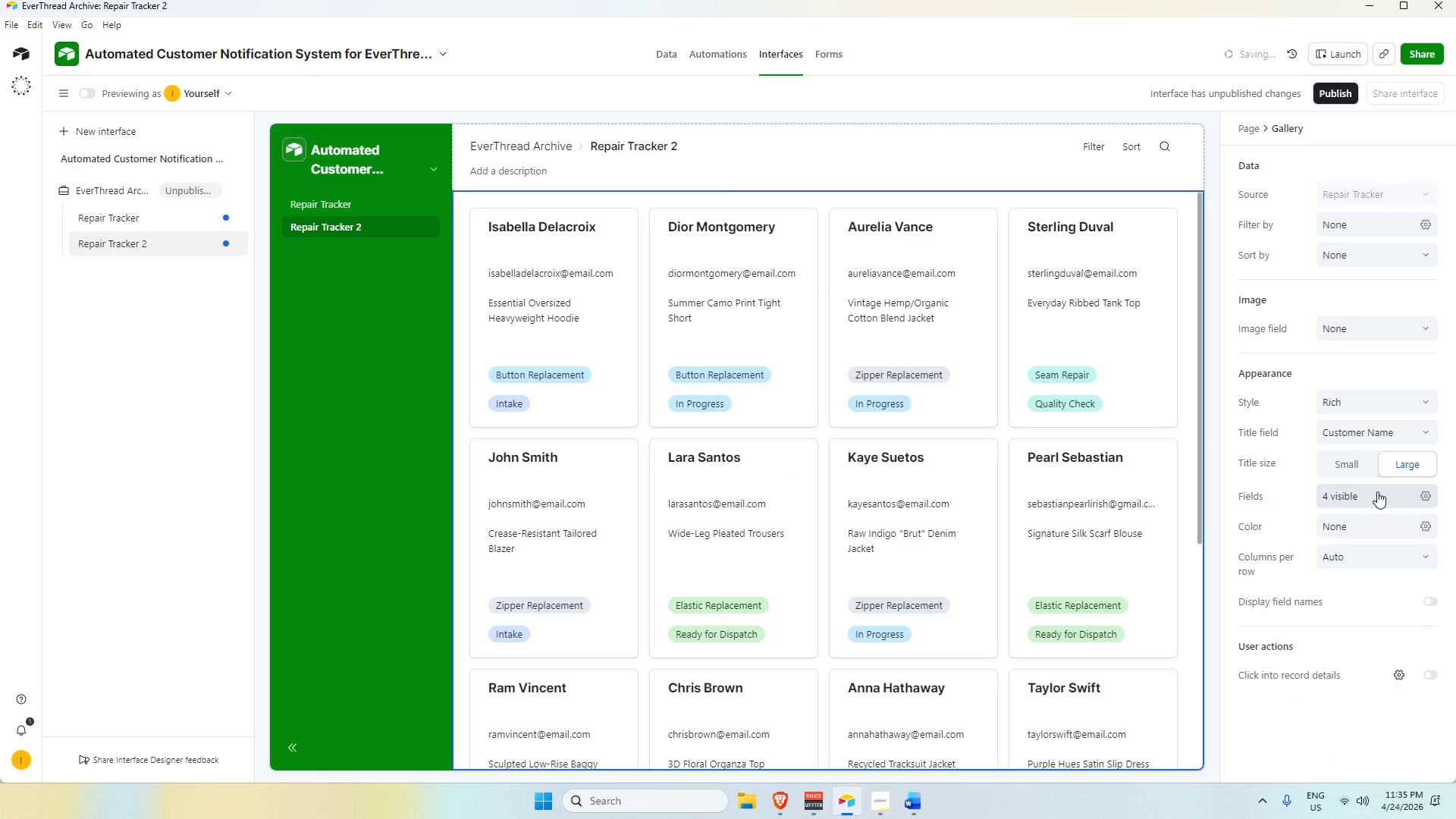 
left_click([1292, 532])
 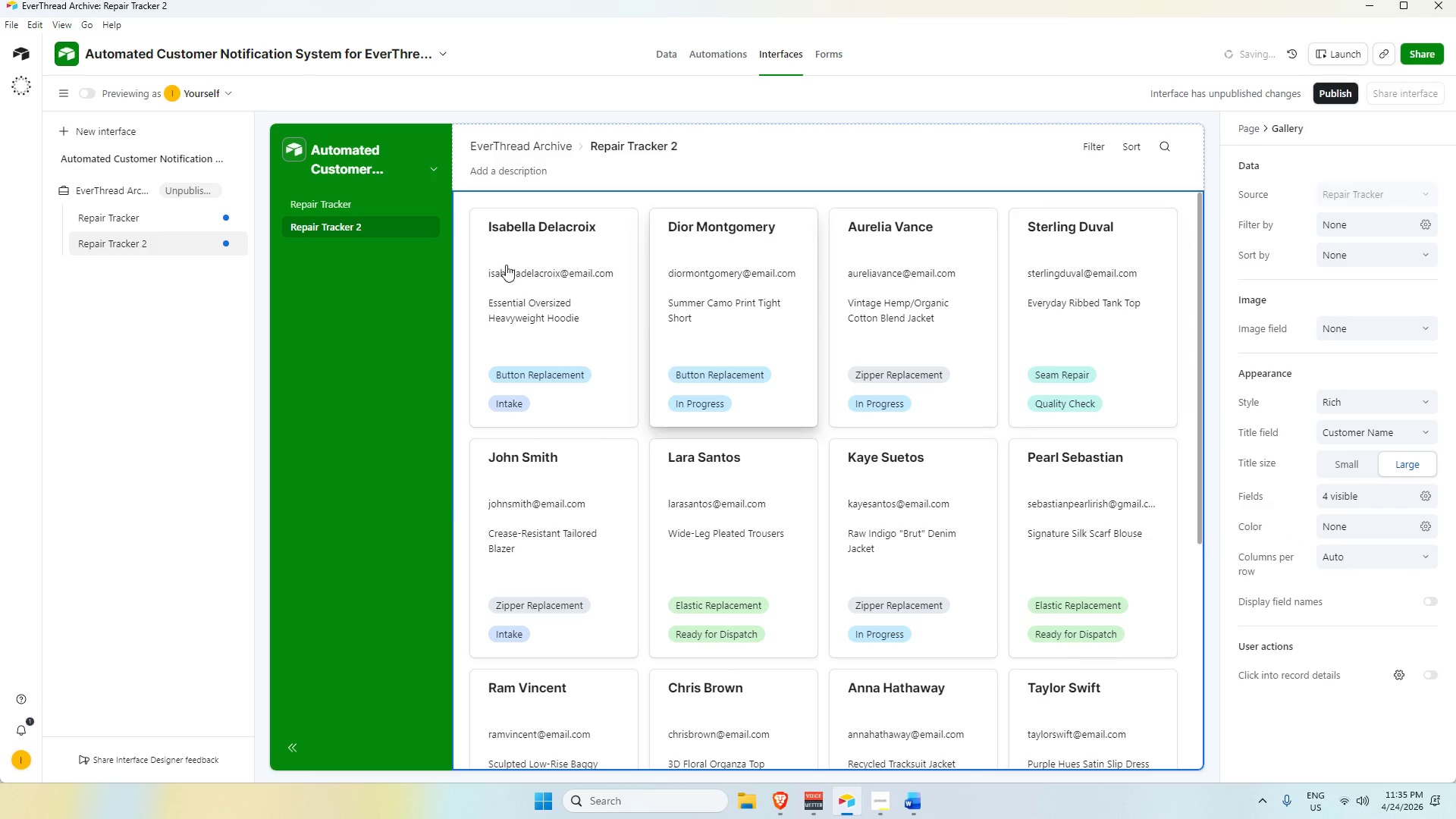 
left_click([382, 198])
 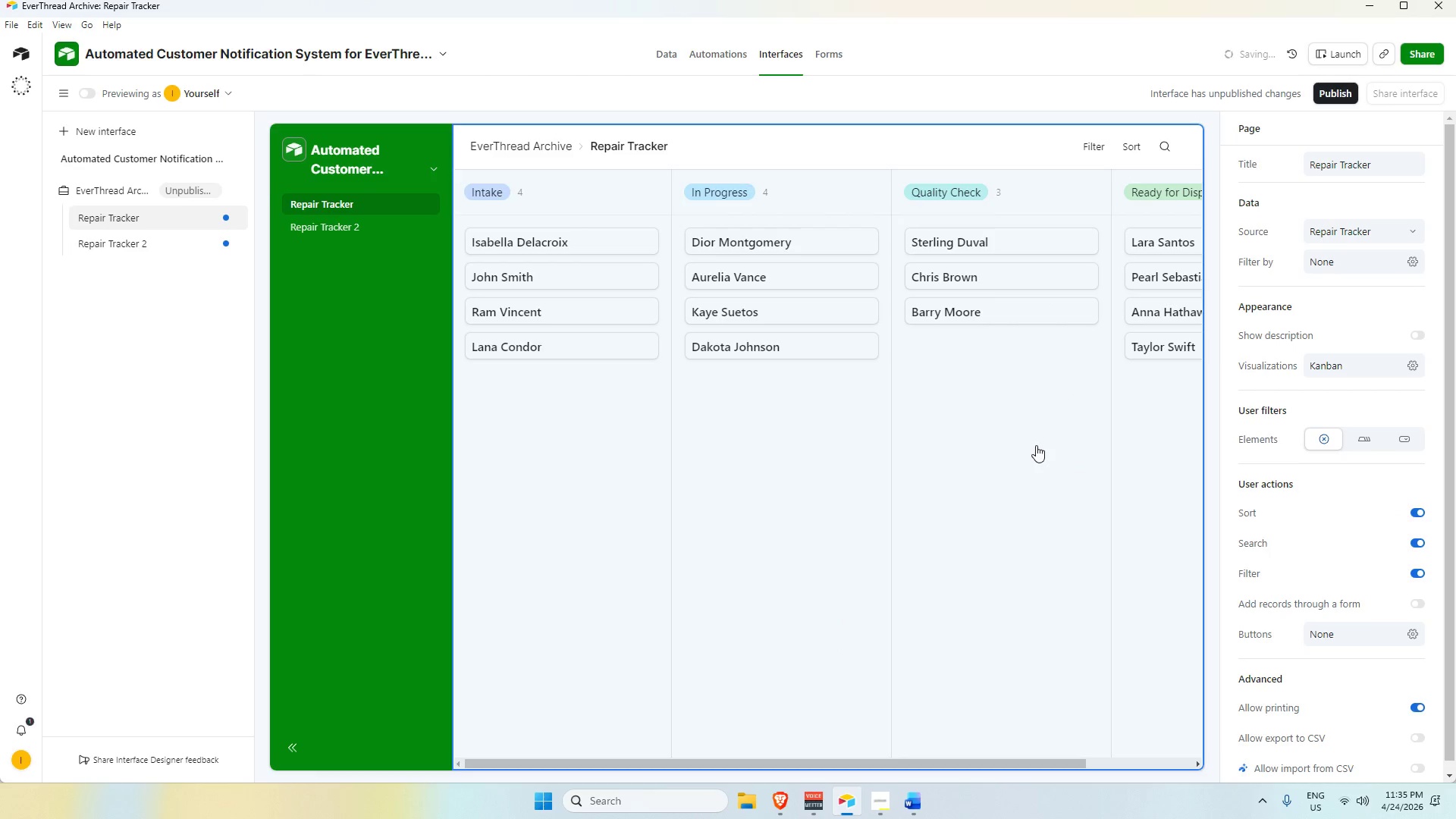 
left_click_drag(start_coordinate=[934, 760], to_coordinate=[1076, 769])
 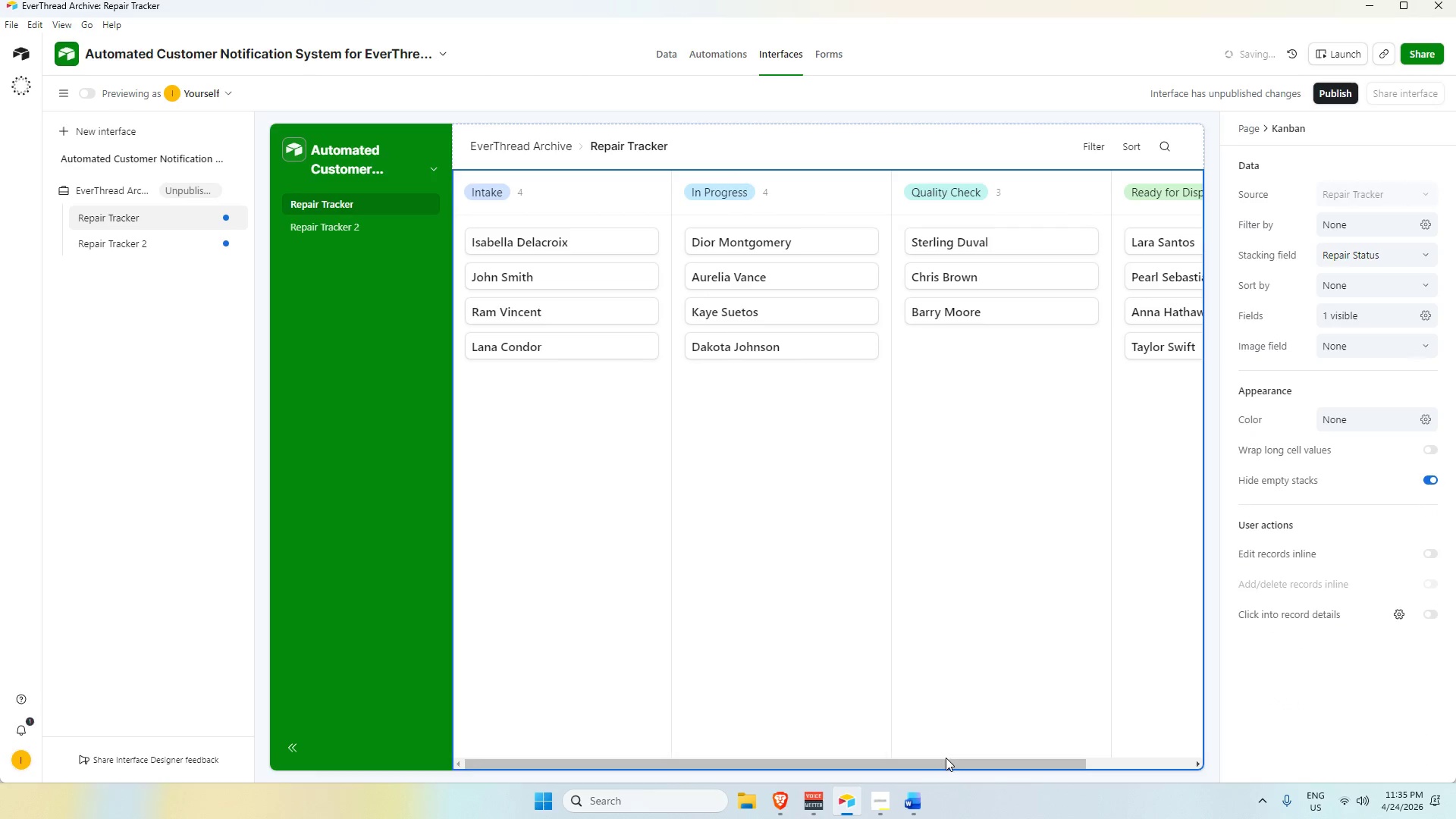 
left_click_drag(start_coordinate=[946, 765], to_coordinate=[758, 726])
 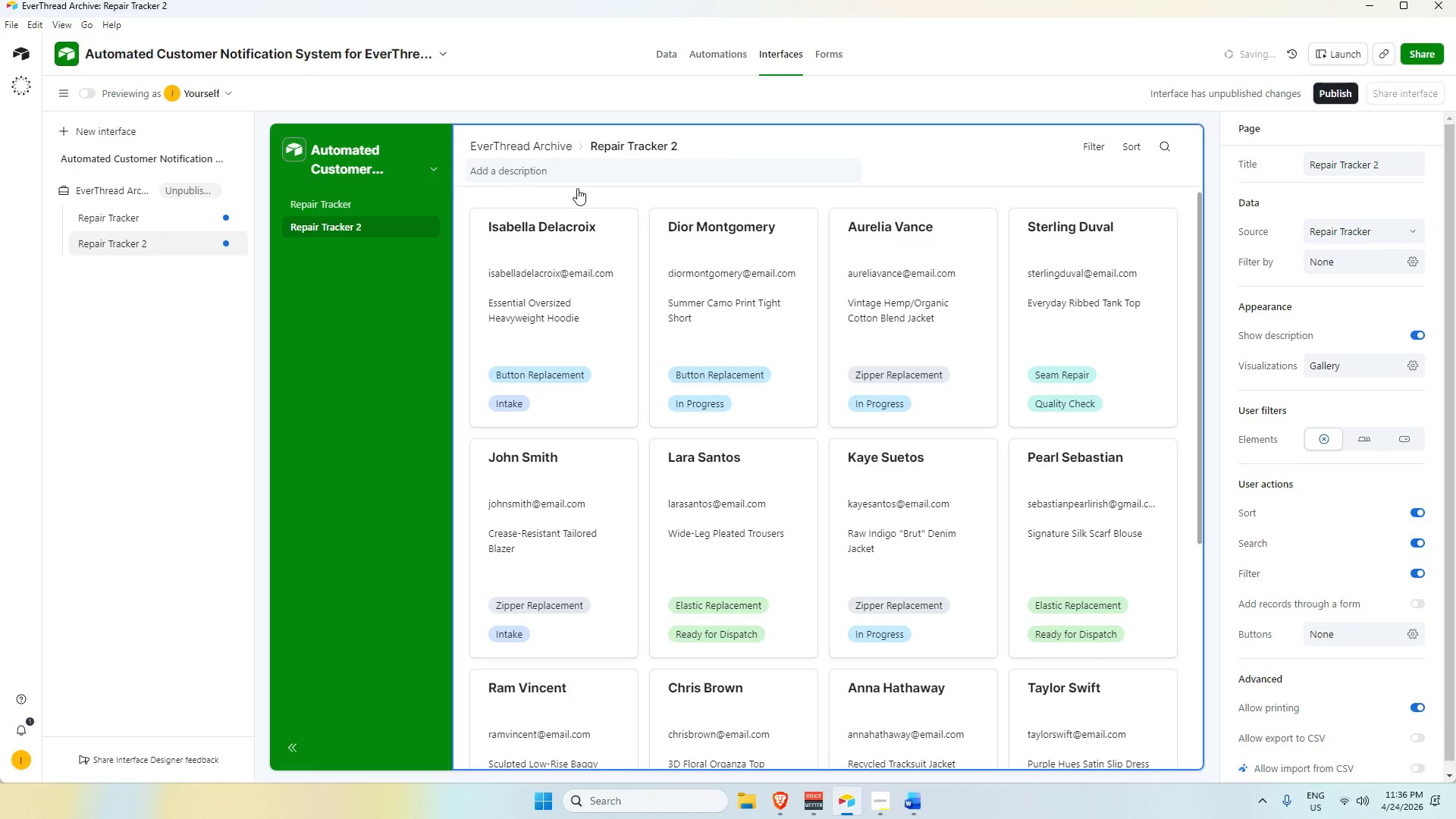 
scroll: coordinate [1090, 463], scroll_direction: up, amount: 3.0
 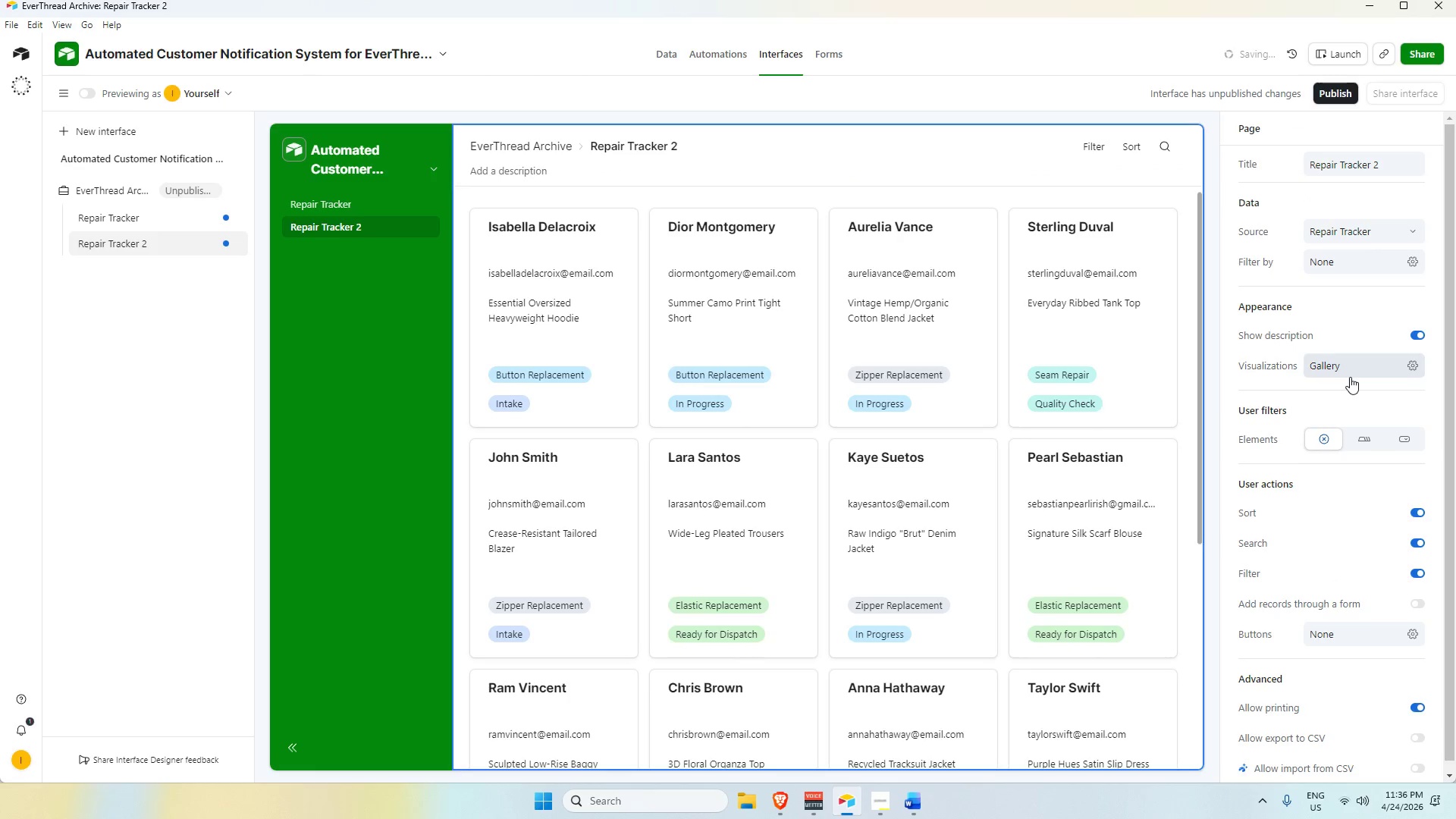 
left_click([1341, 369])
 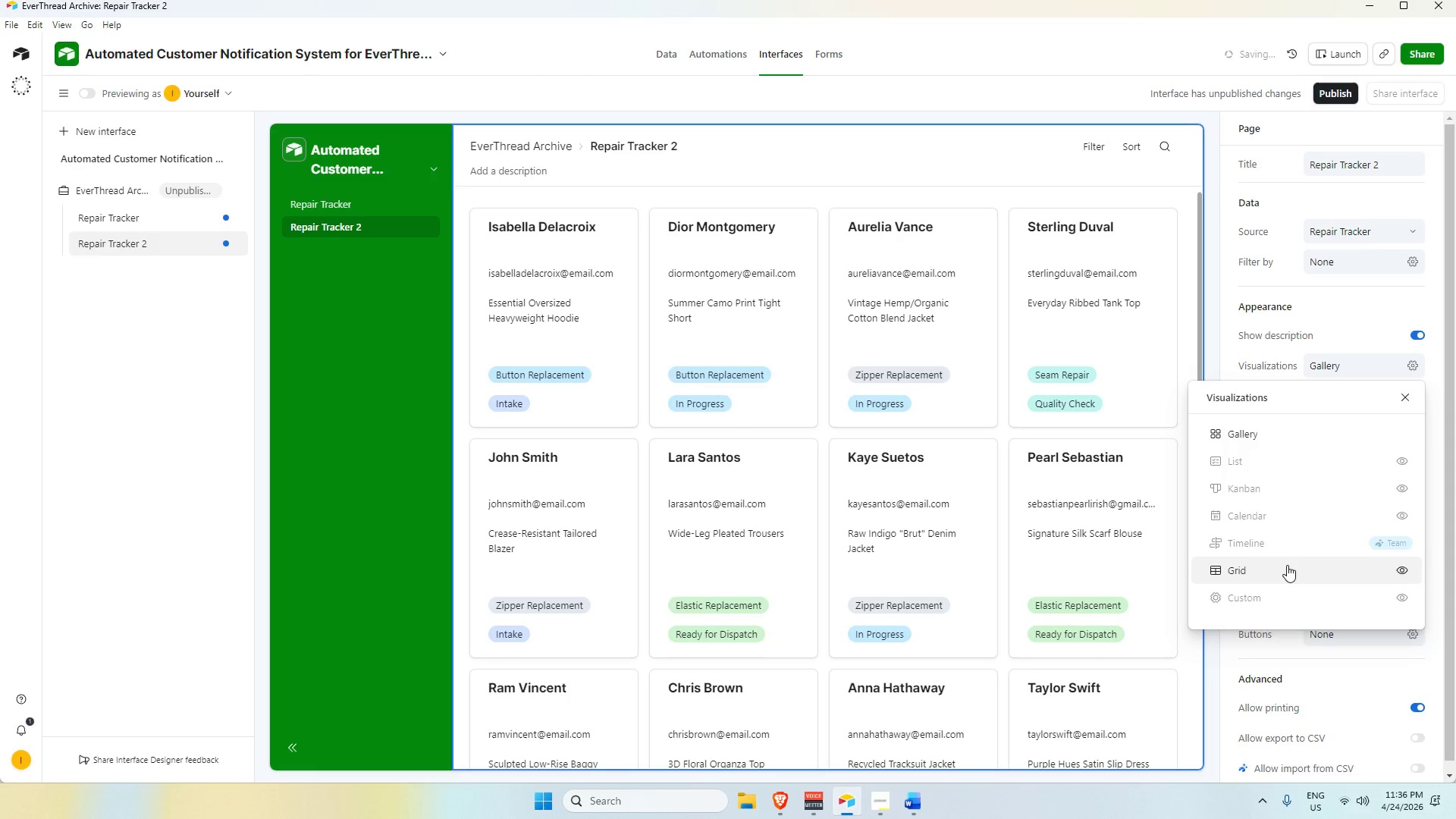 
left_click([1282, 570])
 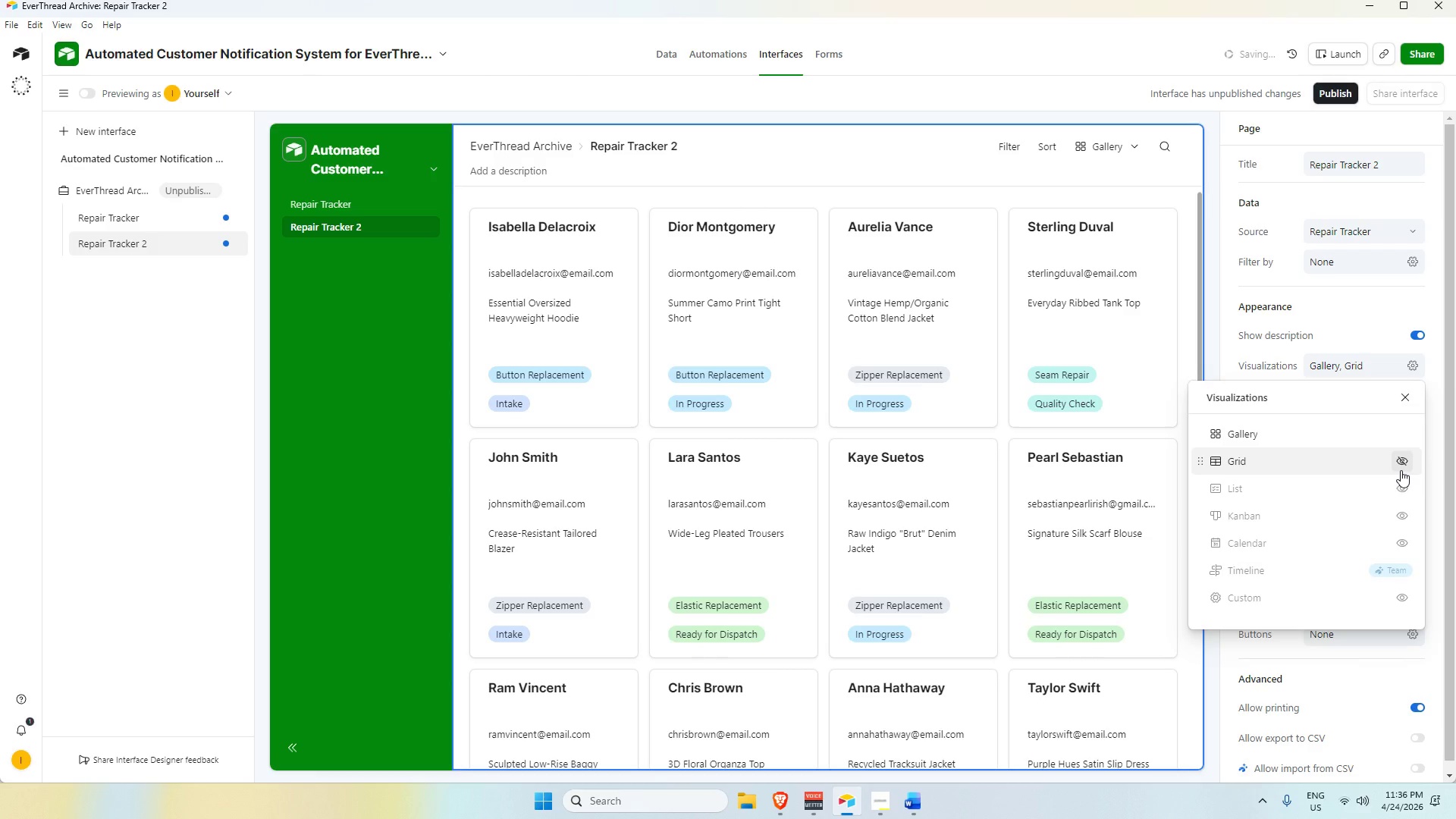 
left_click([1402, 428])
 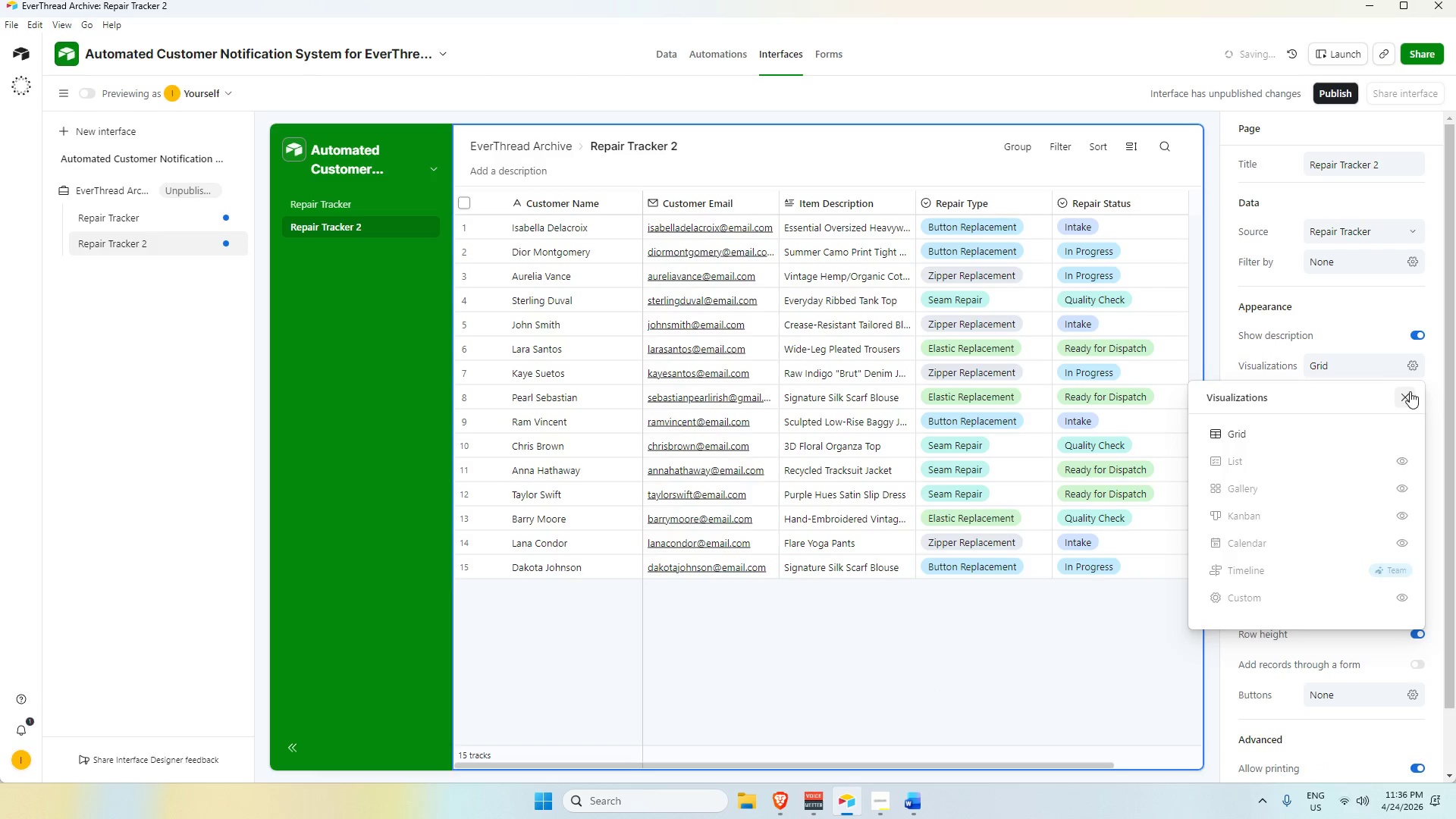 
scroll: coordinate [1372, 447], scroll_direction: up, amount: 1.0
 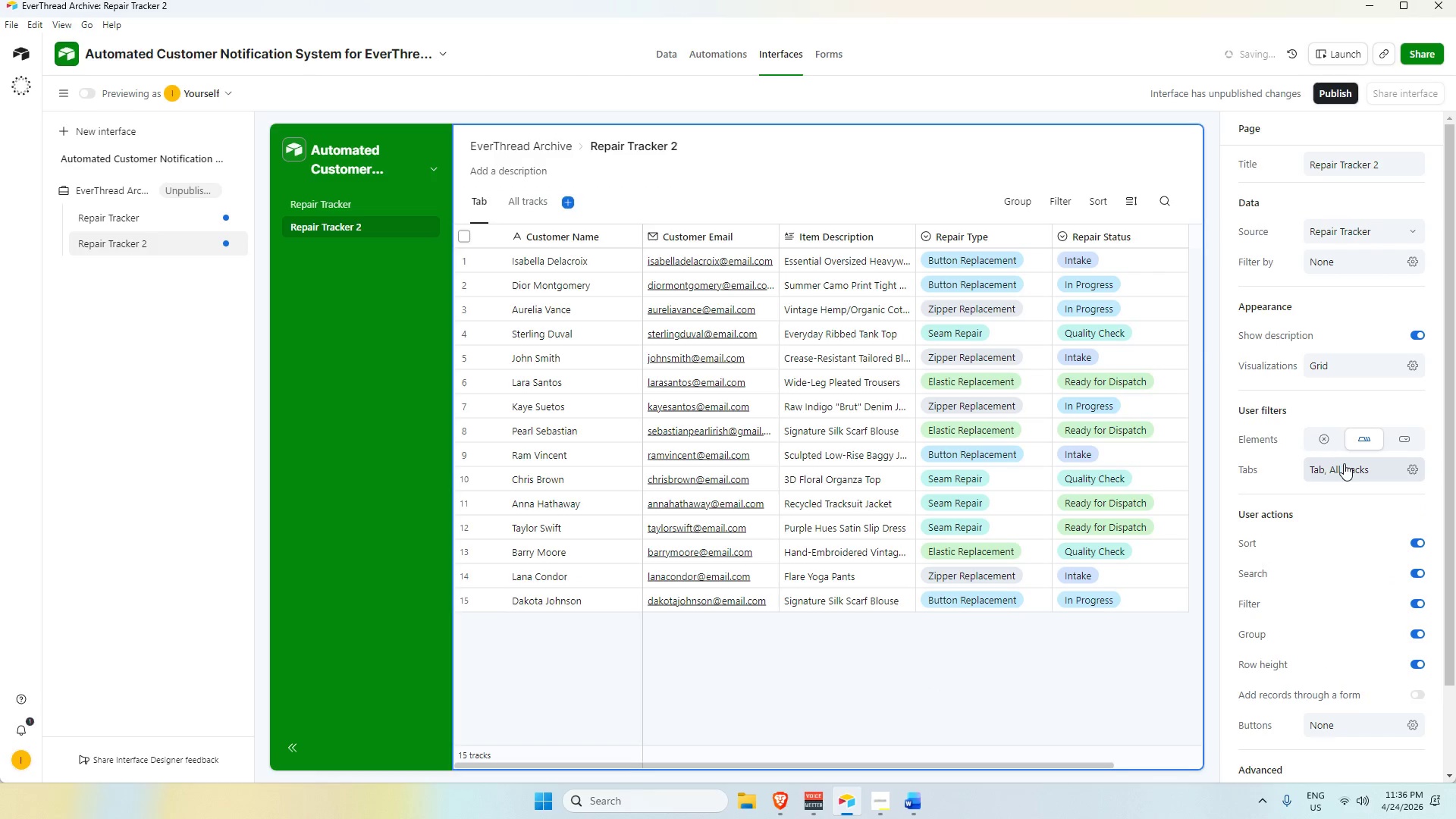 
left_click([1340, 470])
 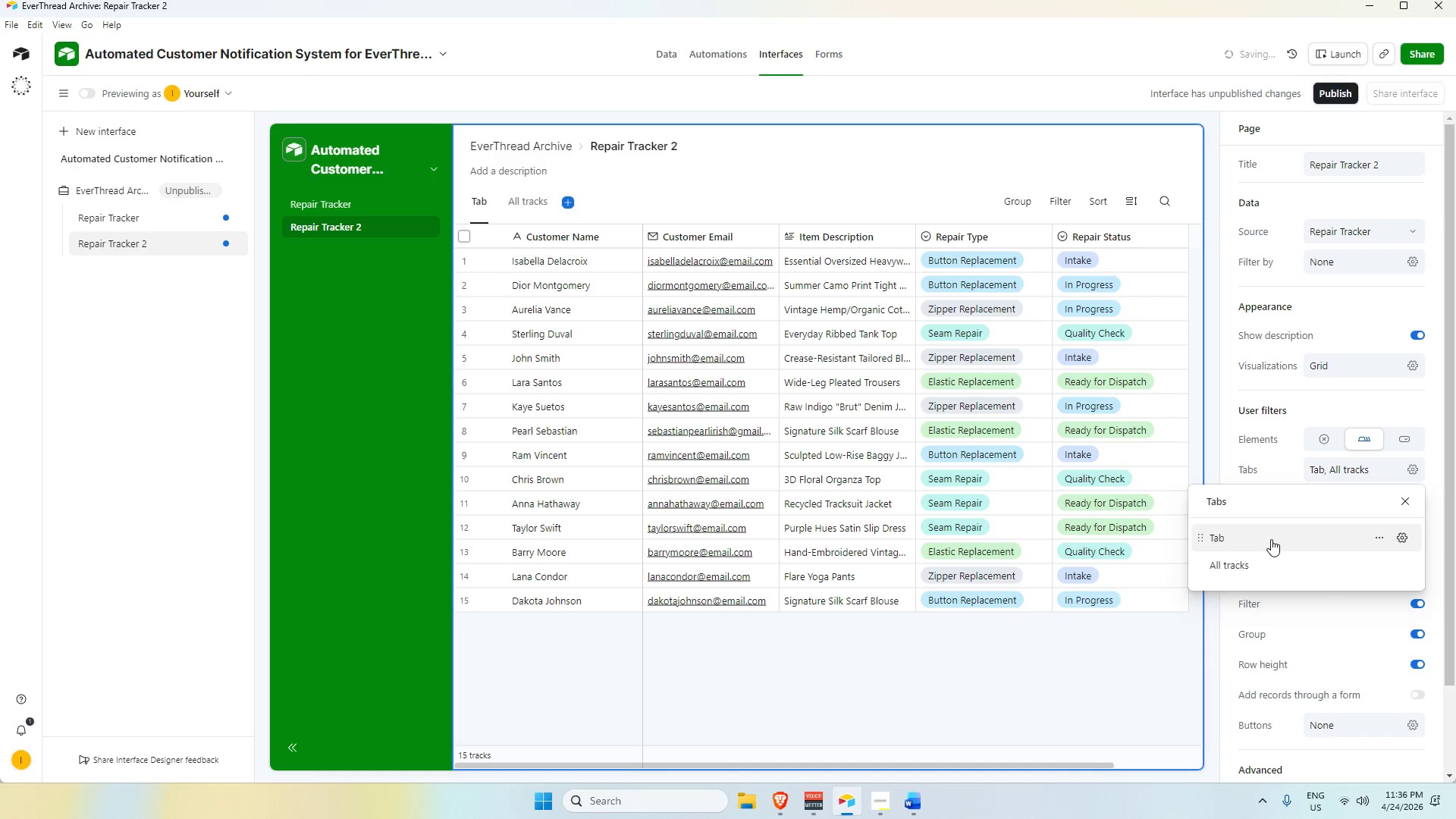 
double_click([480, 202])
 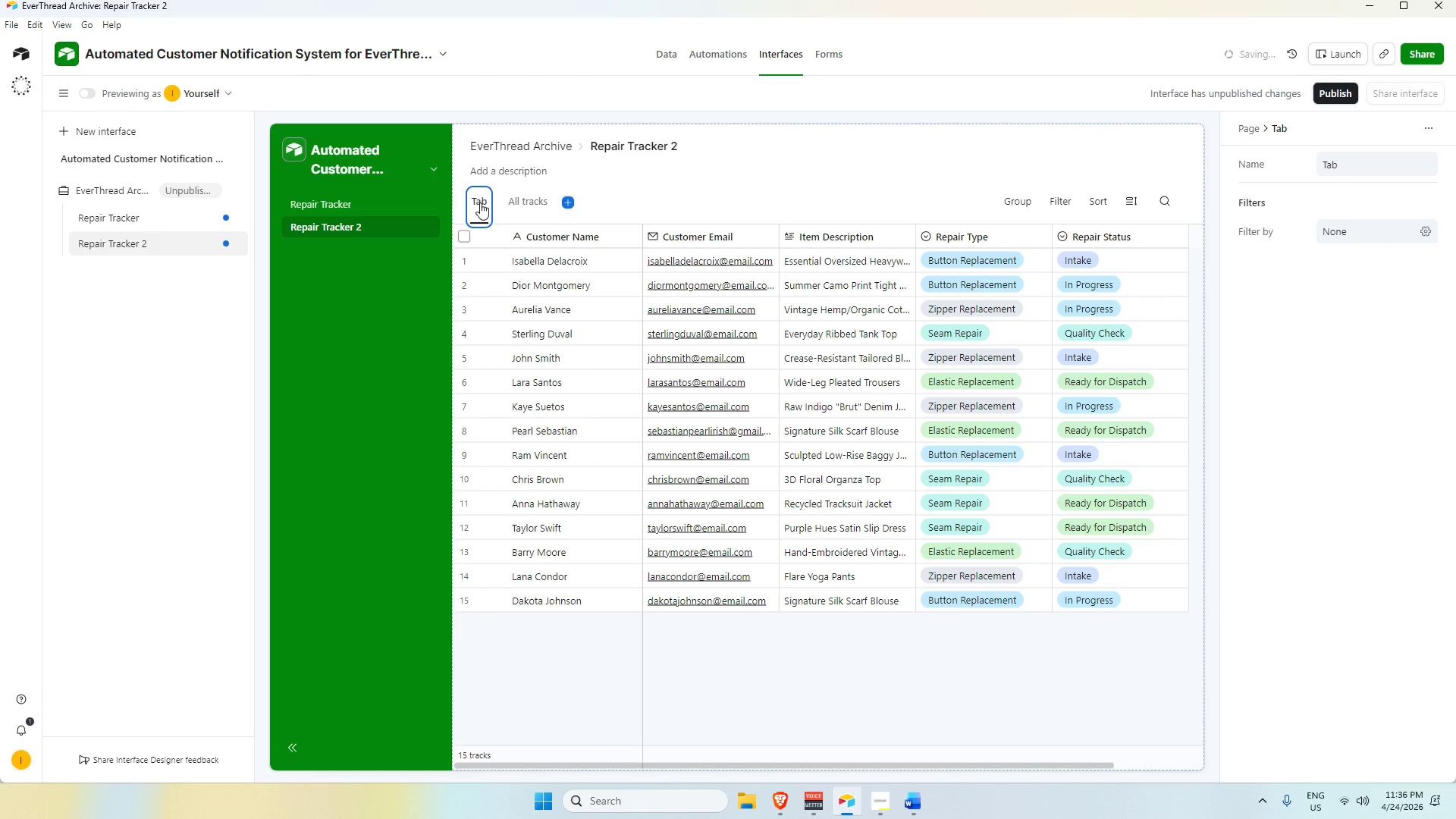 
left_click([480, 202])
 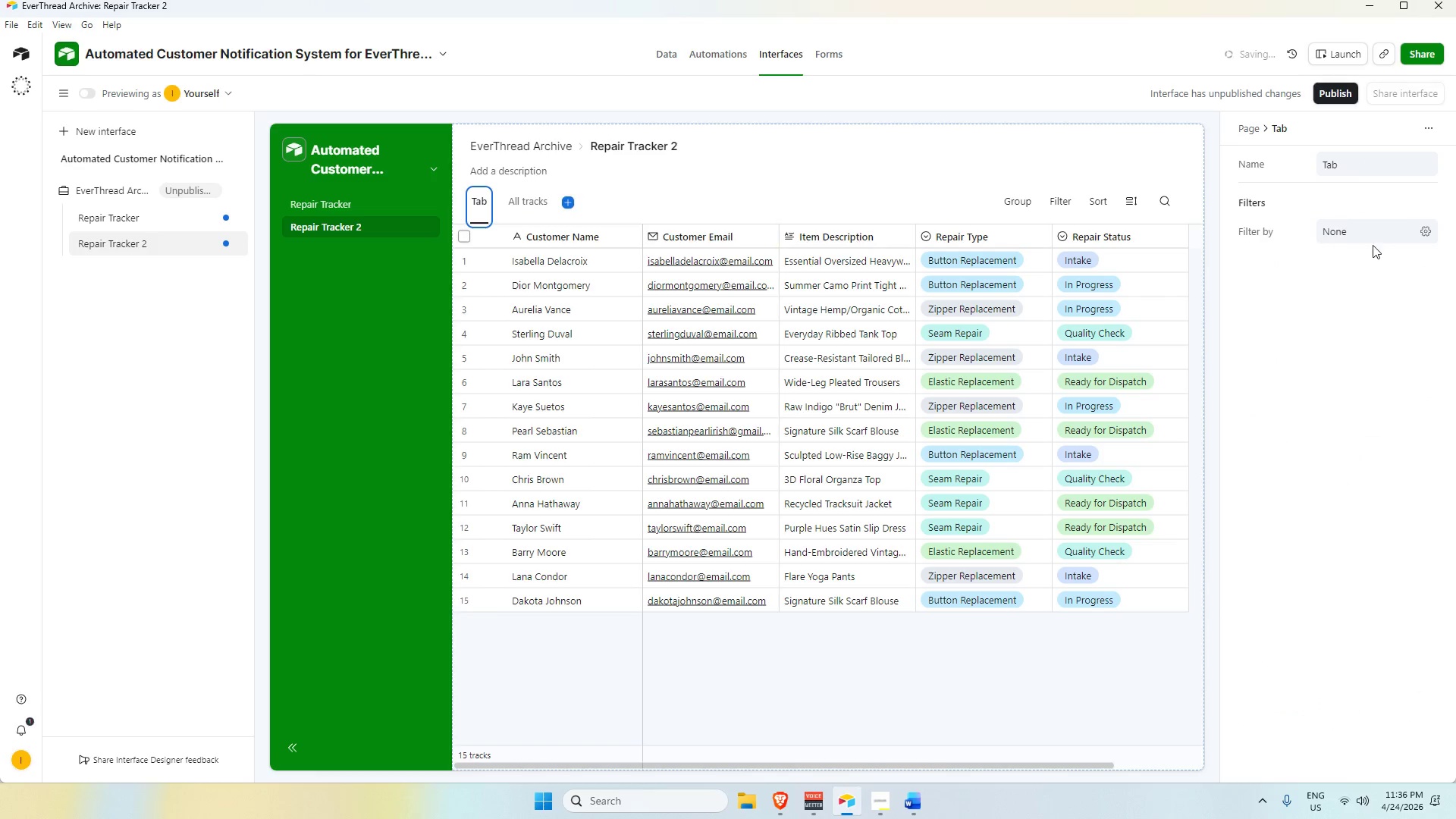 
left_click([1373, 237])
 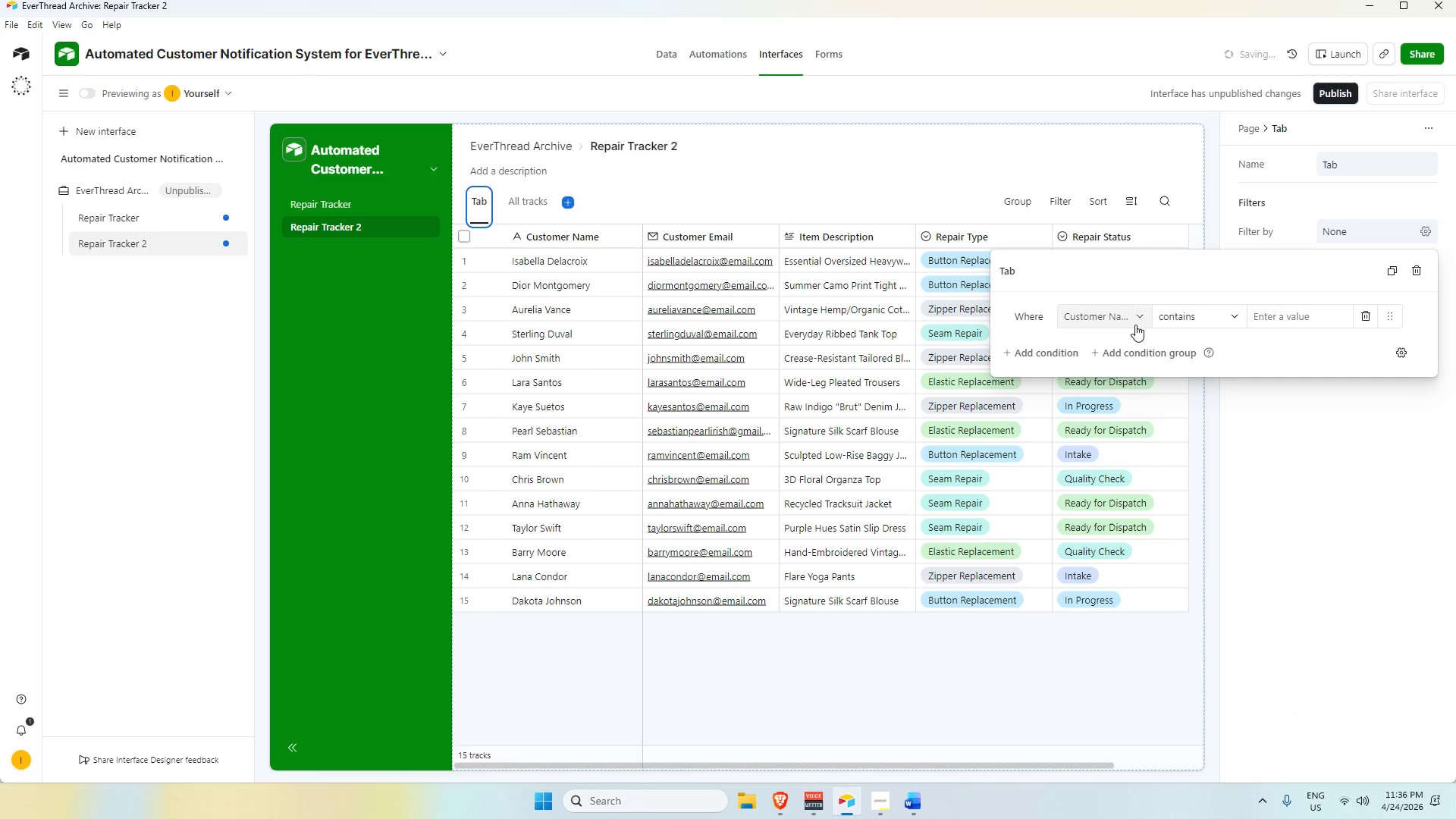 
left_click([1134, 322])
 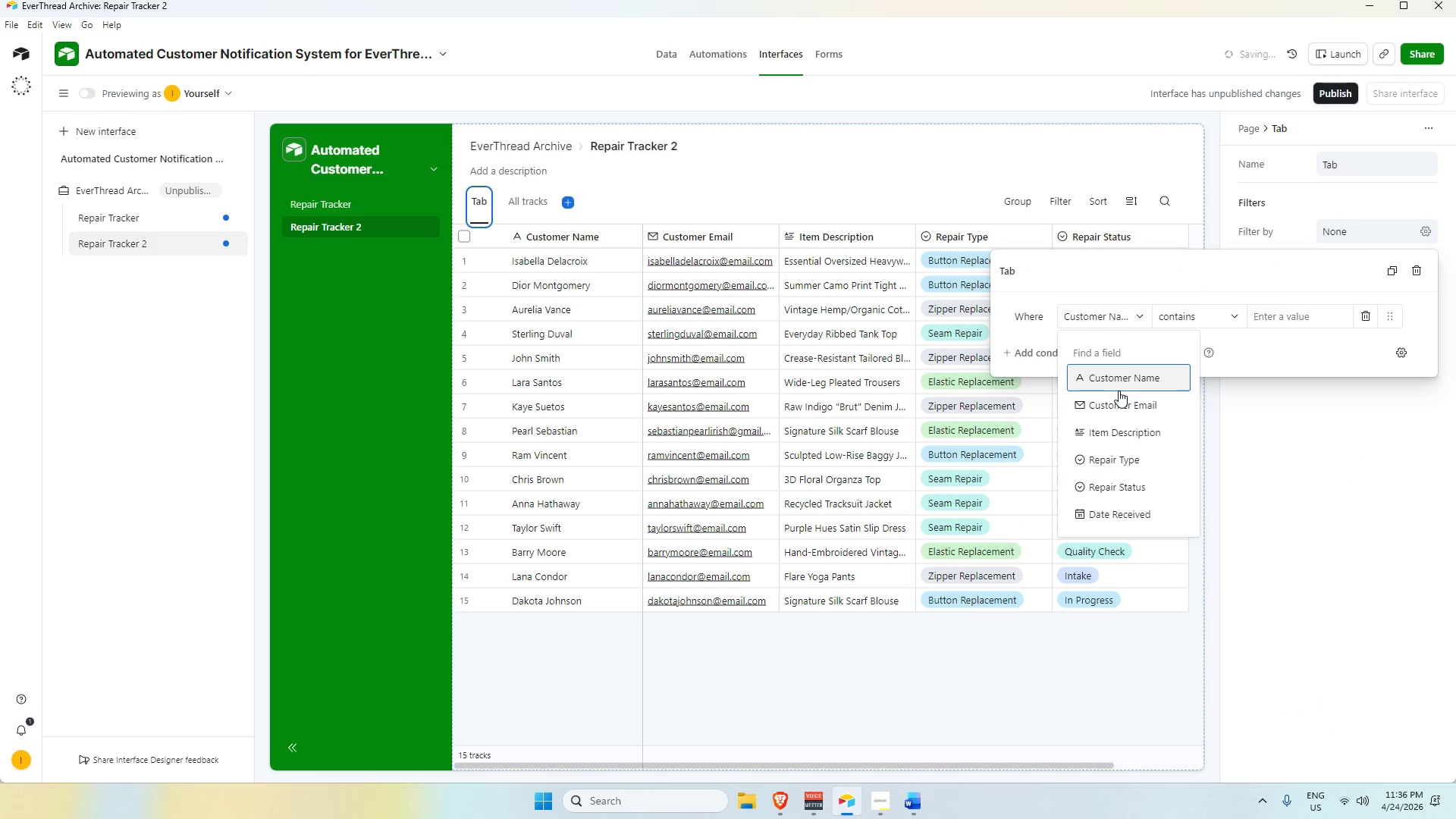 
wait(9.12)
 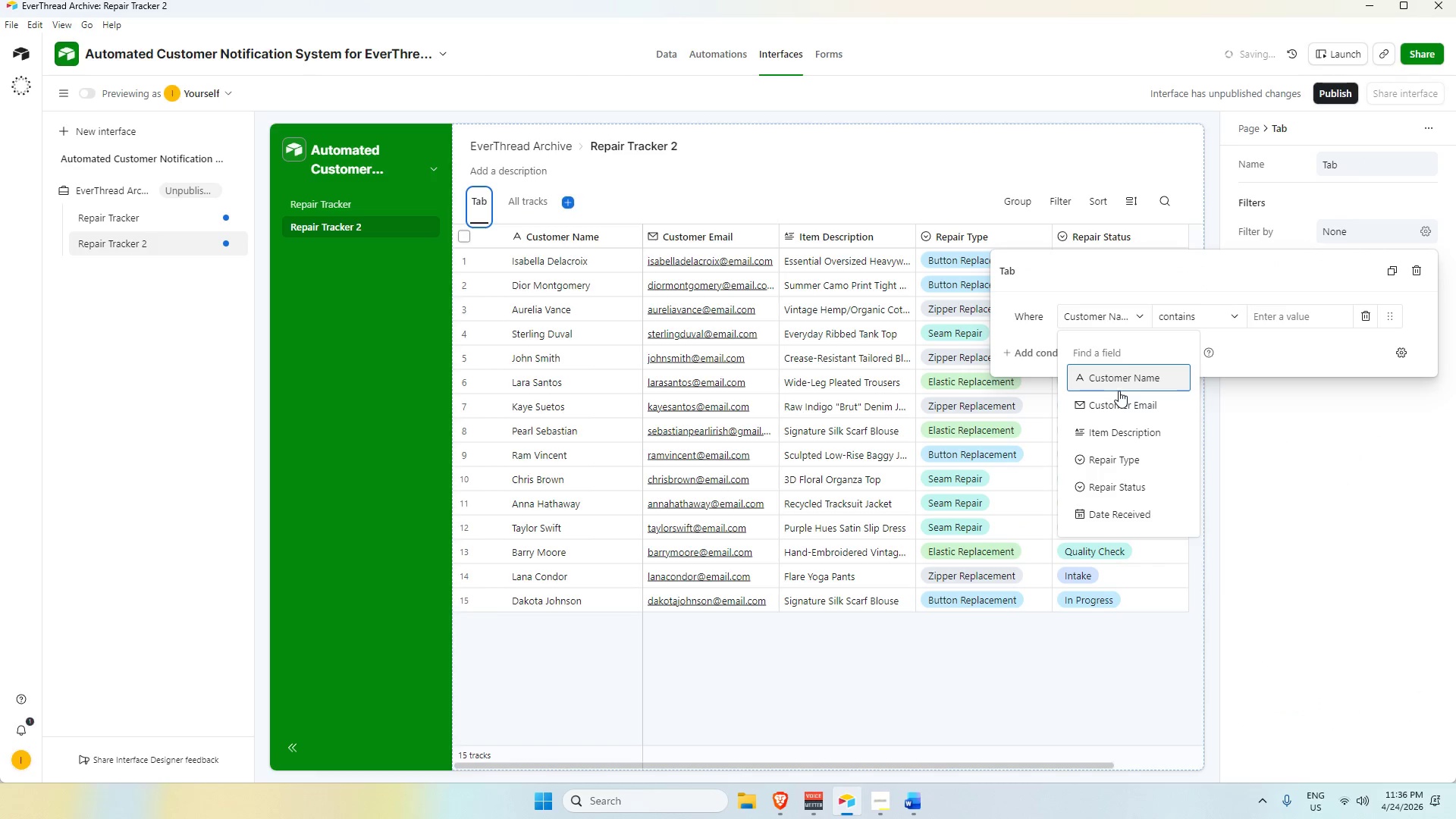 
scroll: coordinate [1128, 499], scroll_direction: down, amount: 5.0
 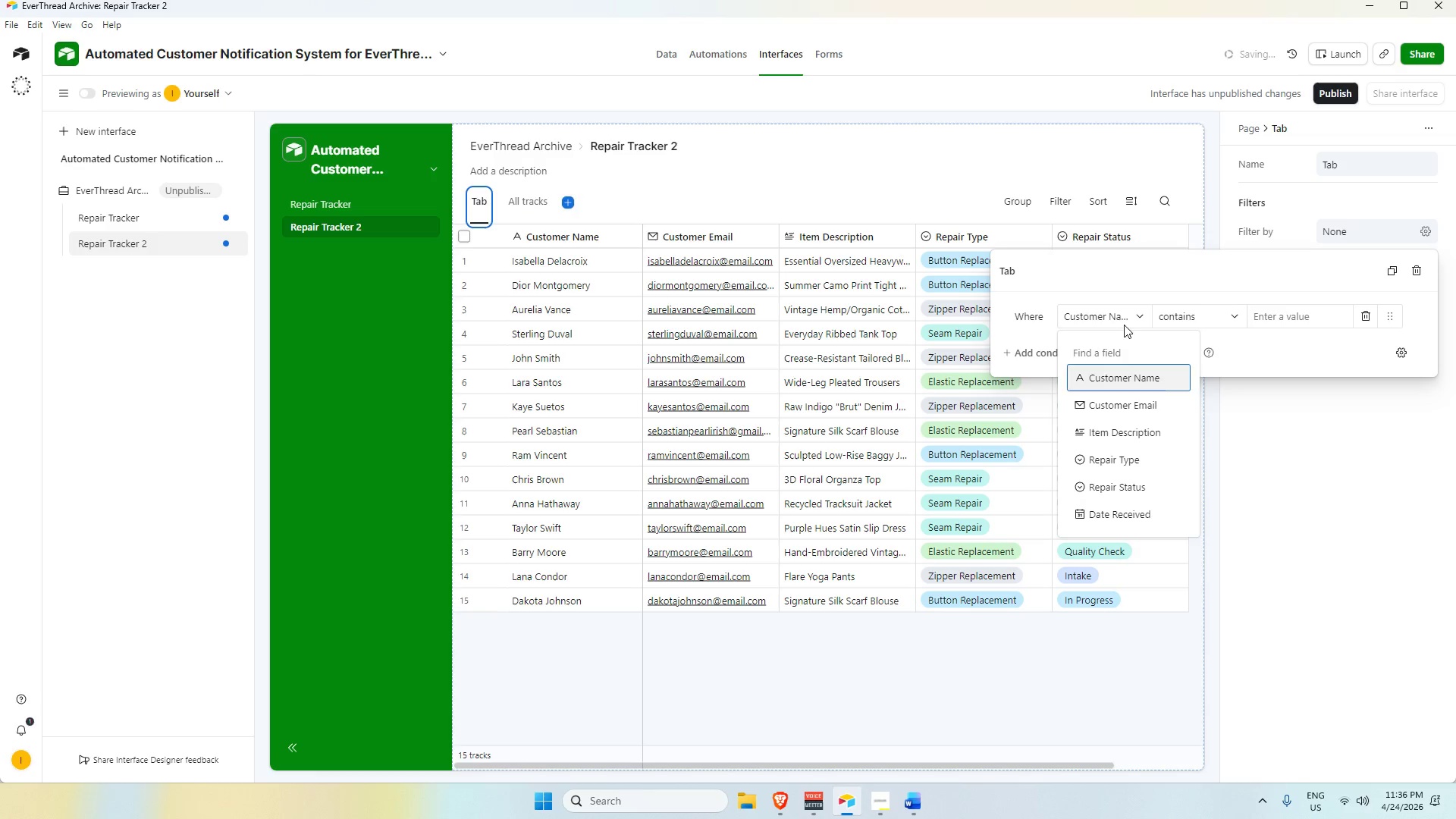 
left_click([1129, 315])
 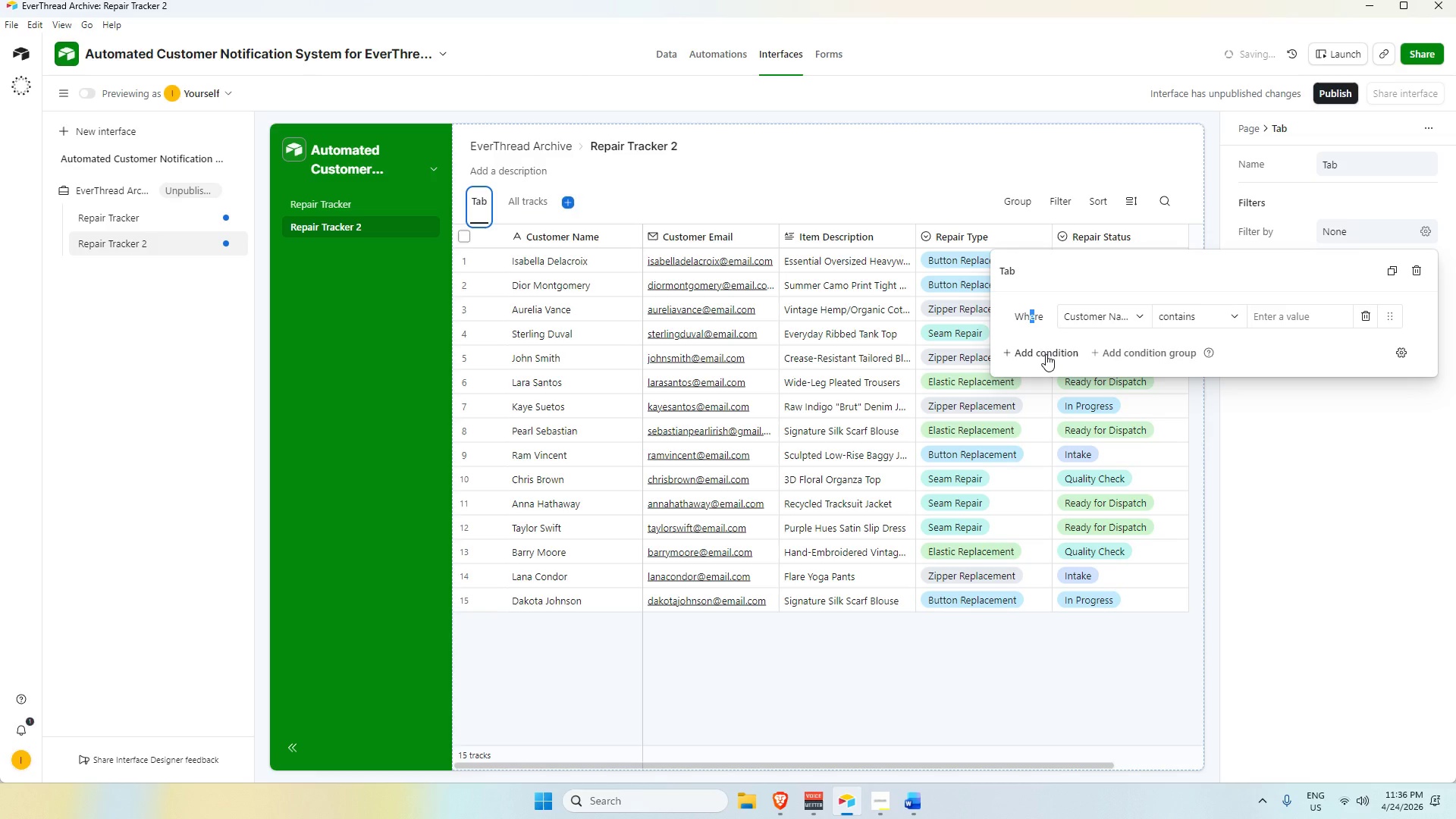 
left_click([1031, 313])
 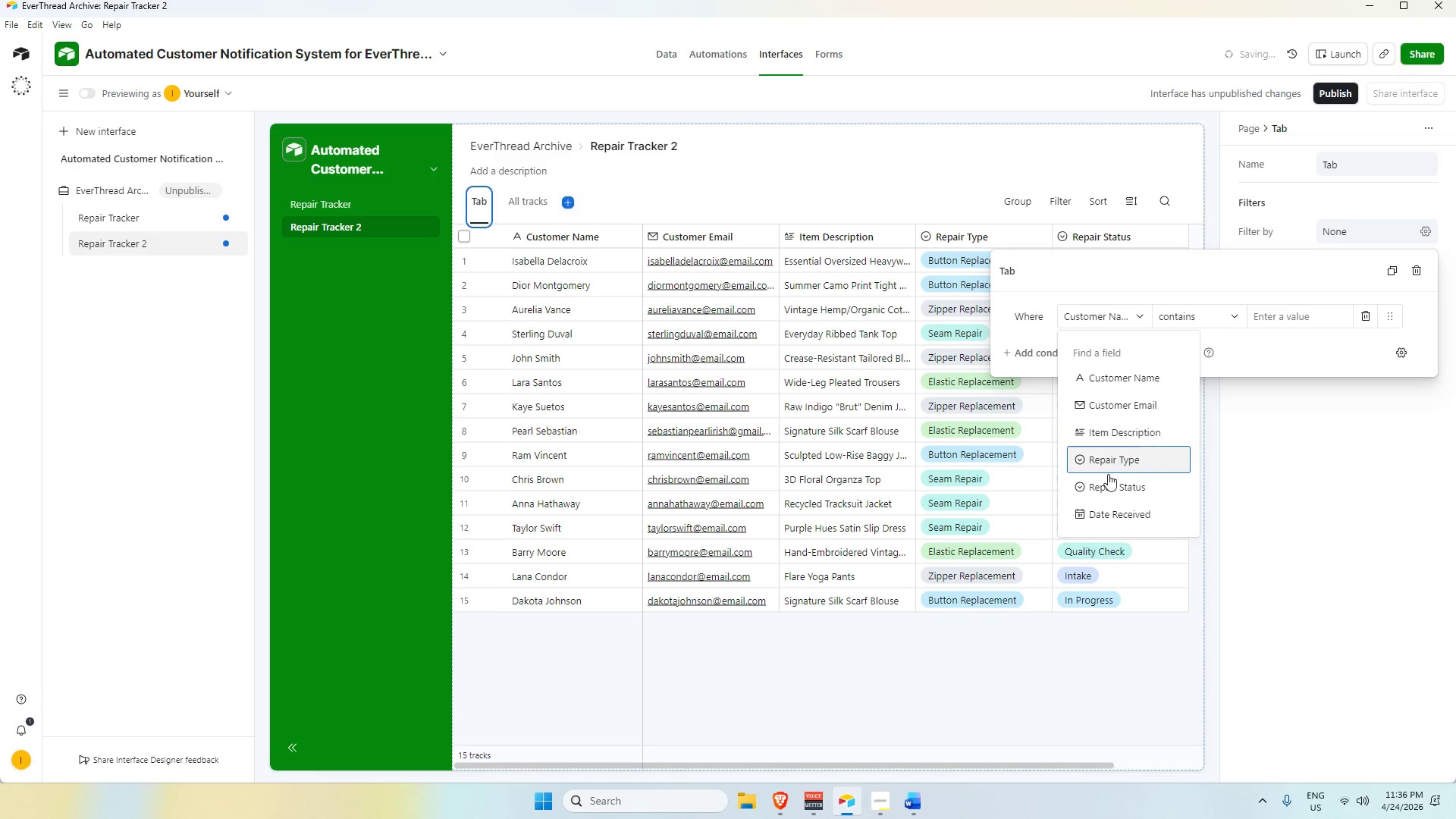 
scroll: coordinate [1120, 417], scroll_direction: down, amount: 2.0
 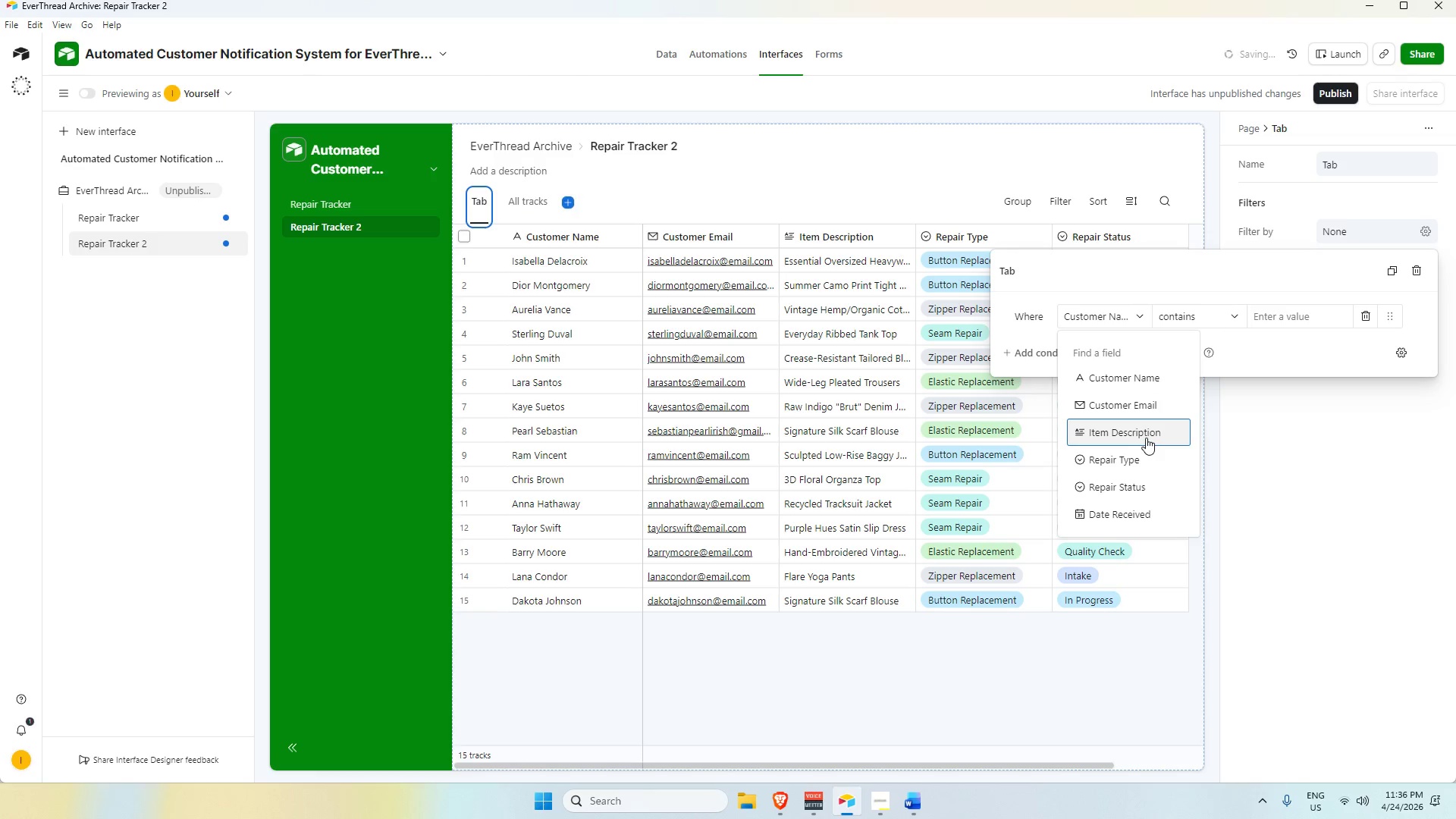 
left_click([1148, 438])
 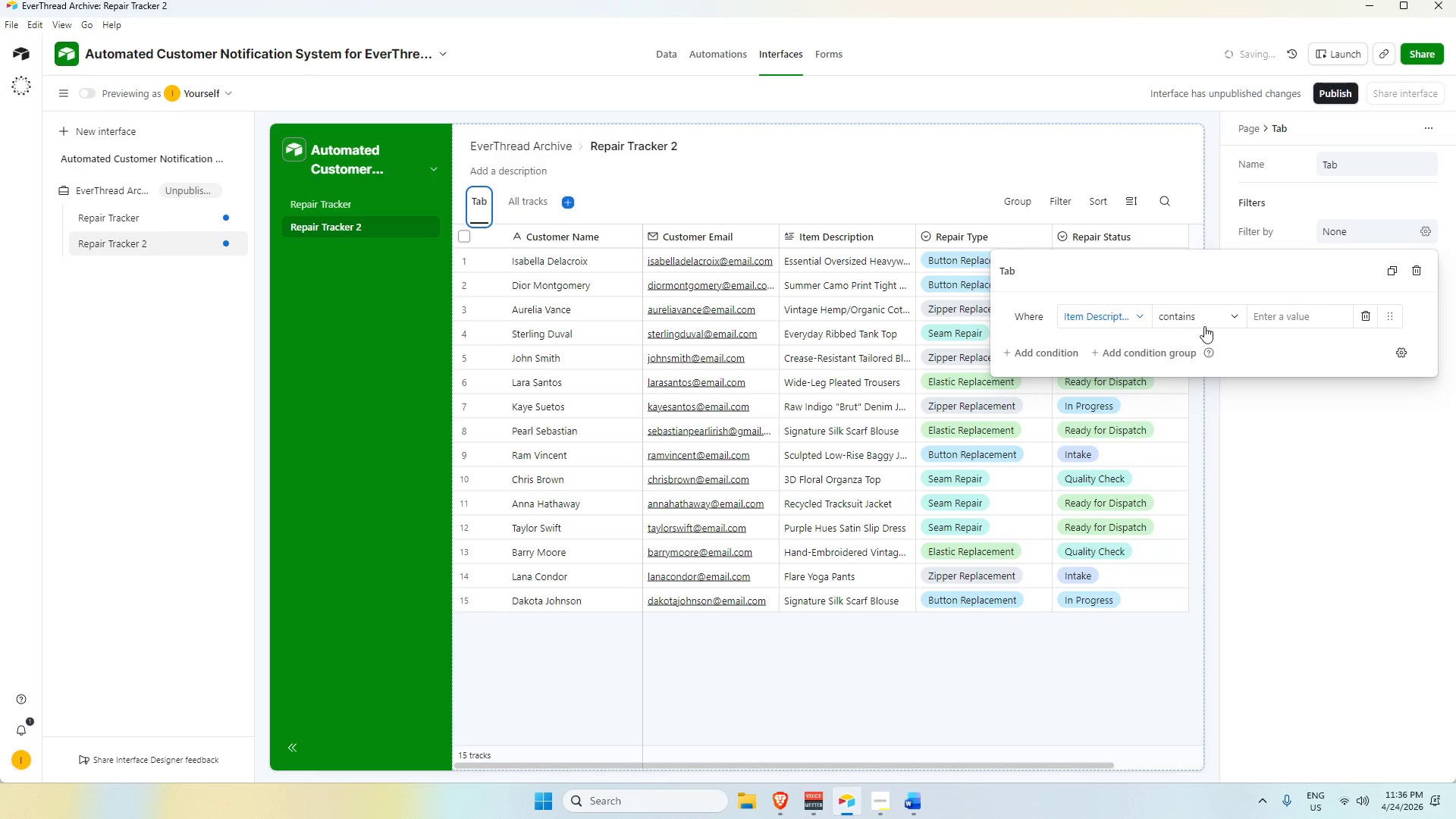 
left_click([1210, 316])
 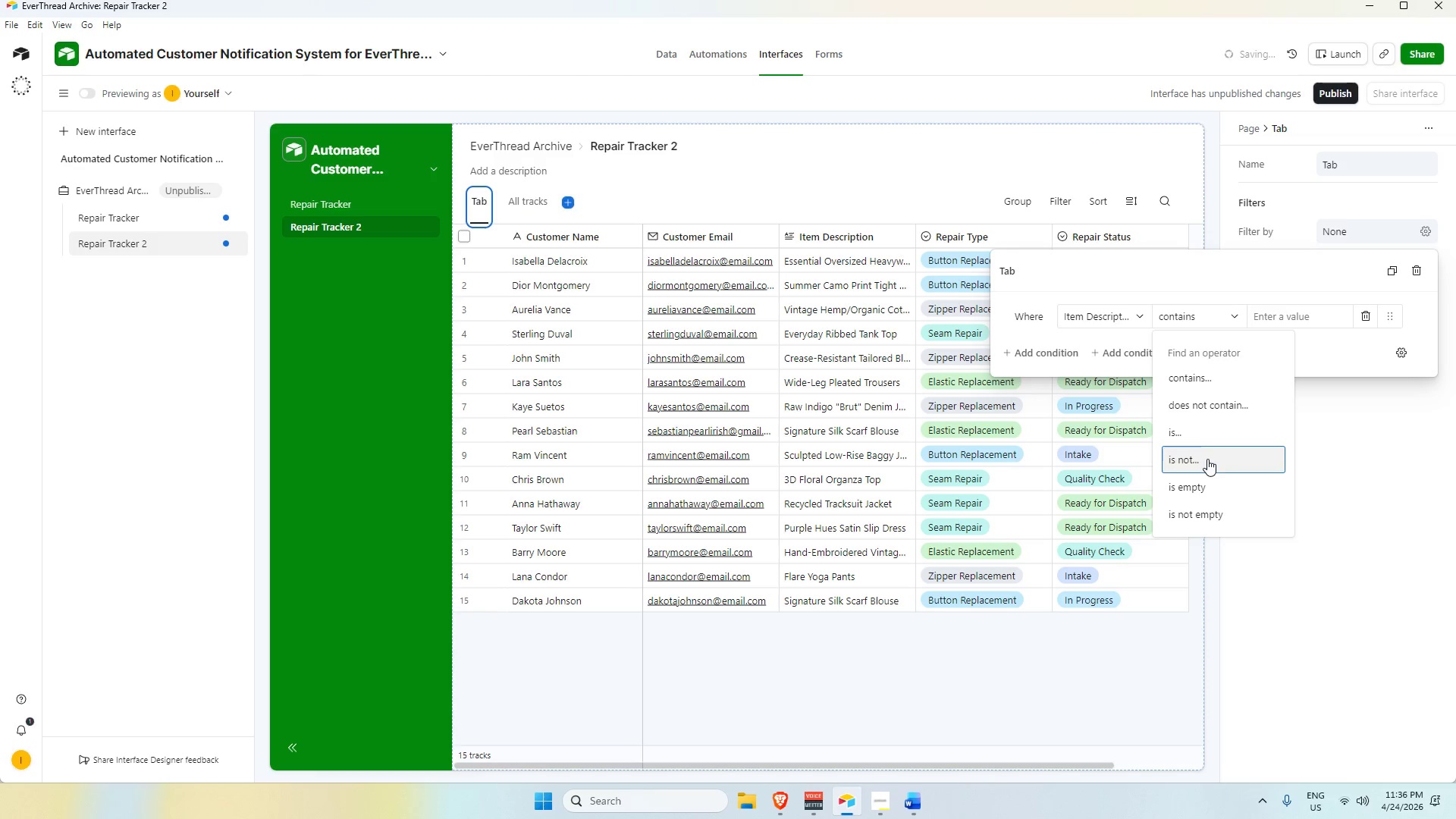 
left_click([1207, 460])
 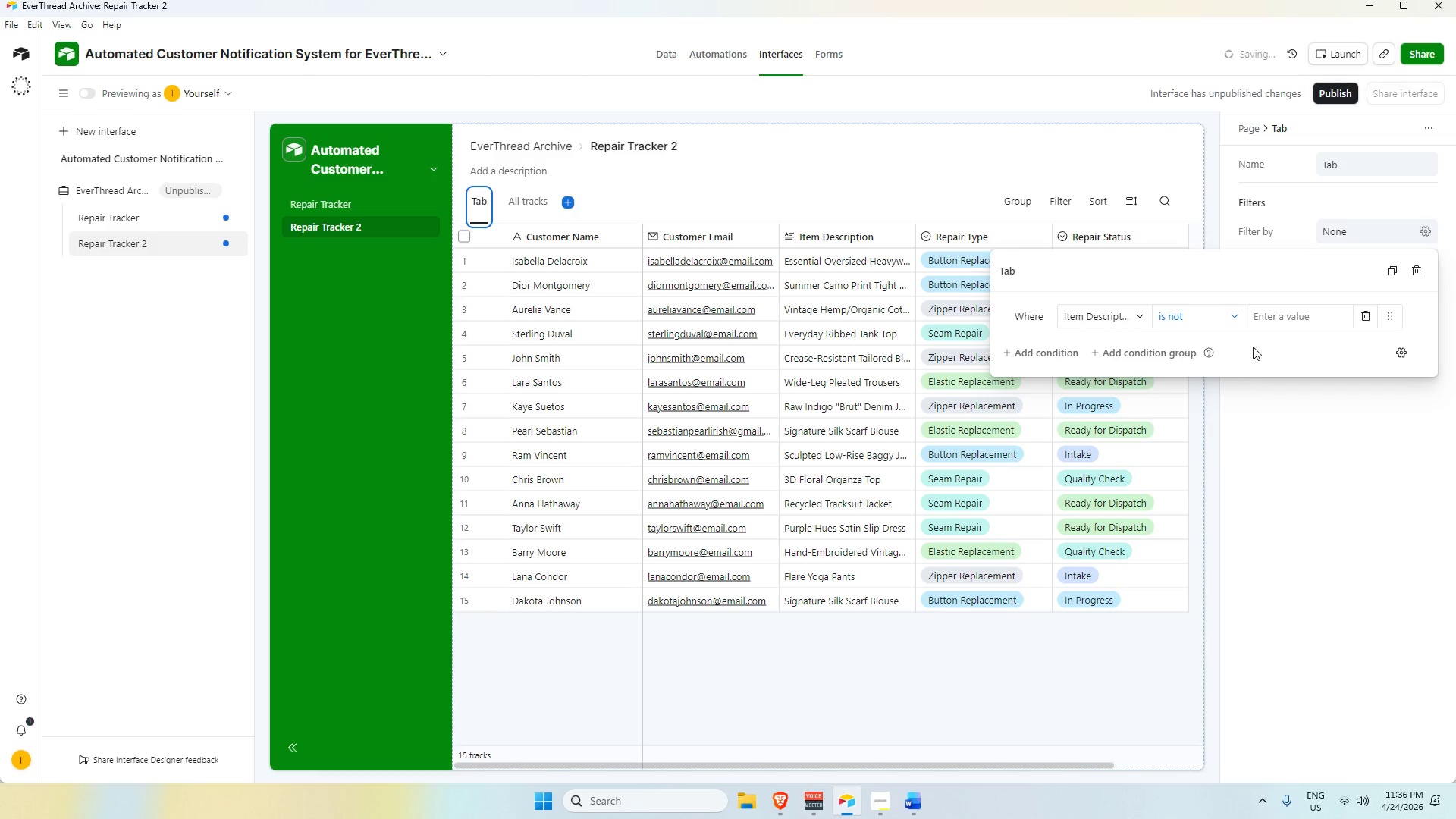 
left_click([1278, 321])
 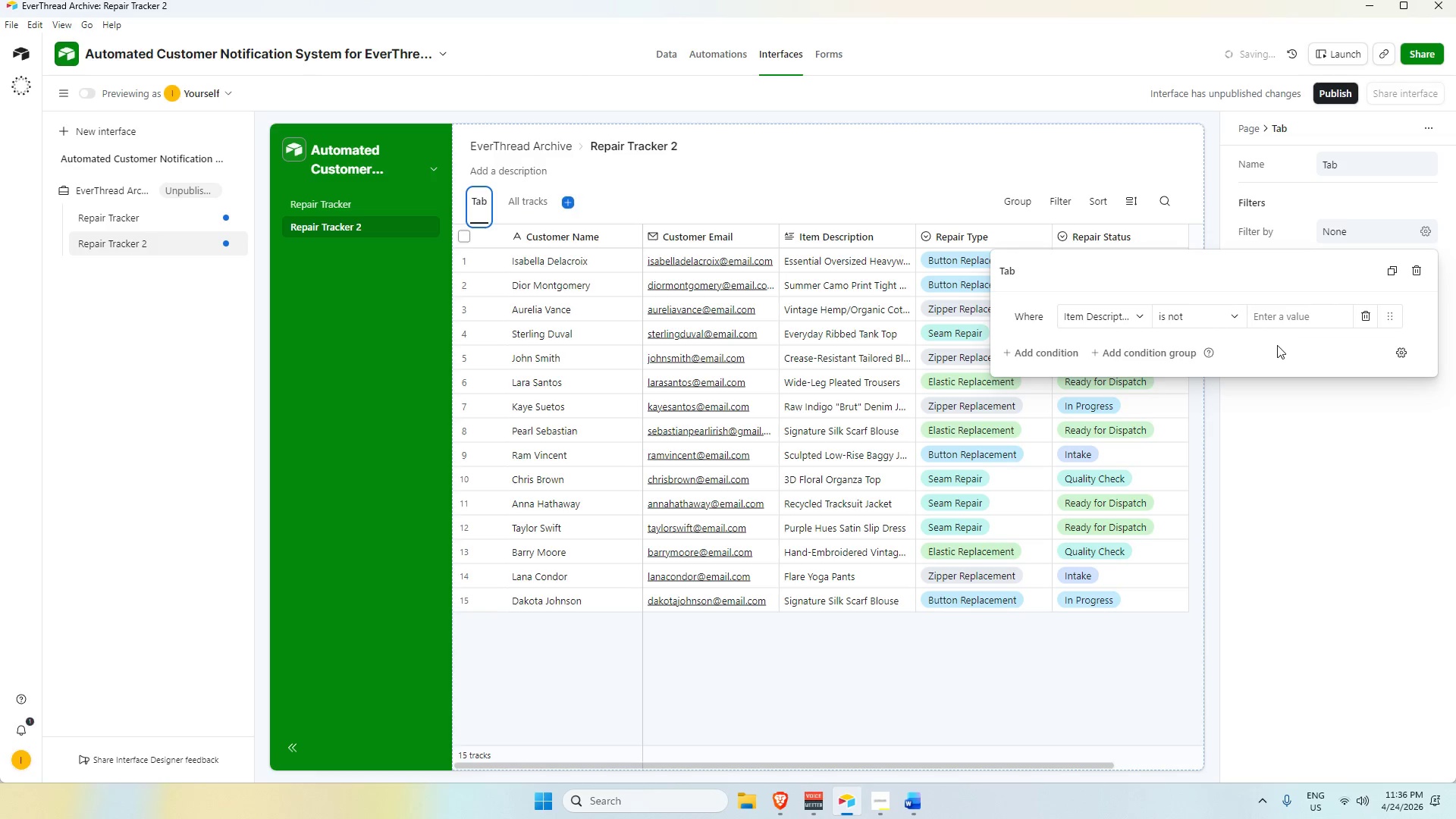 
type(yet read)
 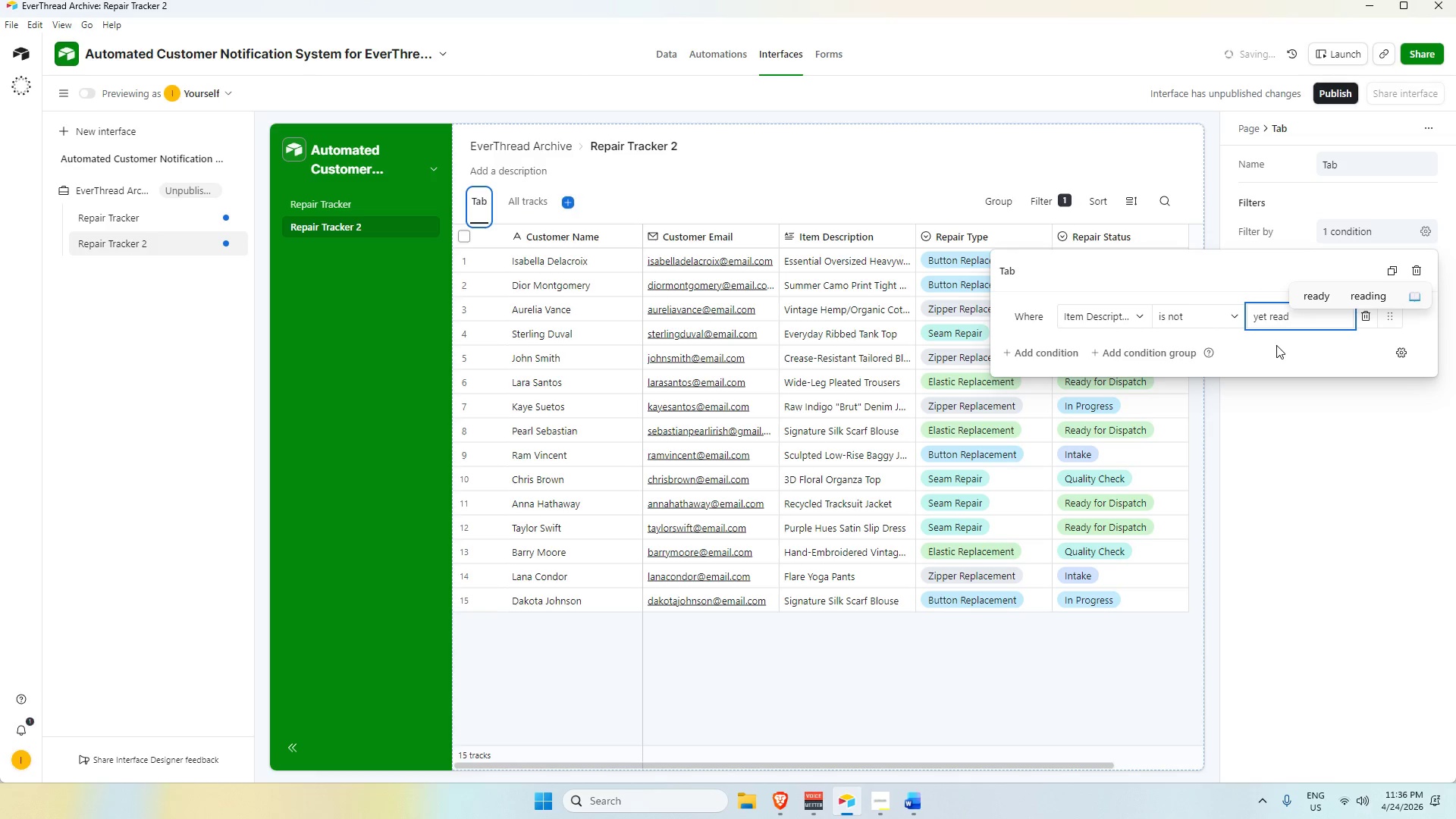 
type(y for dispath)
key(Backspace)
type(ch)
 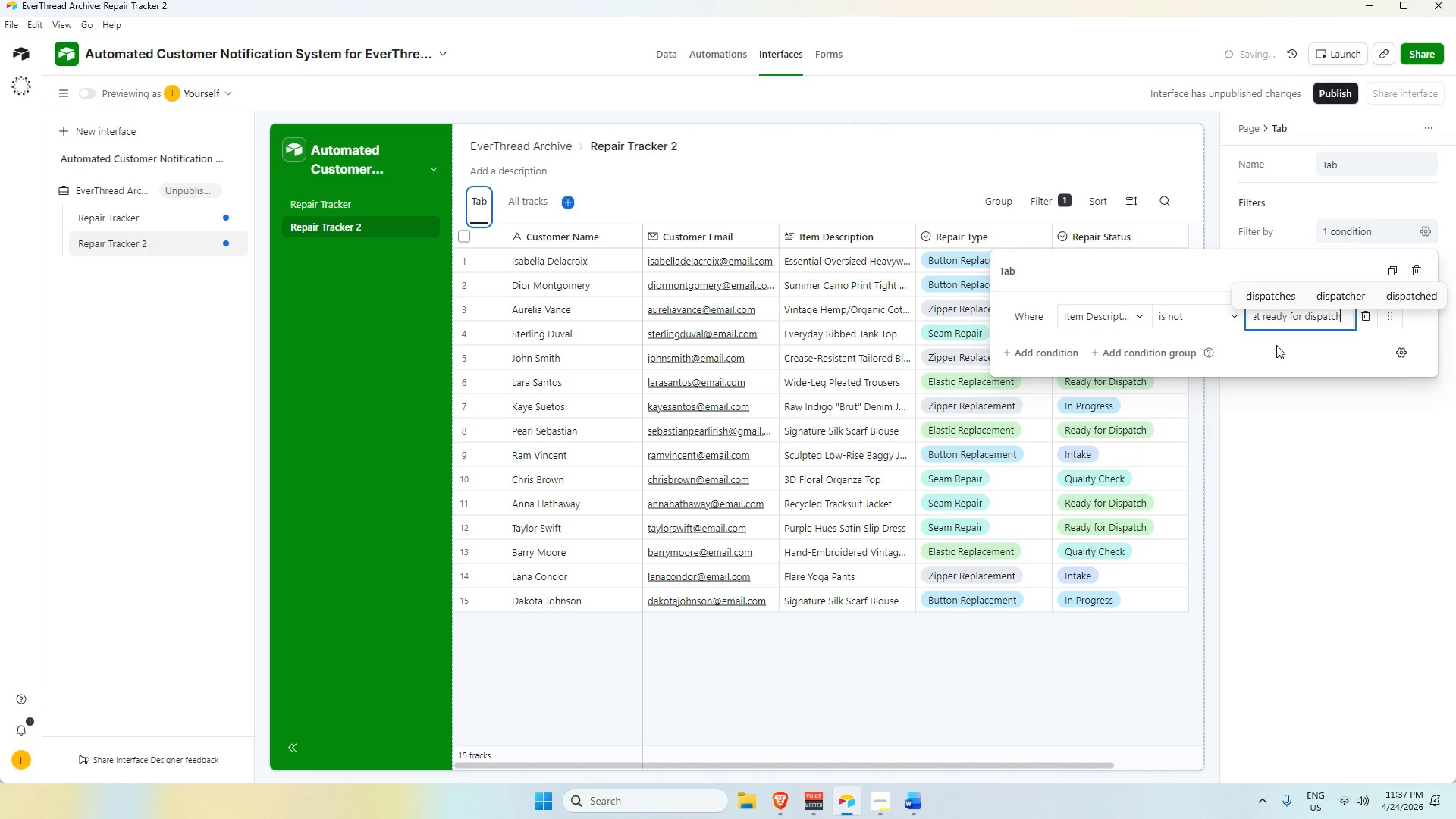 
key(Enter)
 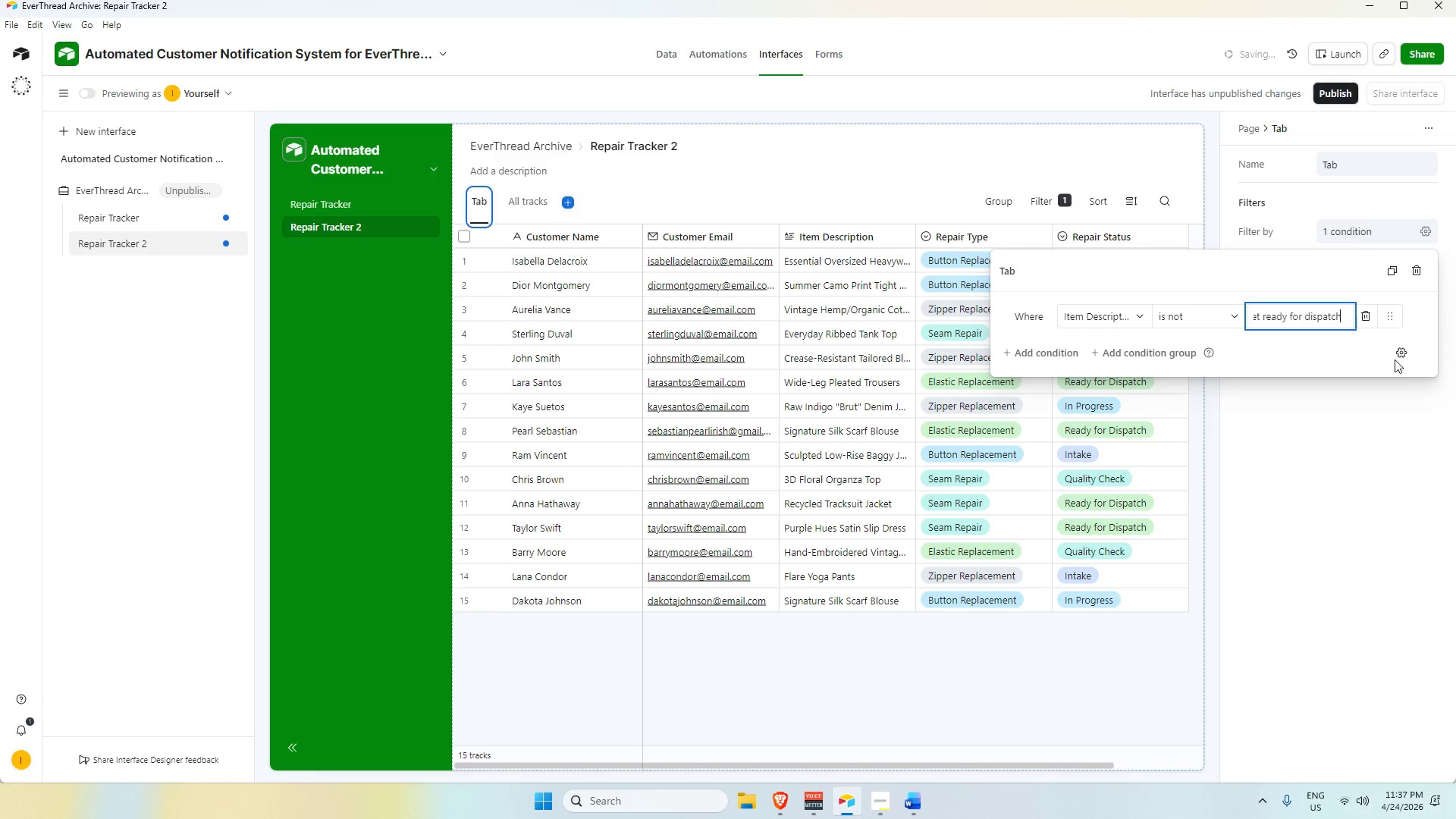 
left_click([1348, 475])
 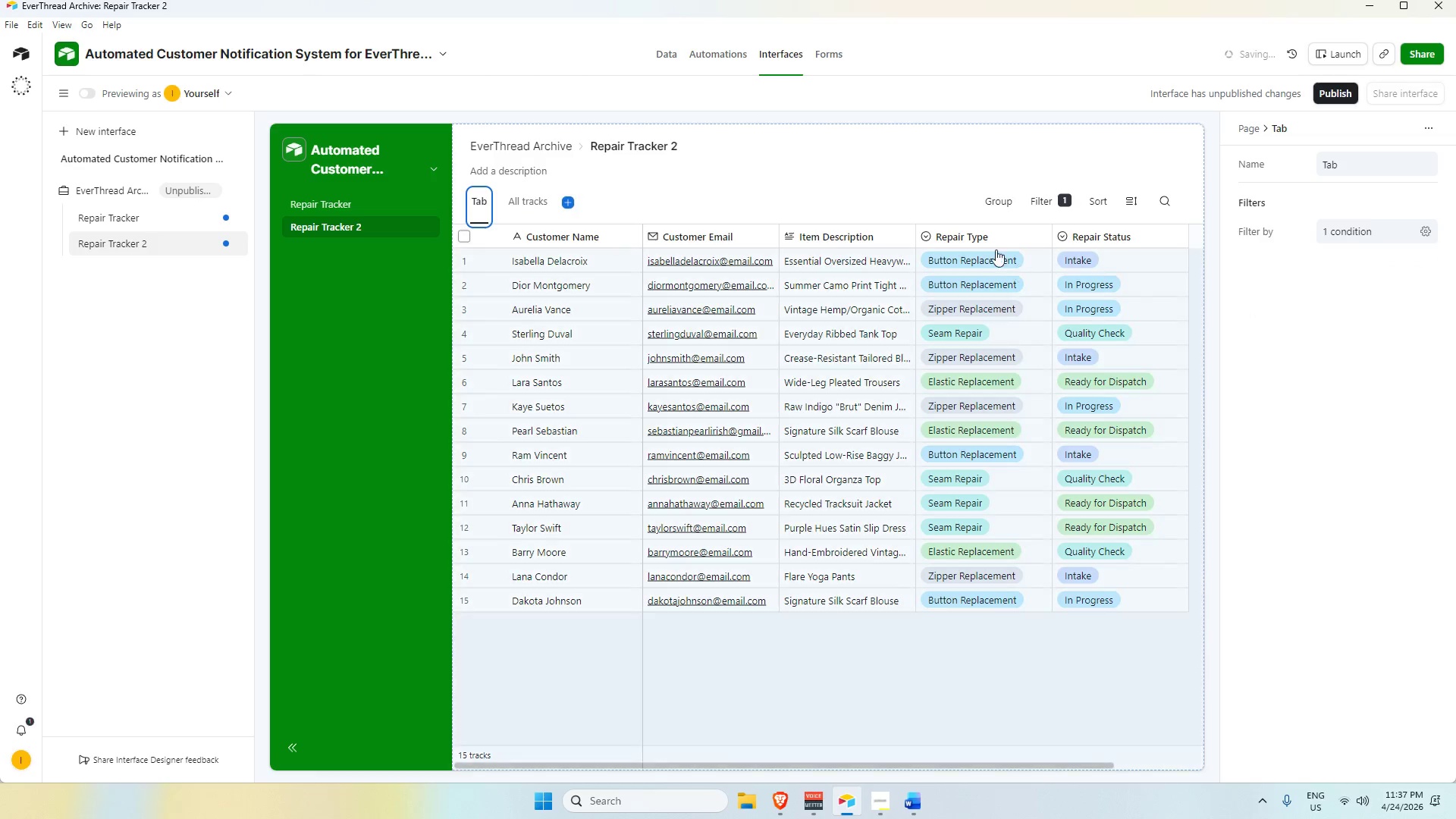 
scroll: coordinate [698, 256], scroll_direction: down, amount: 2.0
 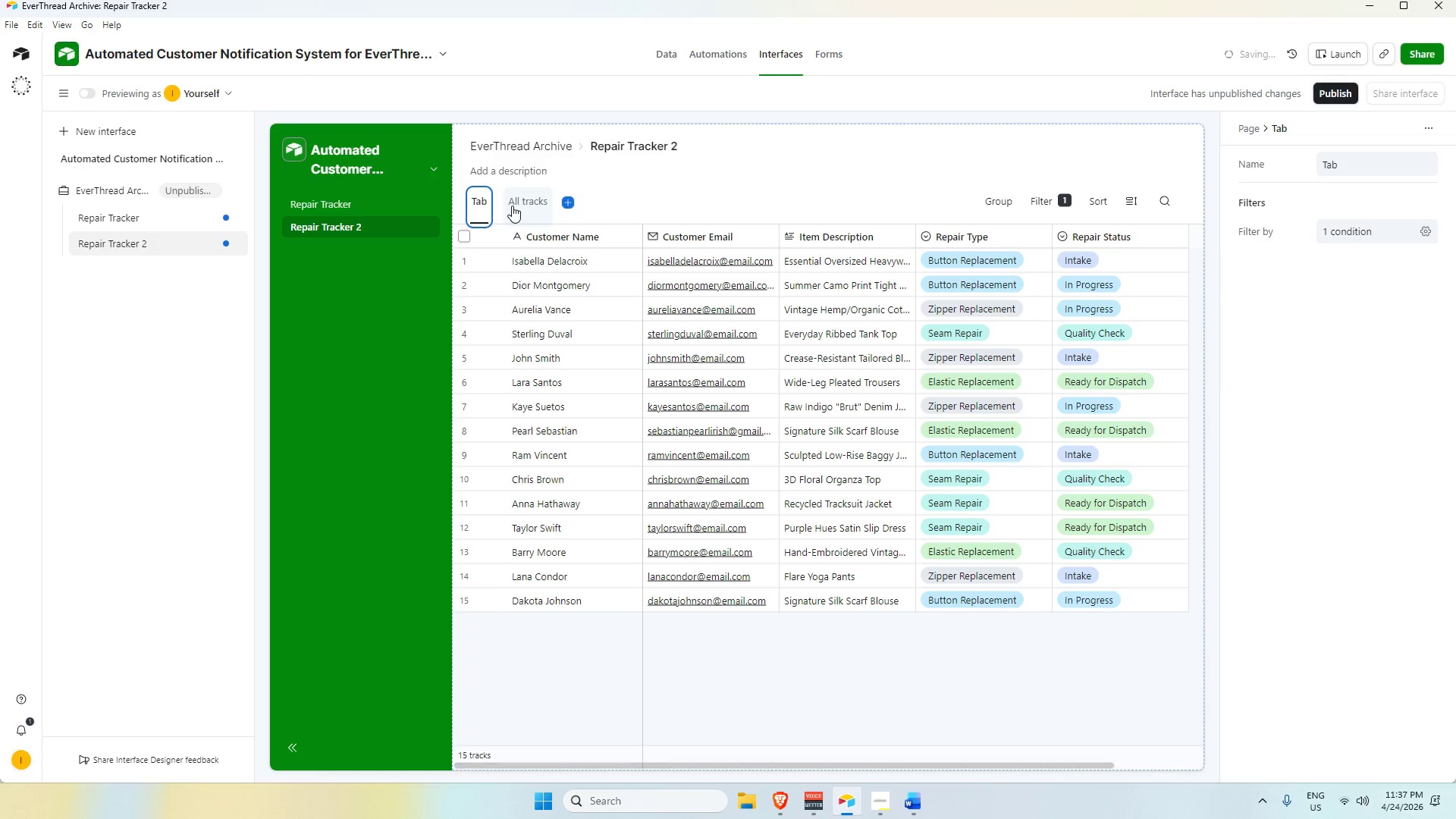 
left_click([524, 202])
 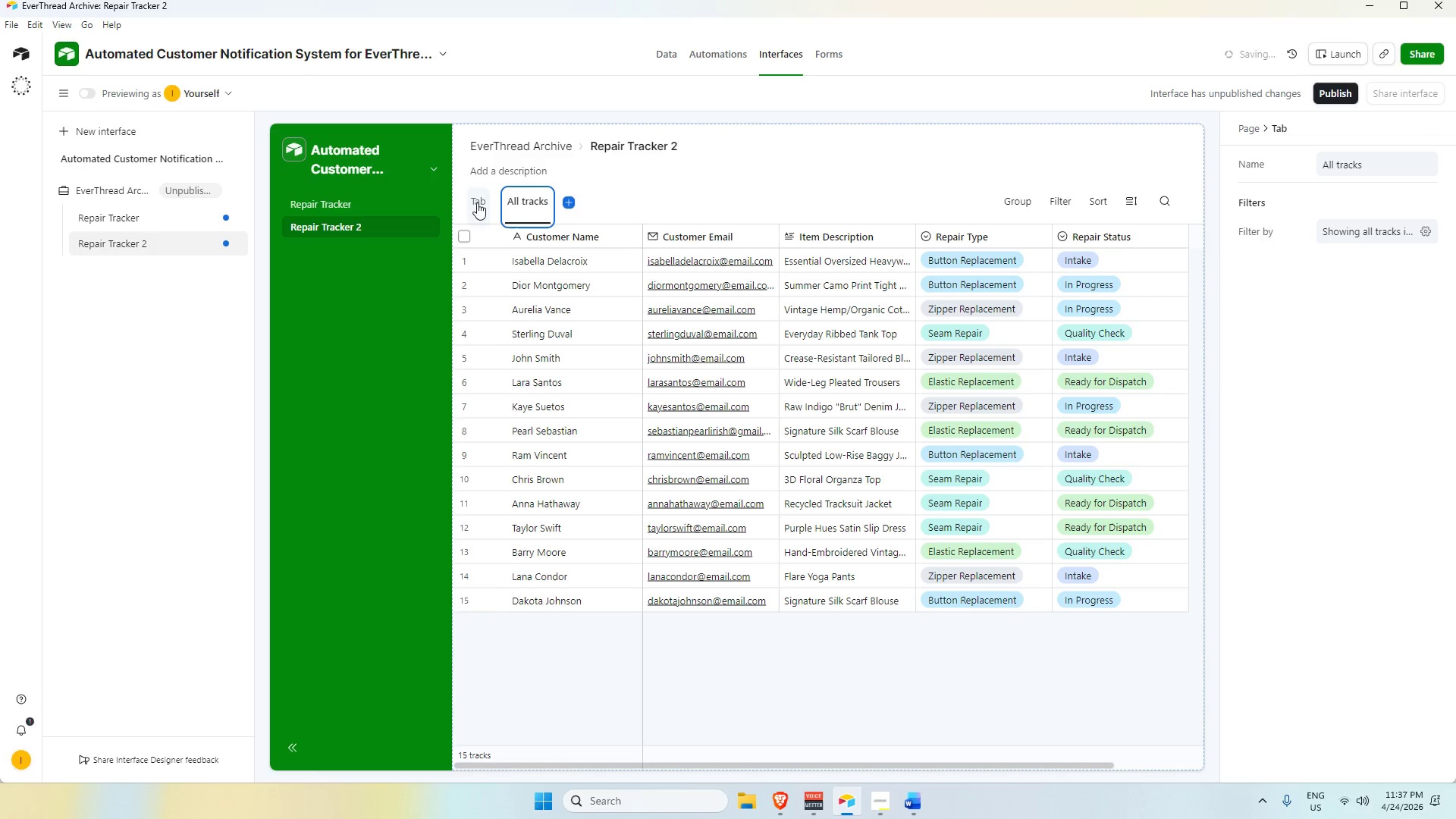 
left_click([470, 203])
 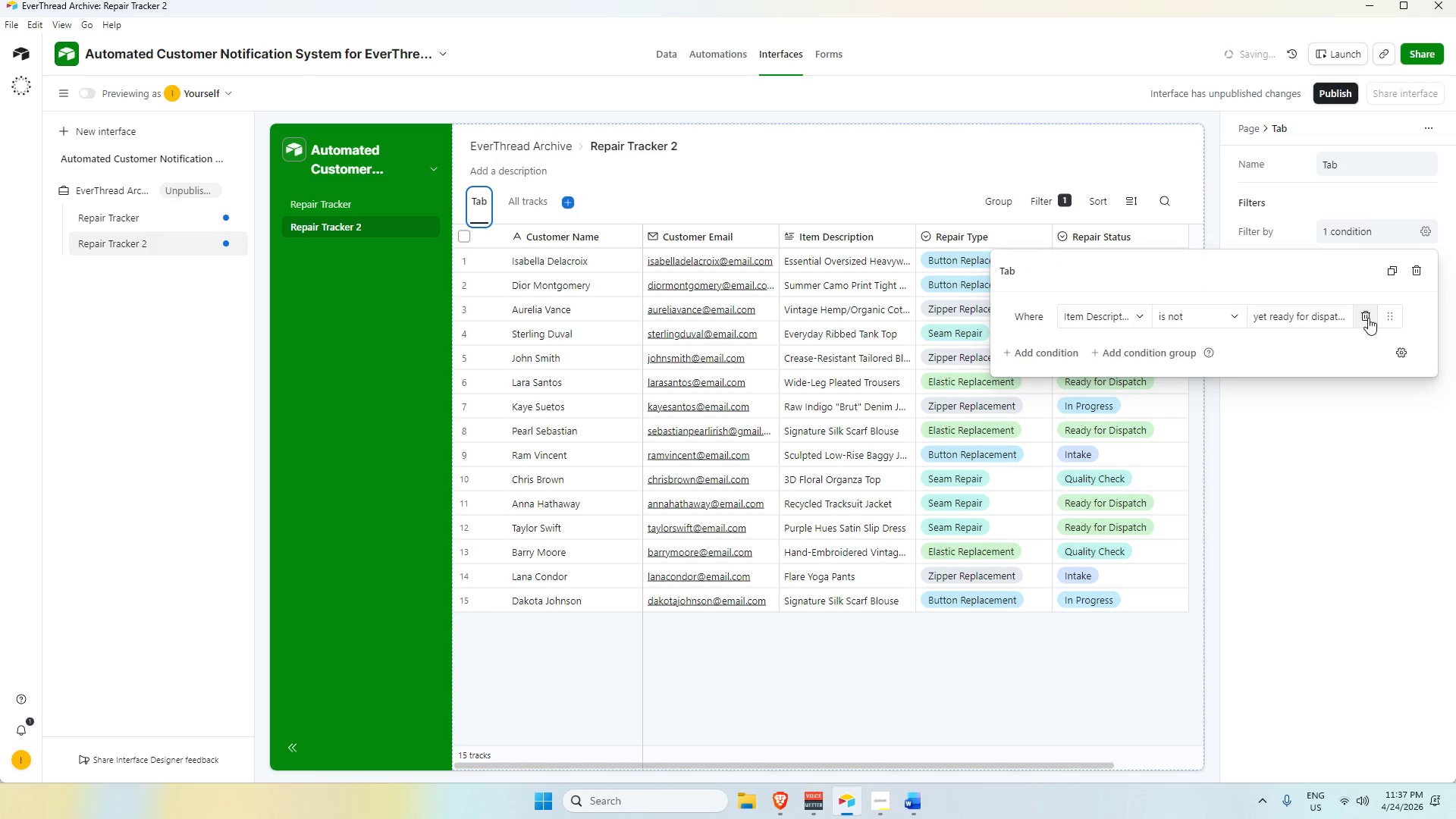 
left_click([1379, 411])
 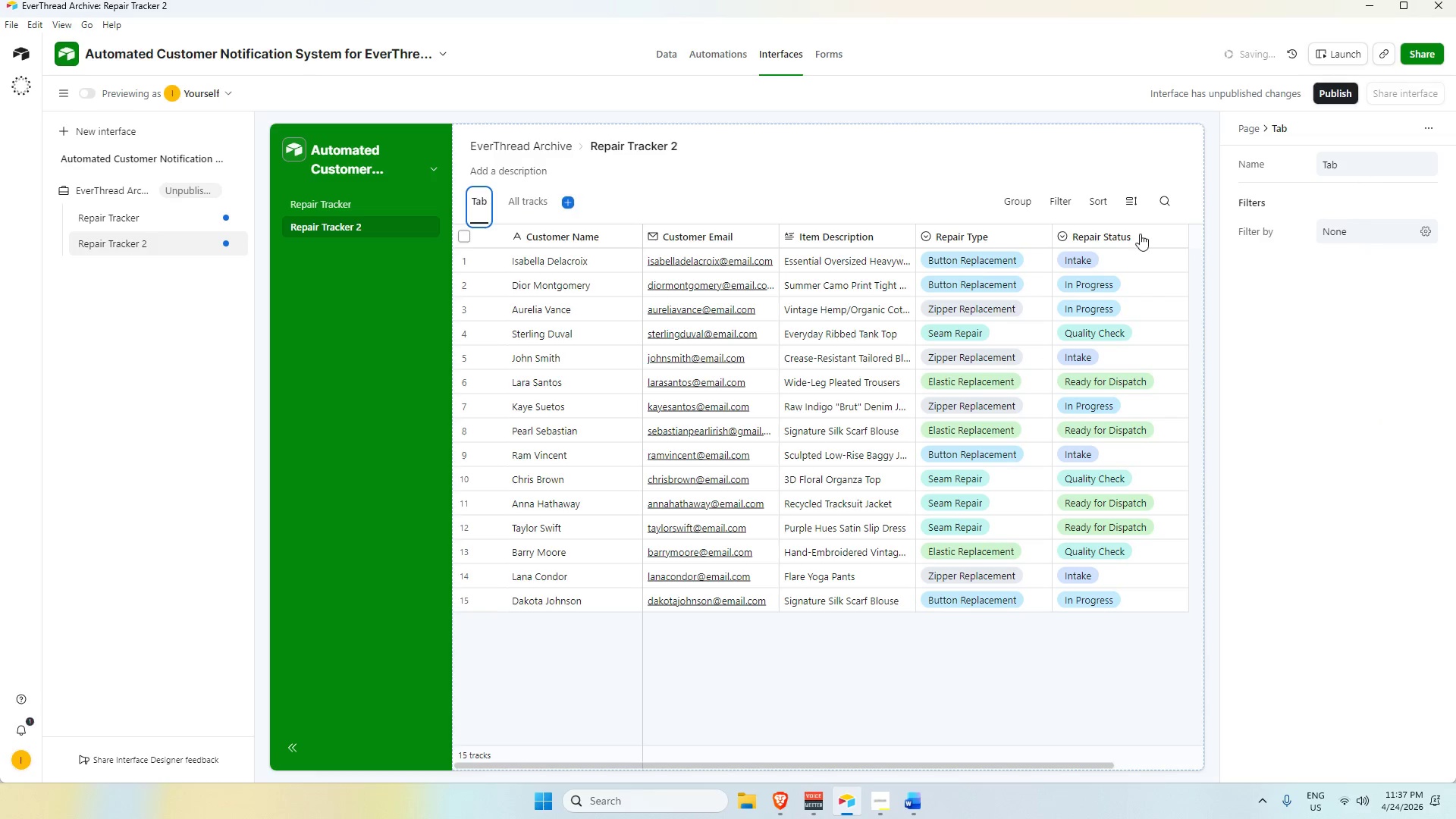 
left_click([958, 287])
 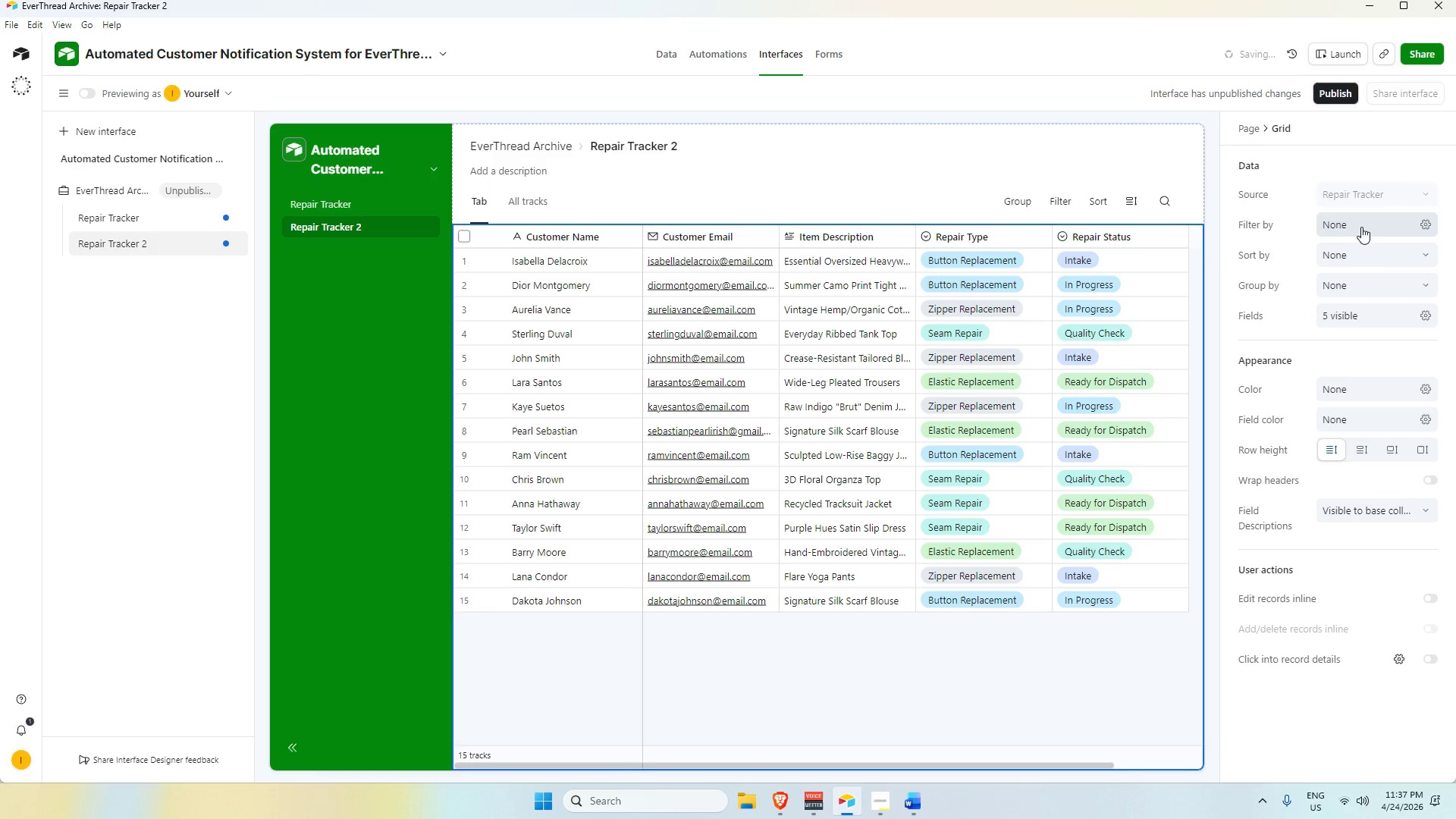 
left_click([1361, 227])
 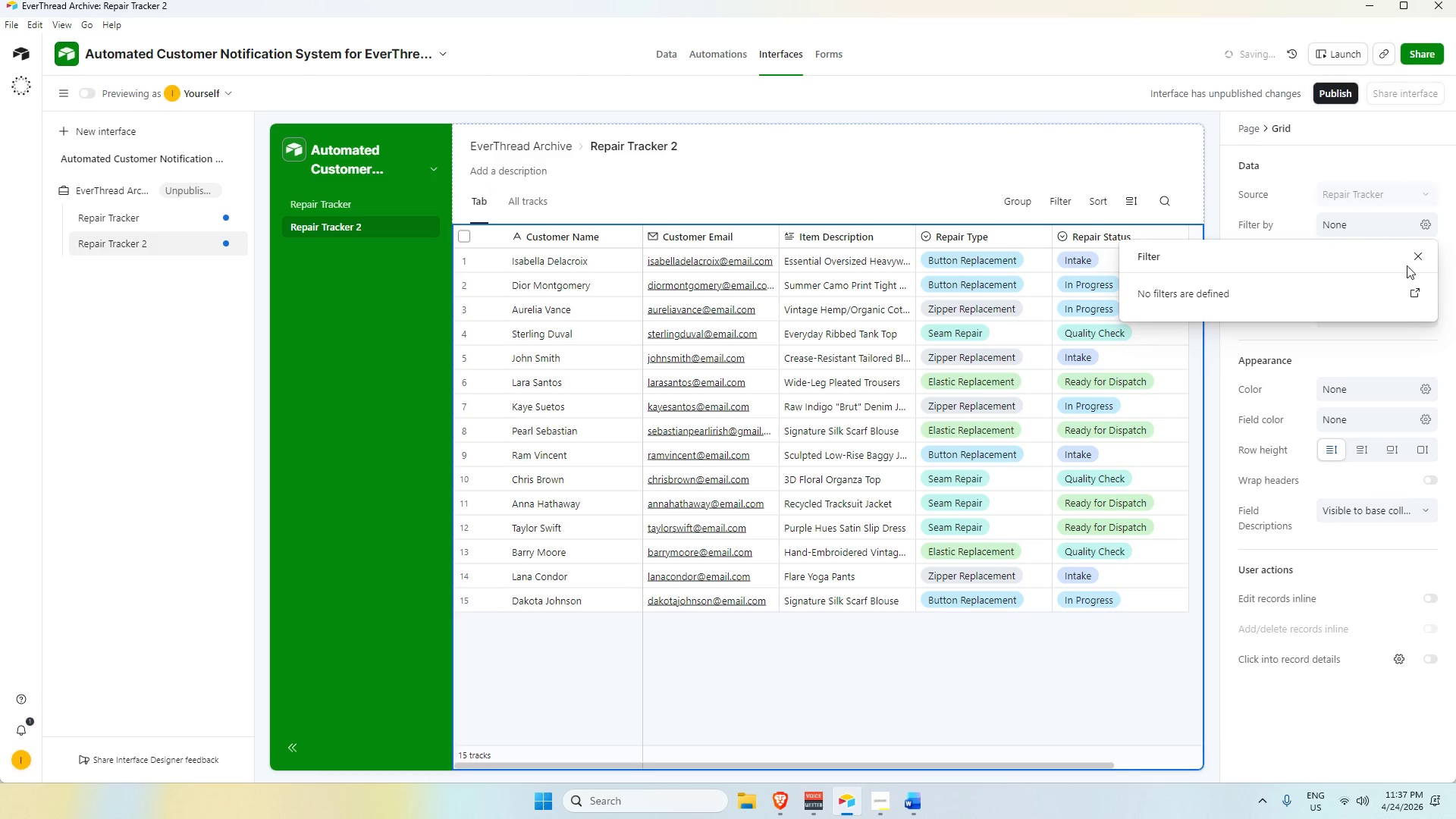 
left_click([1419, 255])
 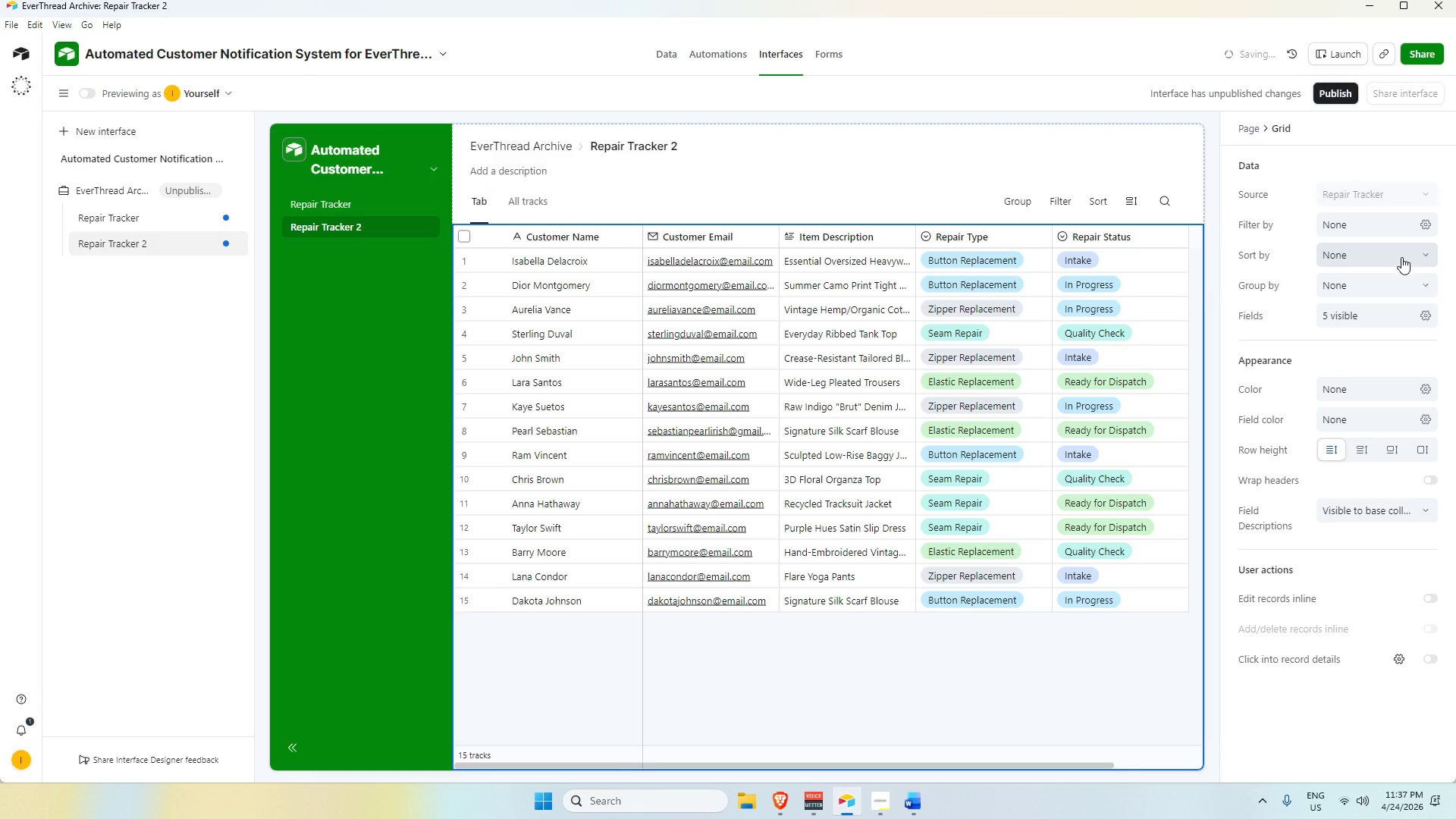 
left_click([1401, 257])
 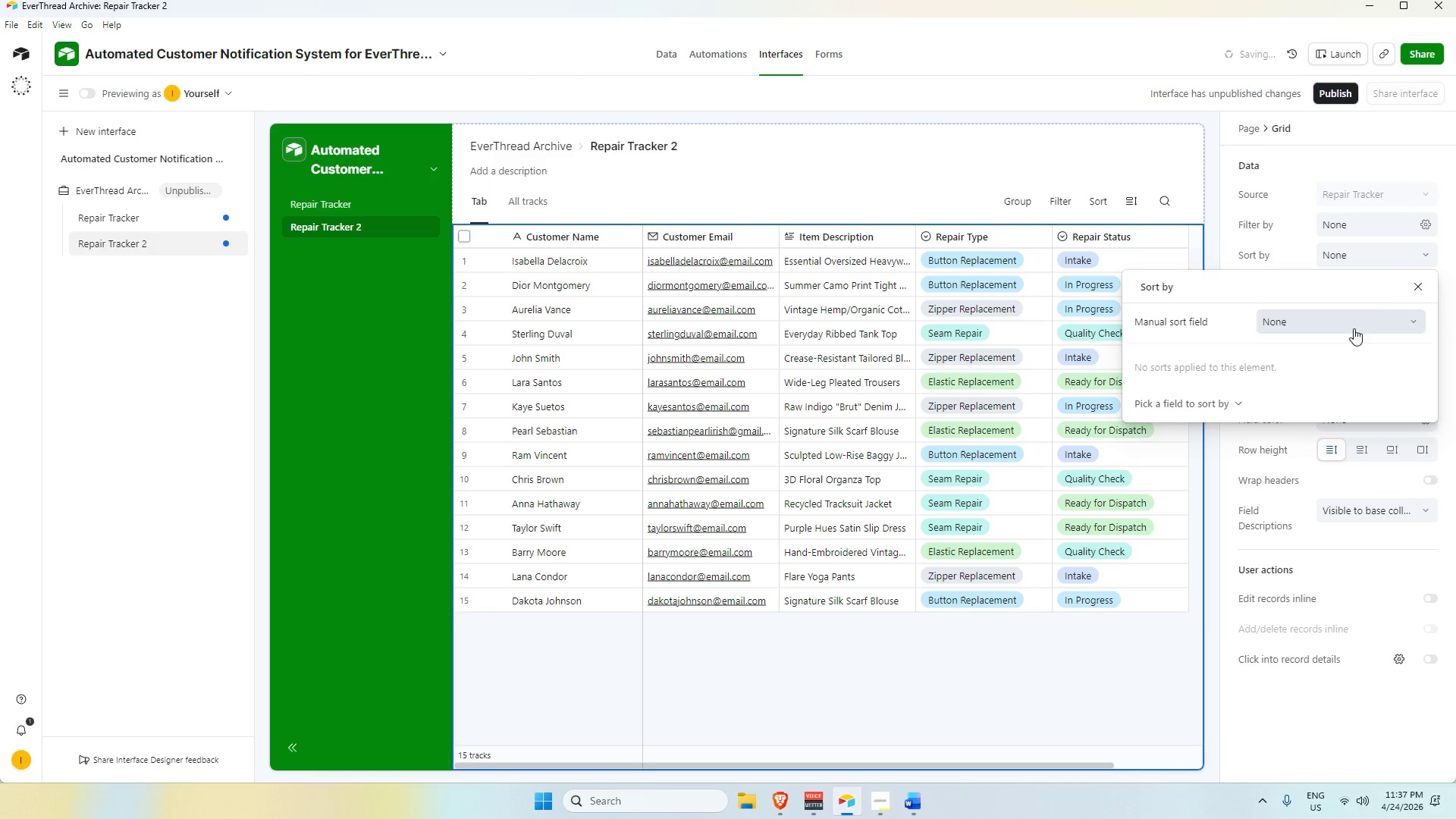 
left_click([1353, 322])
 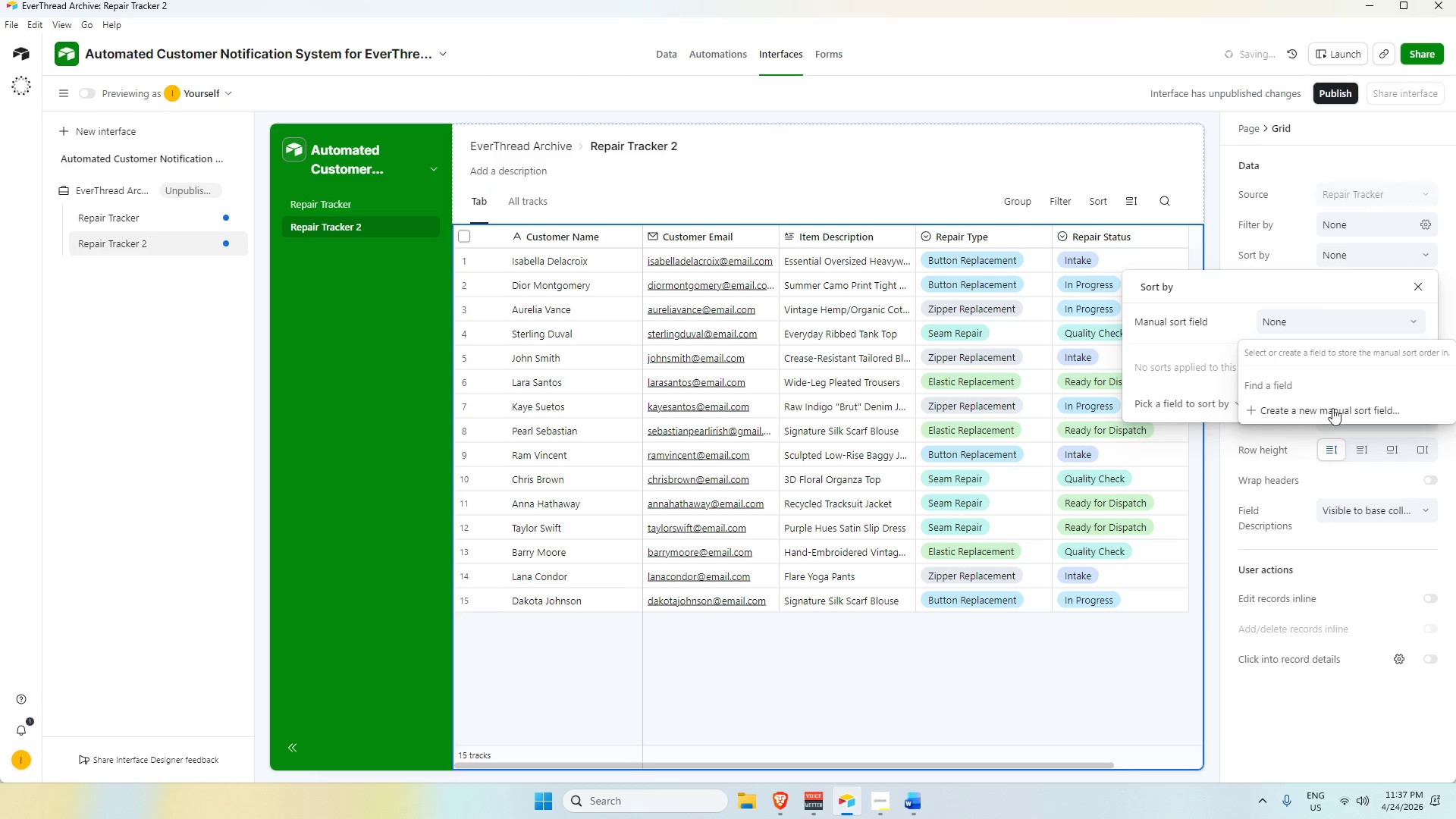 
scroll: coordinate [1326, 417], scroll_direction: down, amount: 2.0
 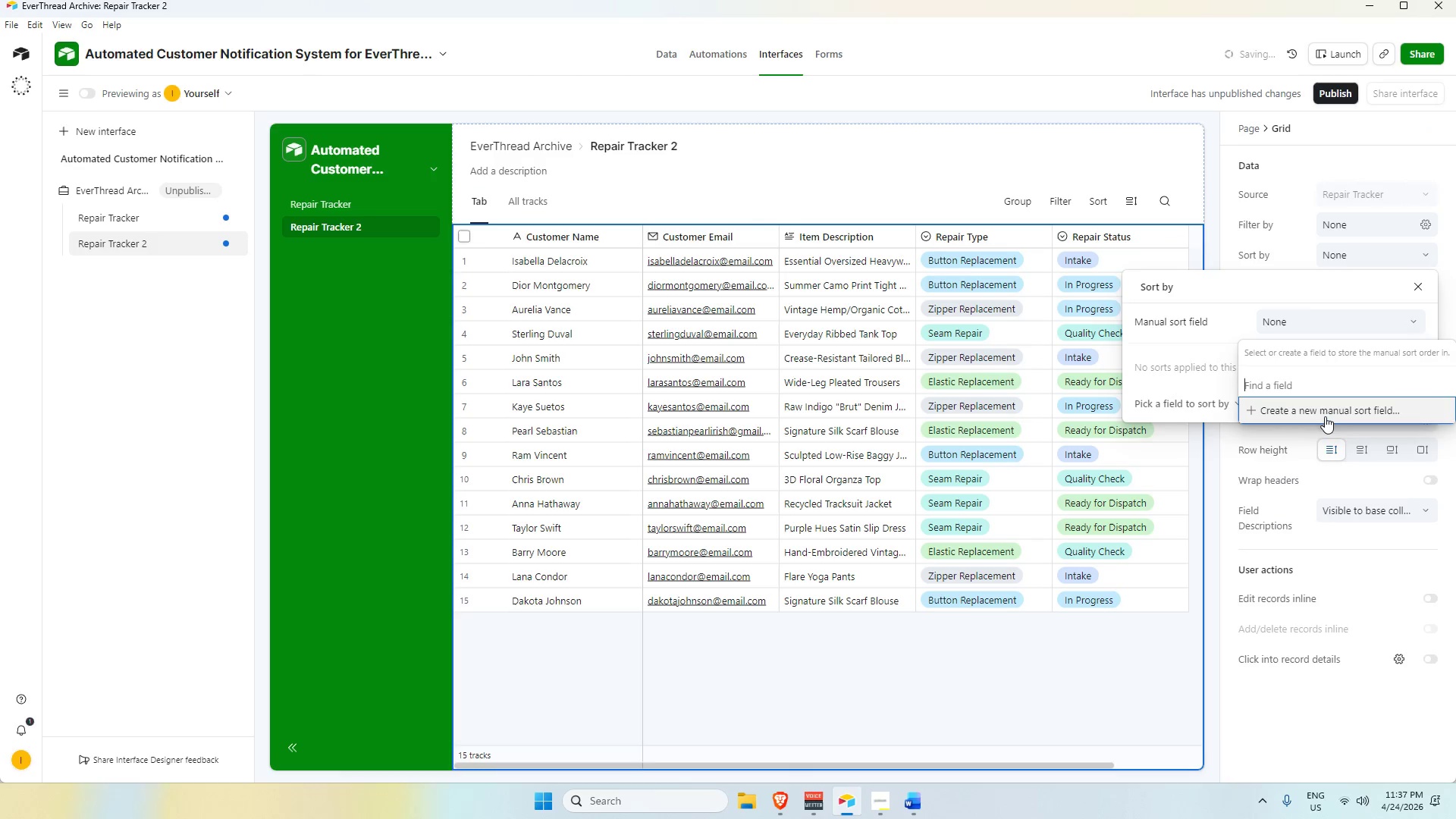 
left_click([1325, 416])
 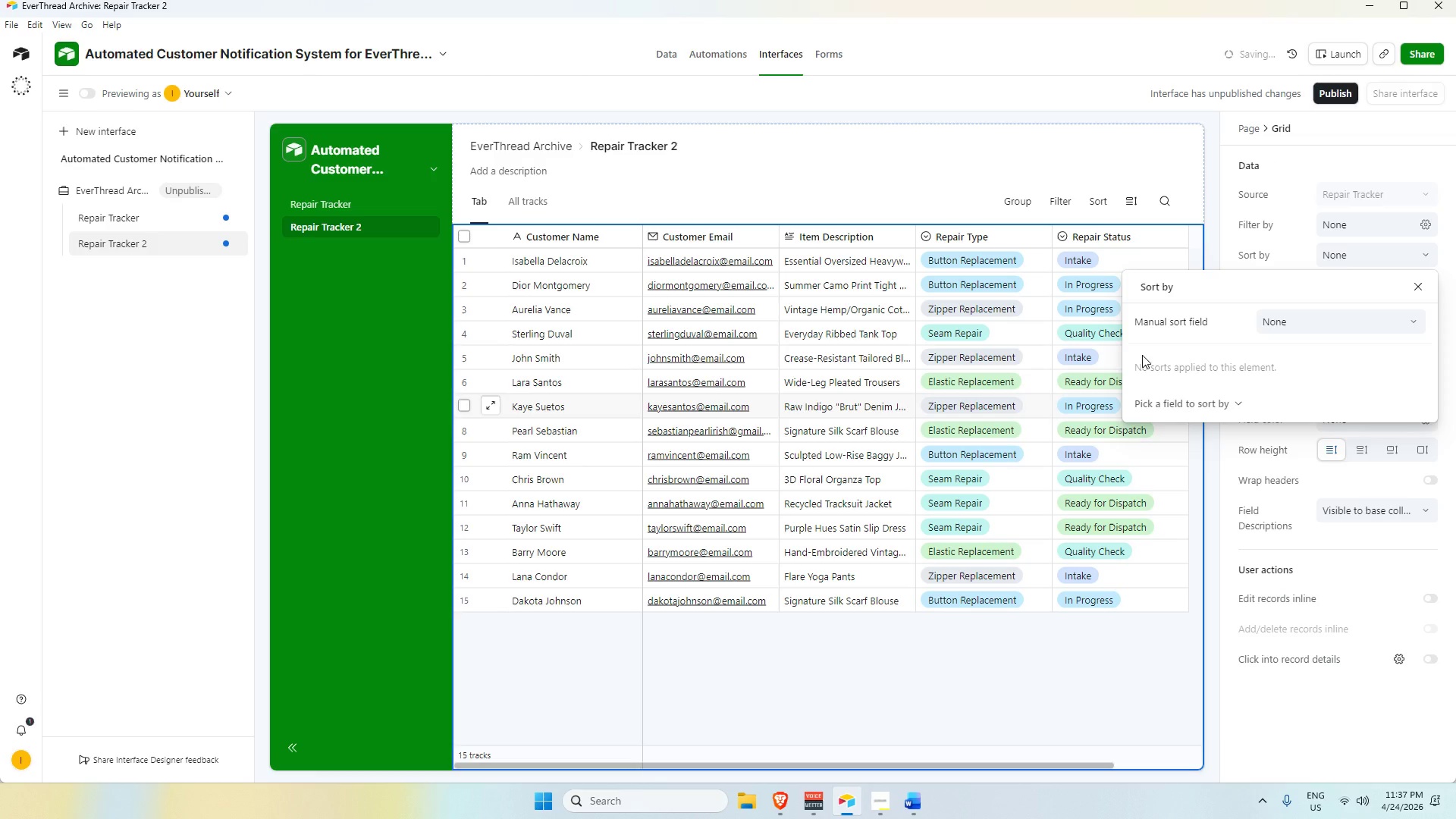 
left_click([1421, 288])
 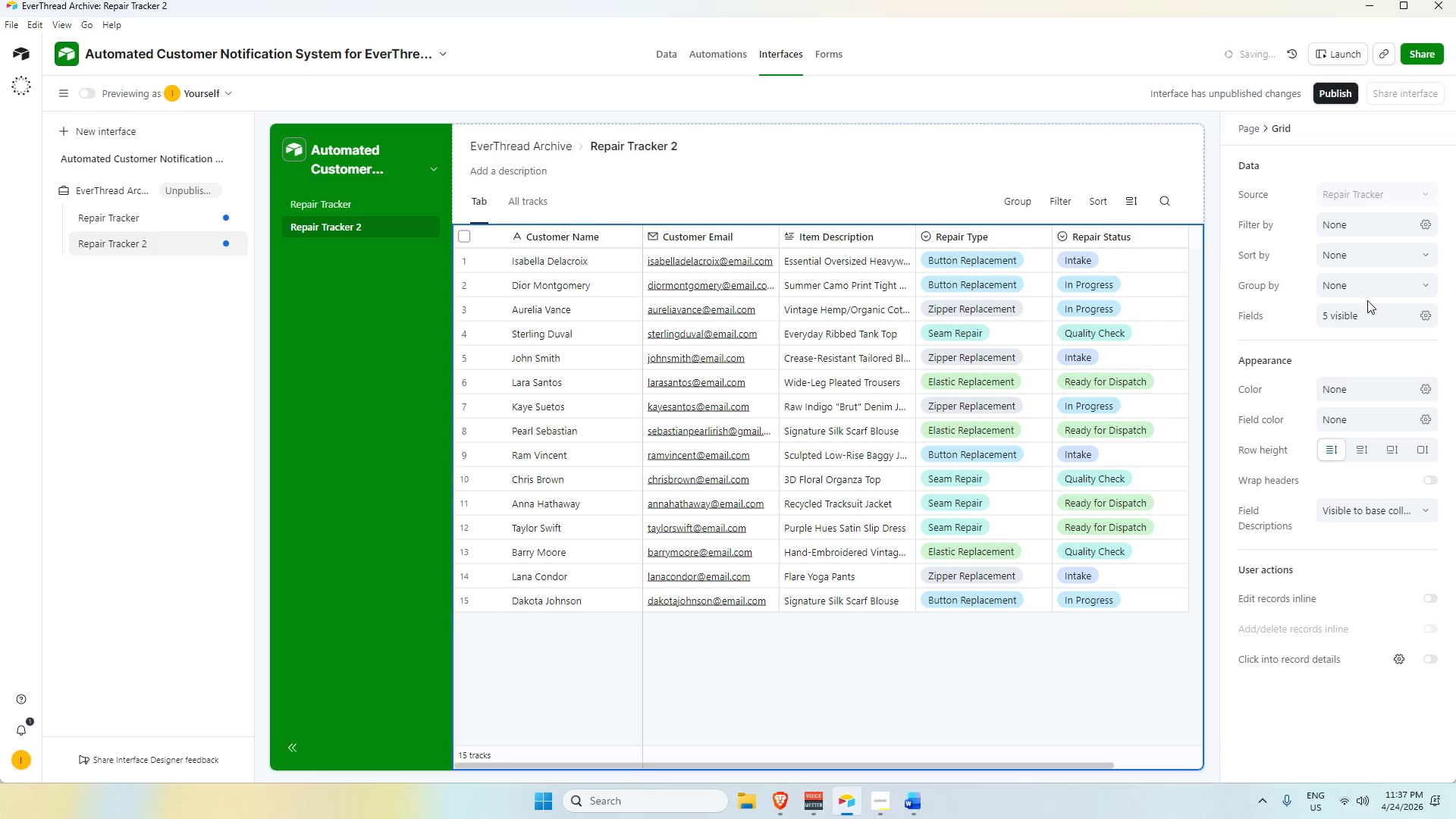 
left_click([1367, 291])
 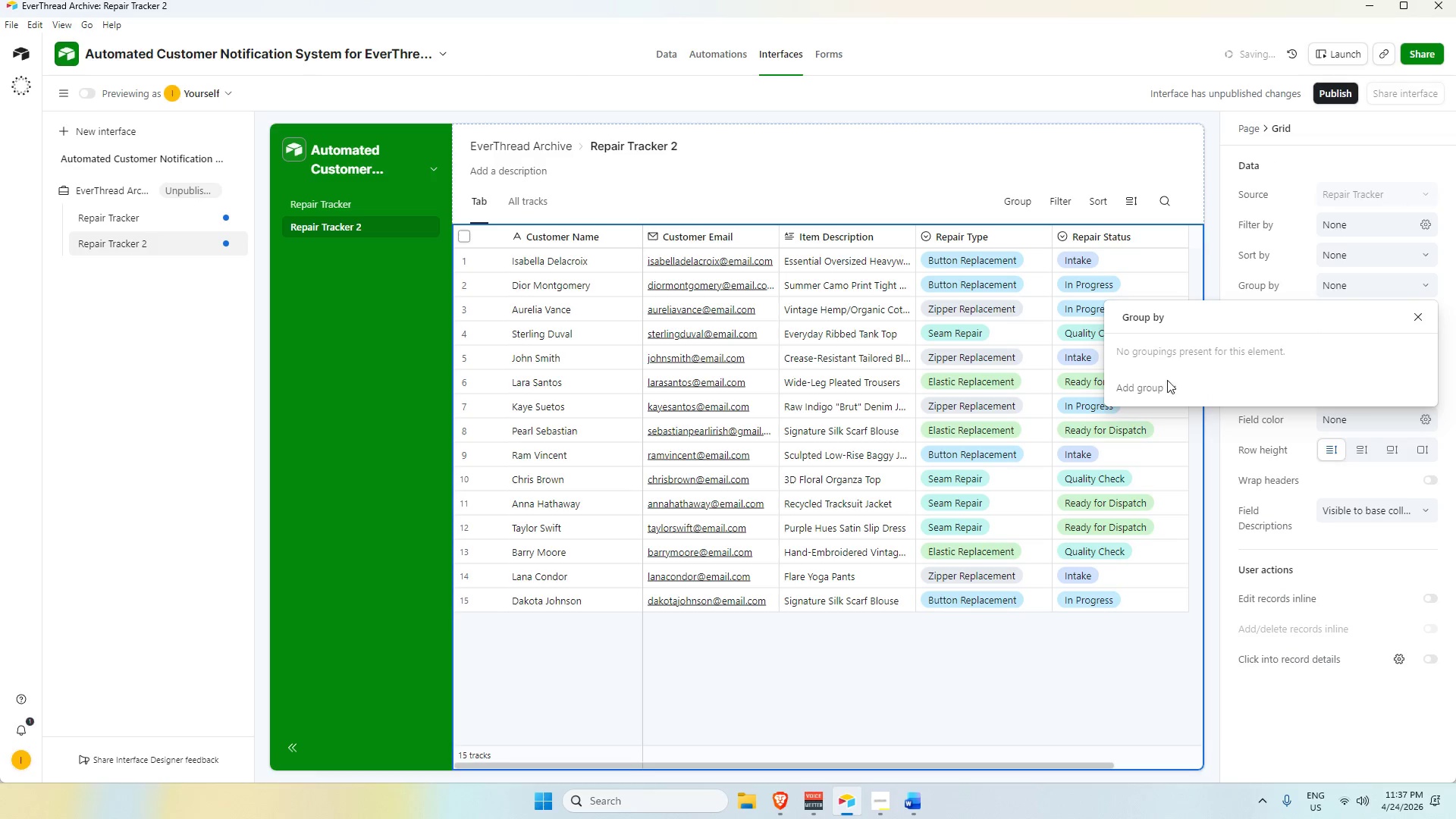 
left_click([1169, 382])
 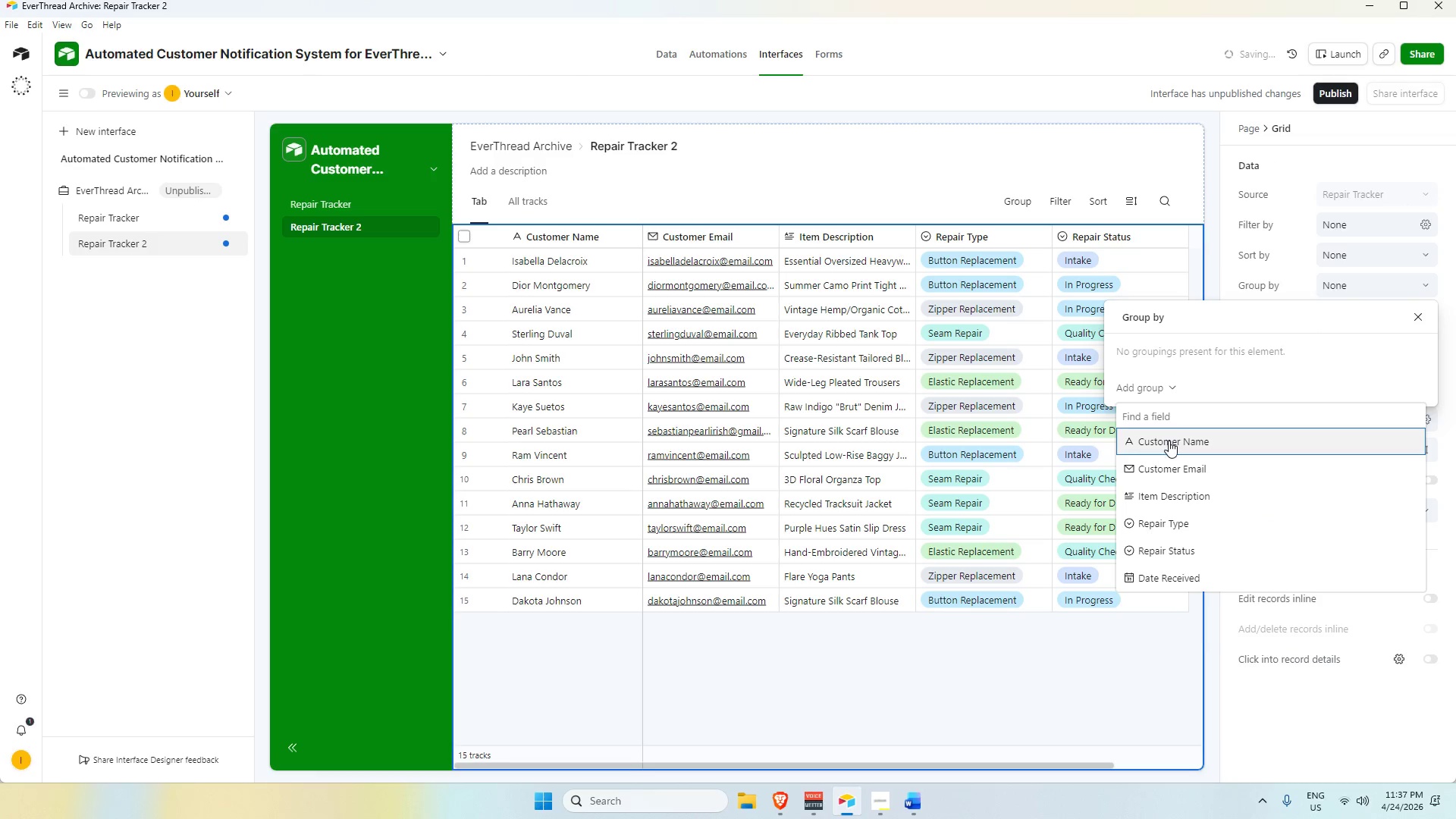 
scroll: coordinate [1159, 563], scroll_direction: down, amount: 4.0
 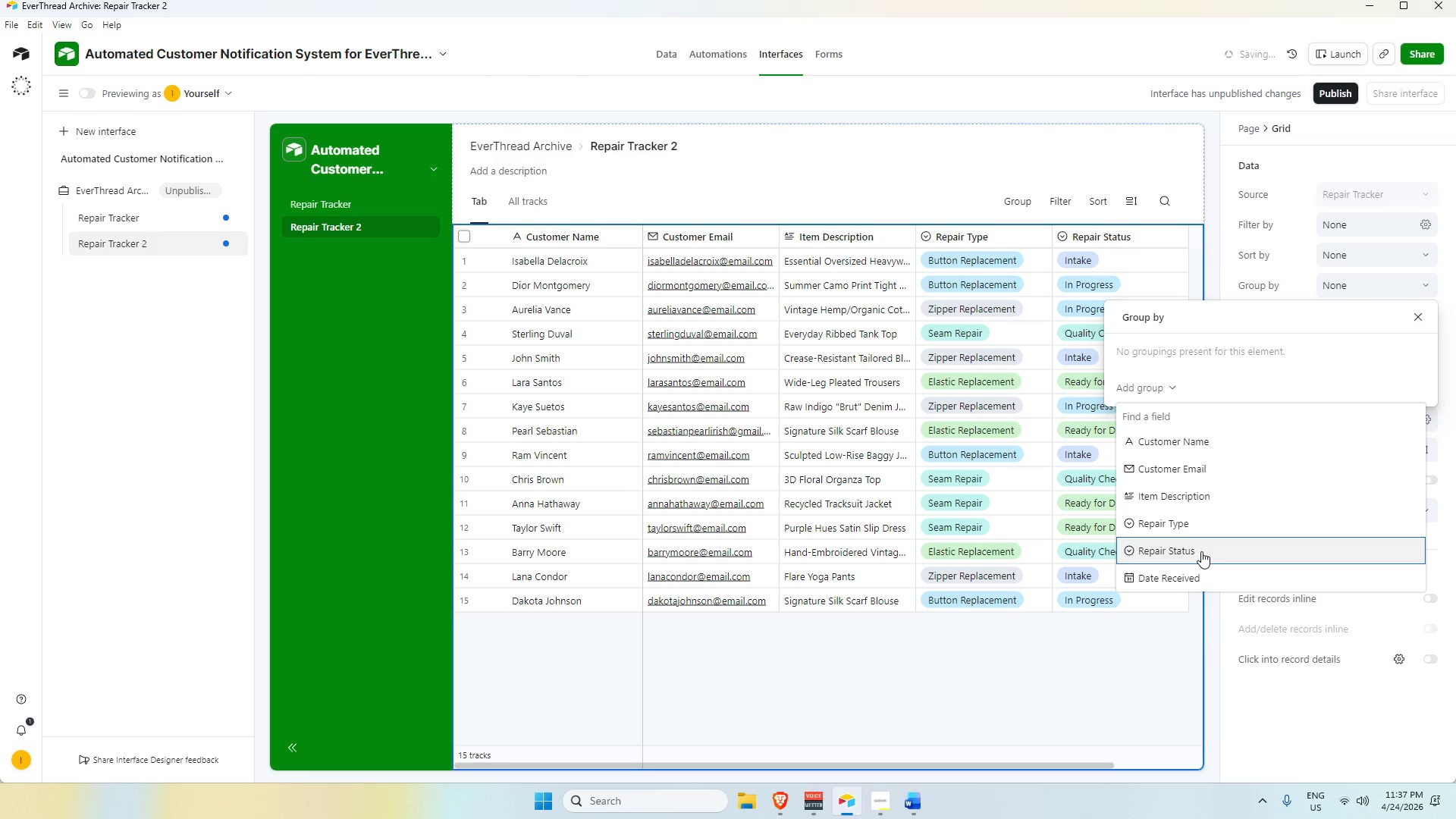 
scroll: coordinate [838, 411], scroll_direction: up, amount: 5.0
 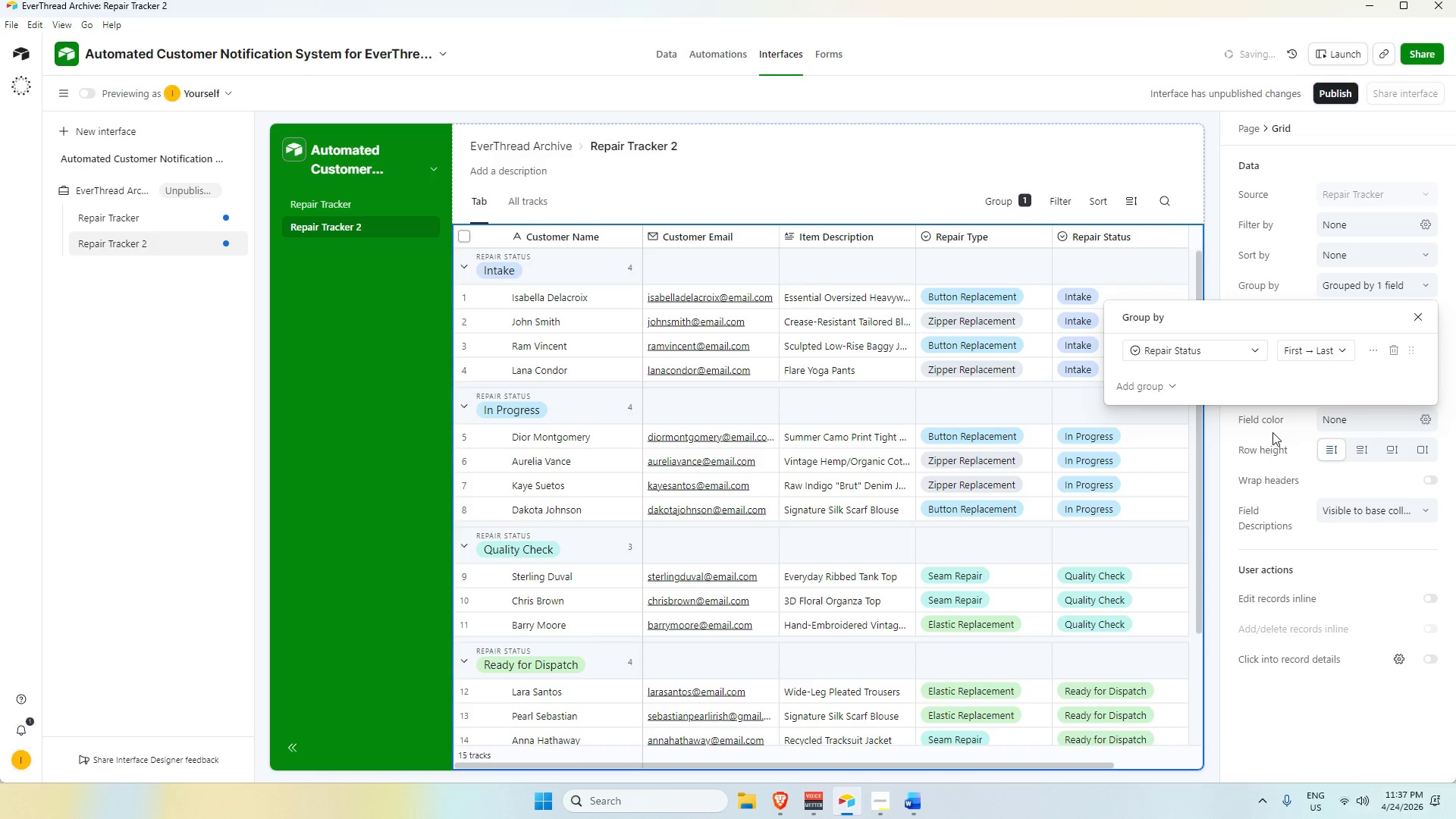 
wait(5.66)
 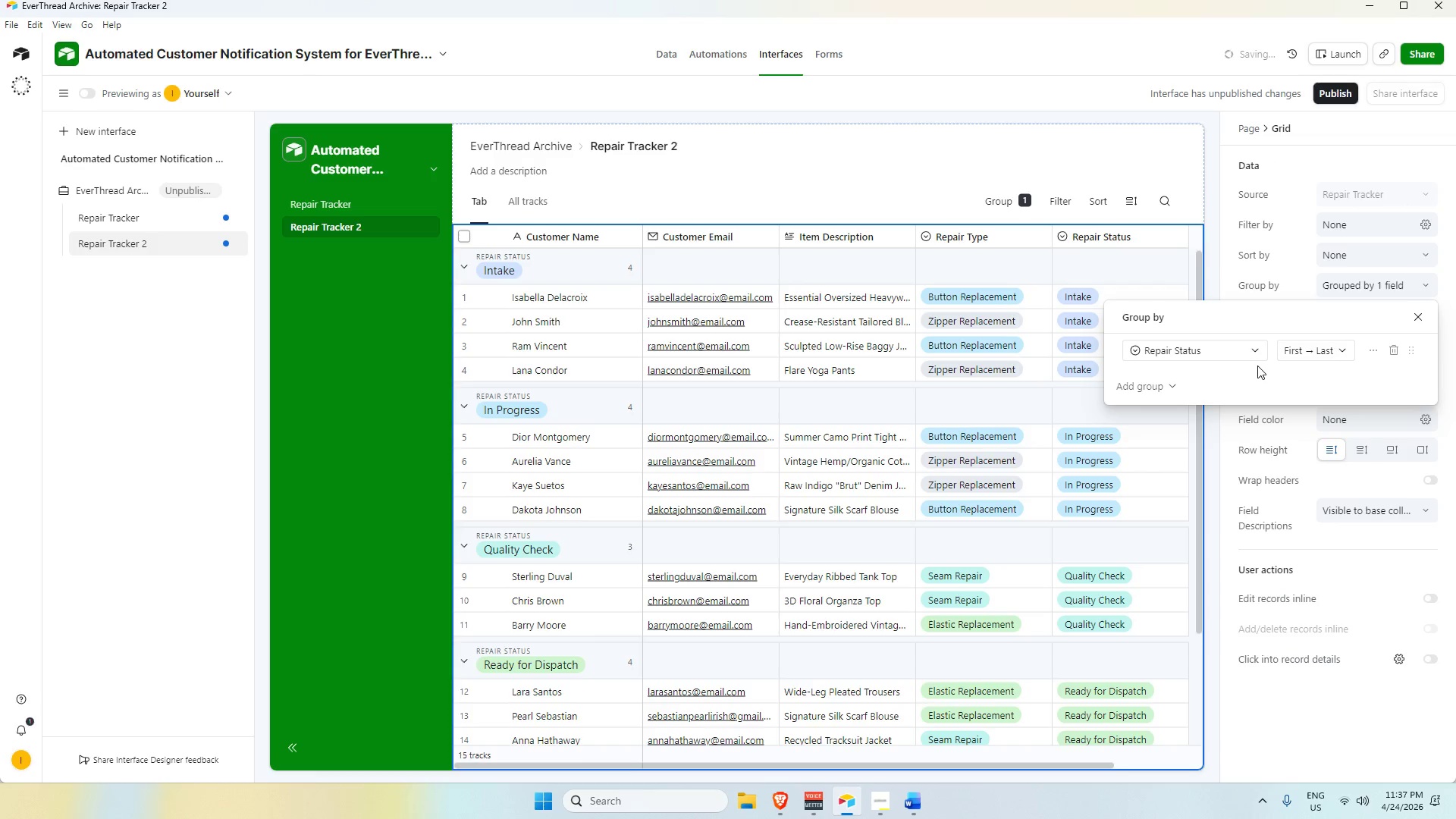 
scroll: coordinate [1194, 547], scroll_direction: down, amount: 5.0
 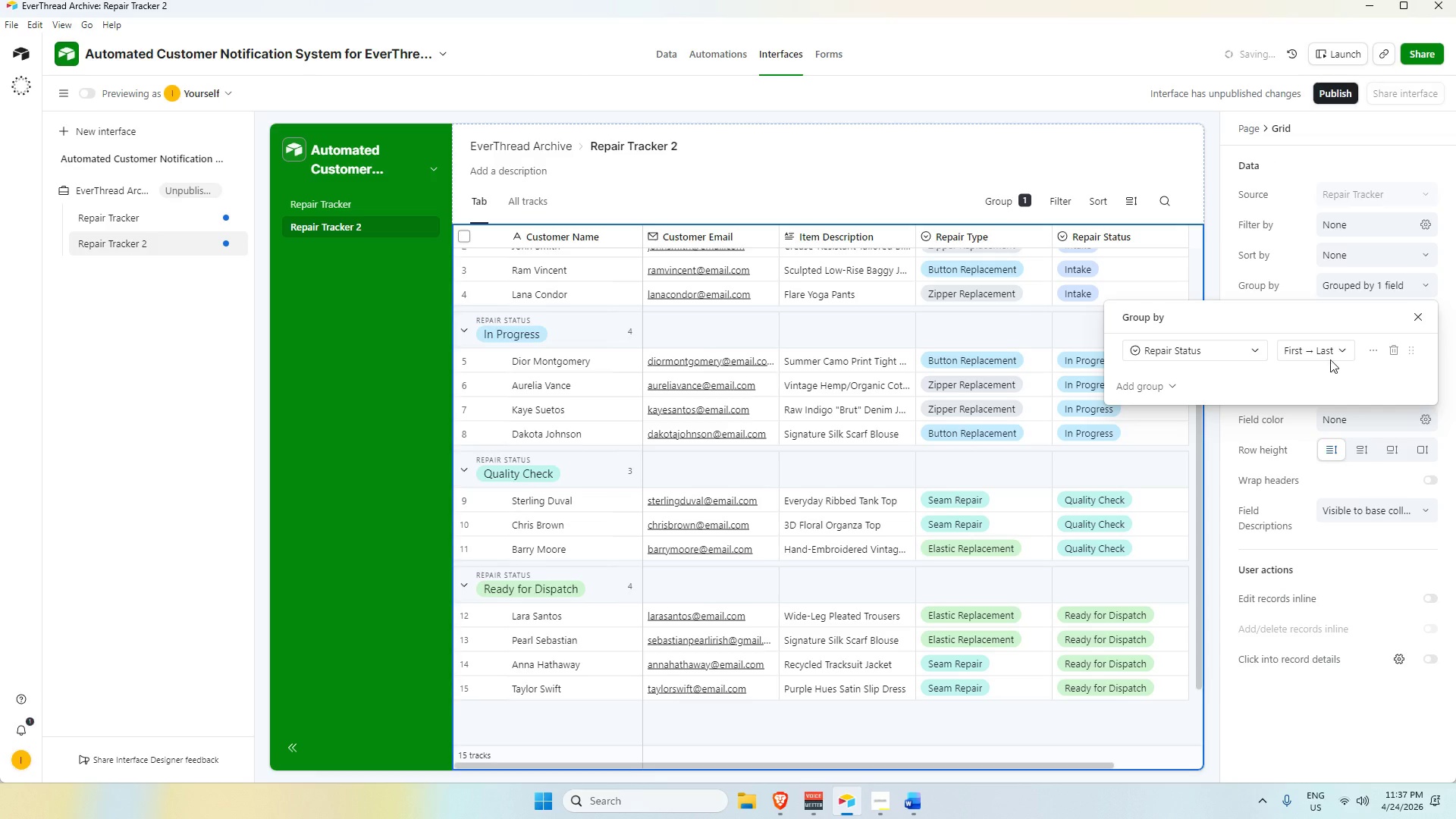 
left_click([1335, 350])
 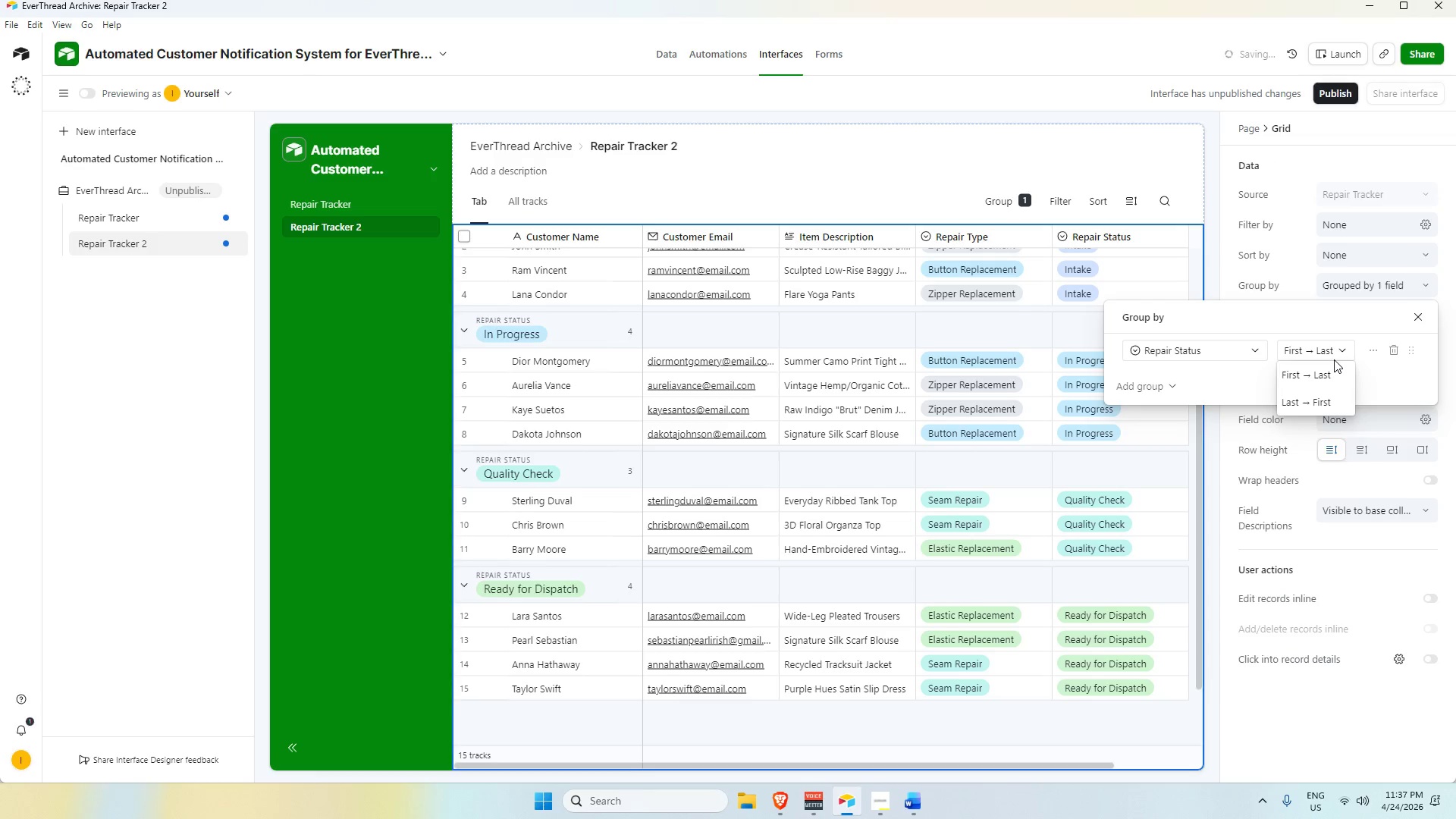 
left_click([1335, 351])
 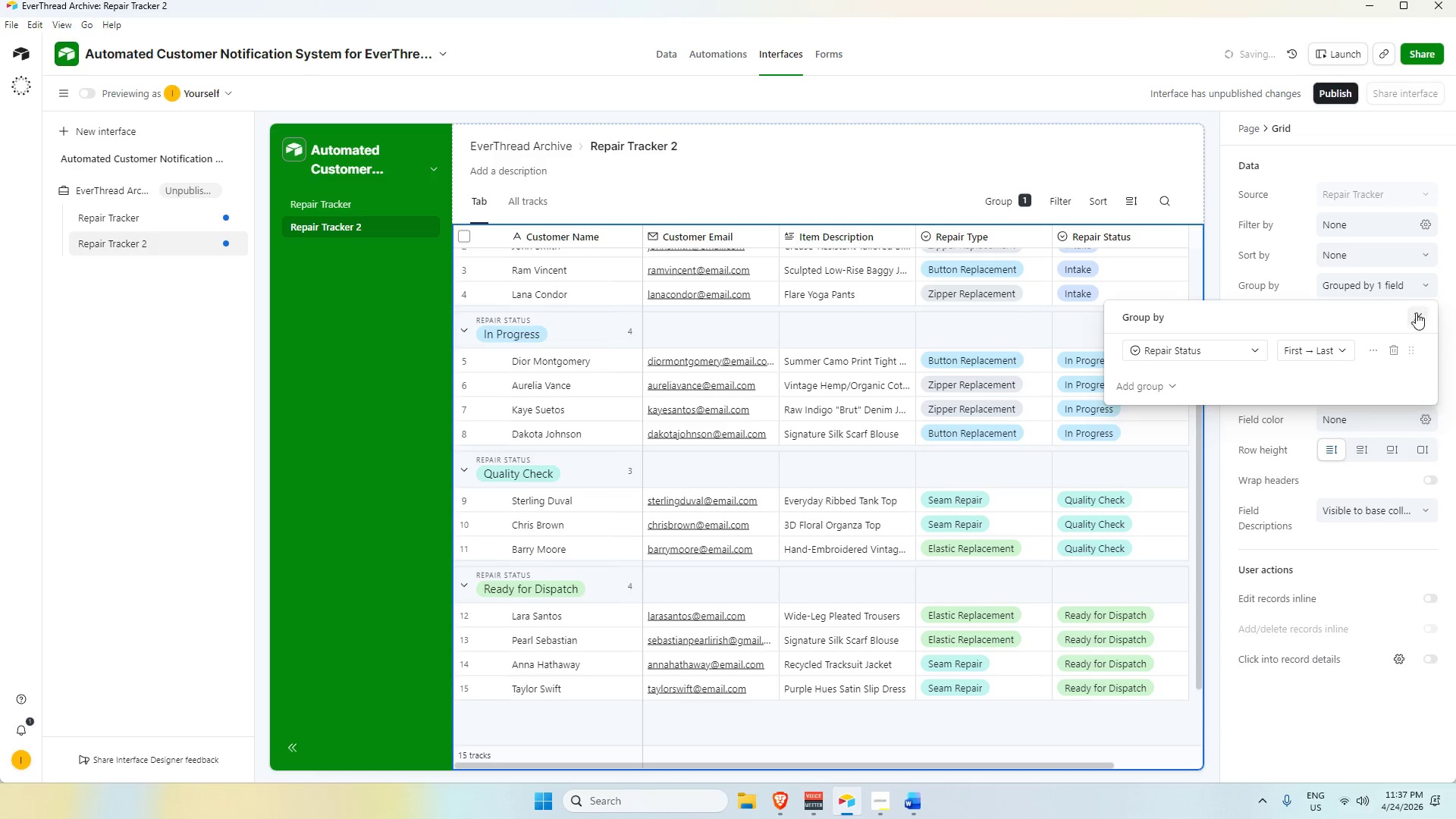 
scroll: coordinate [817, 366], scroll_direction: up, amount: 5.0
 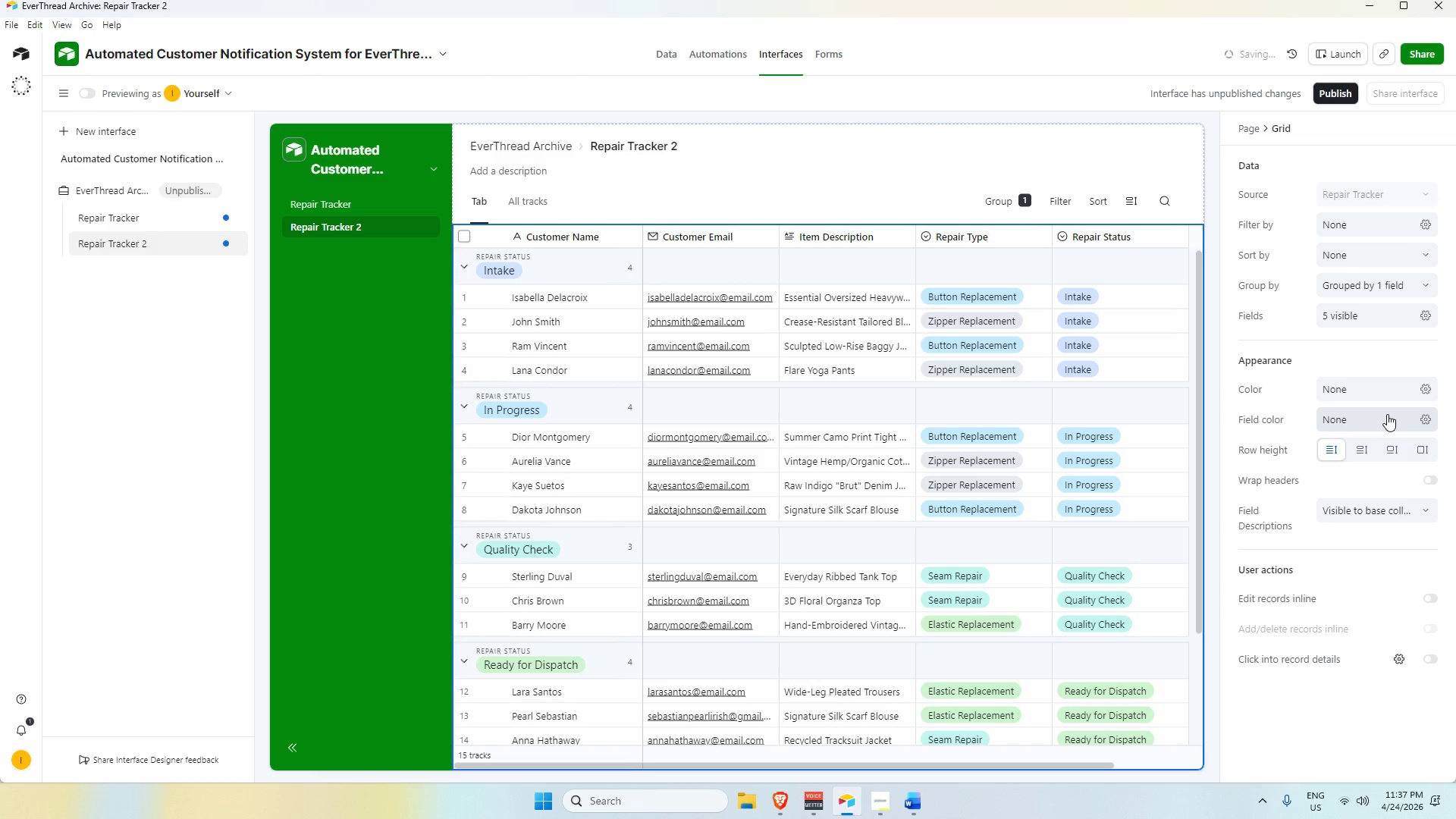 
wait(7.45)
 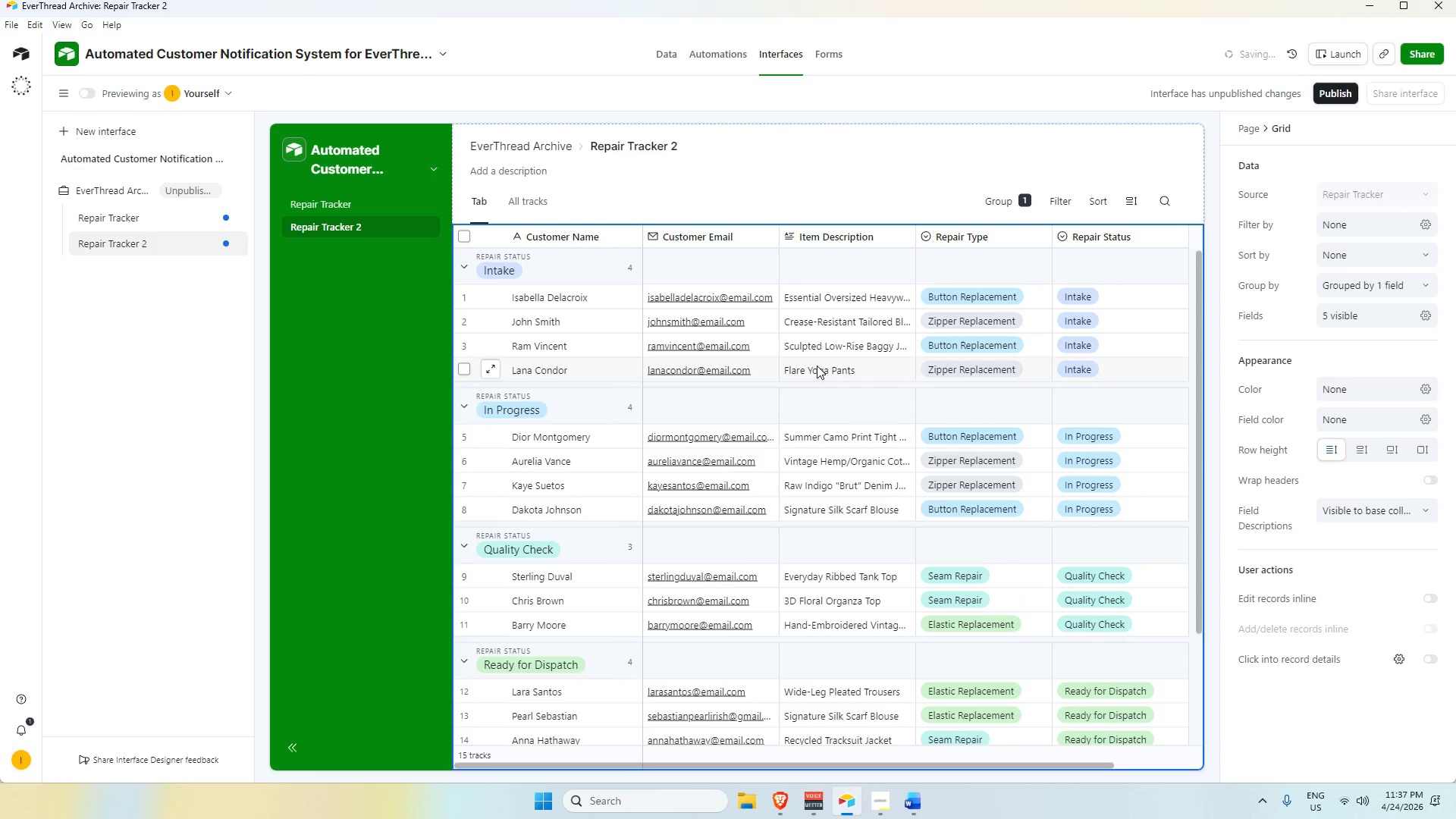 
left_click([1389, 290])
 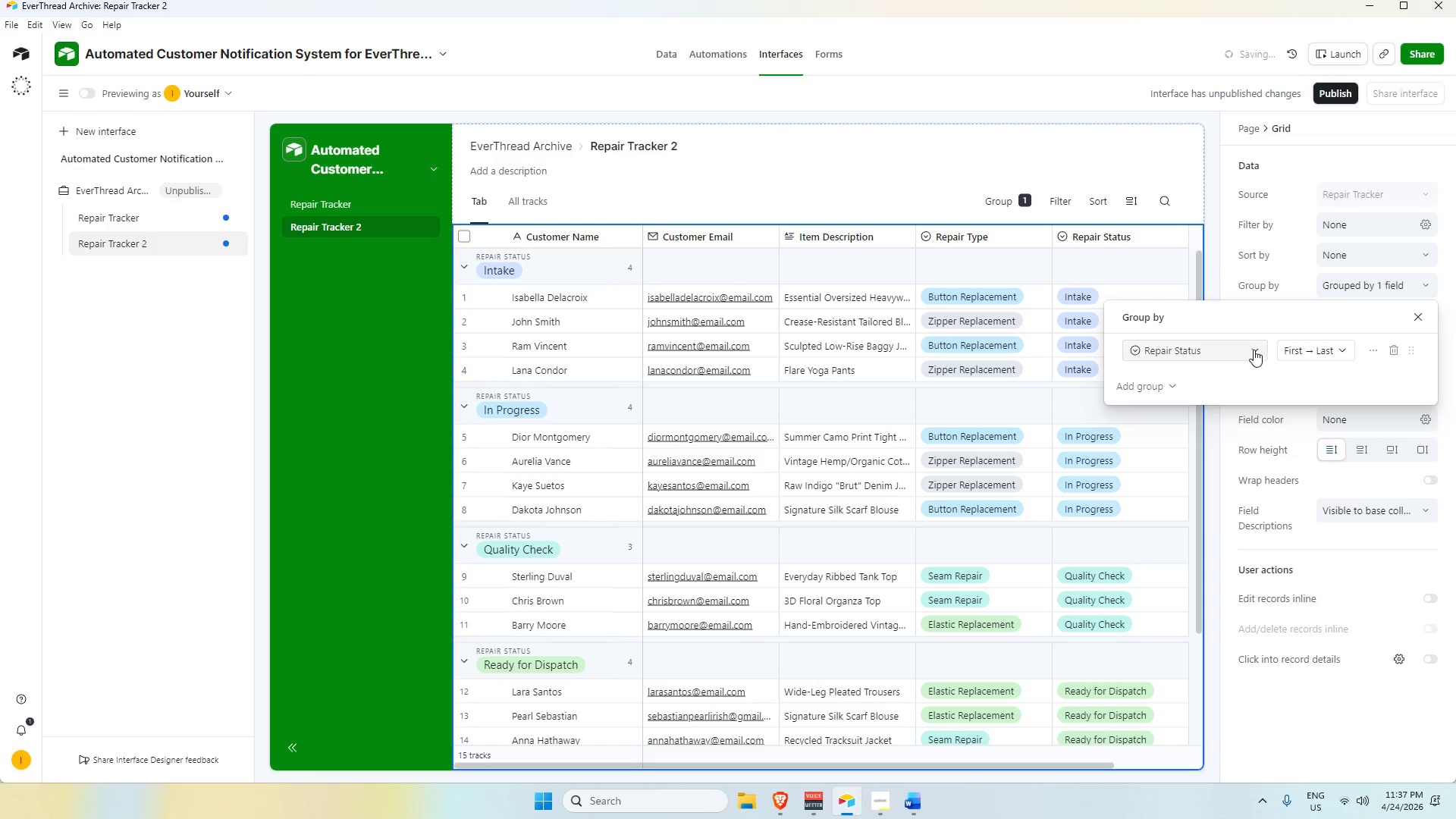 
left_click([1254, 350])
 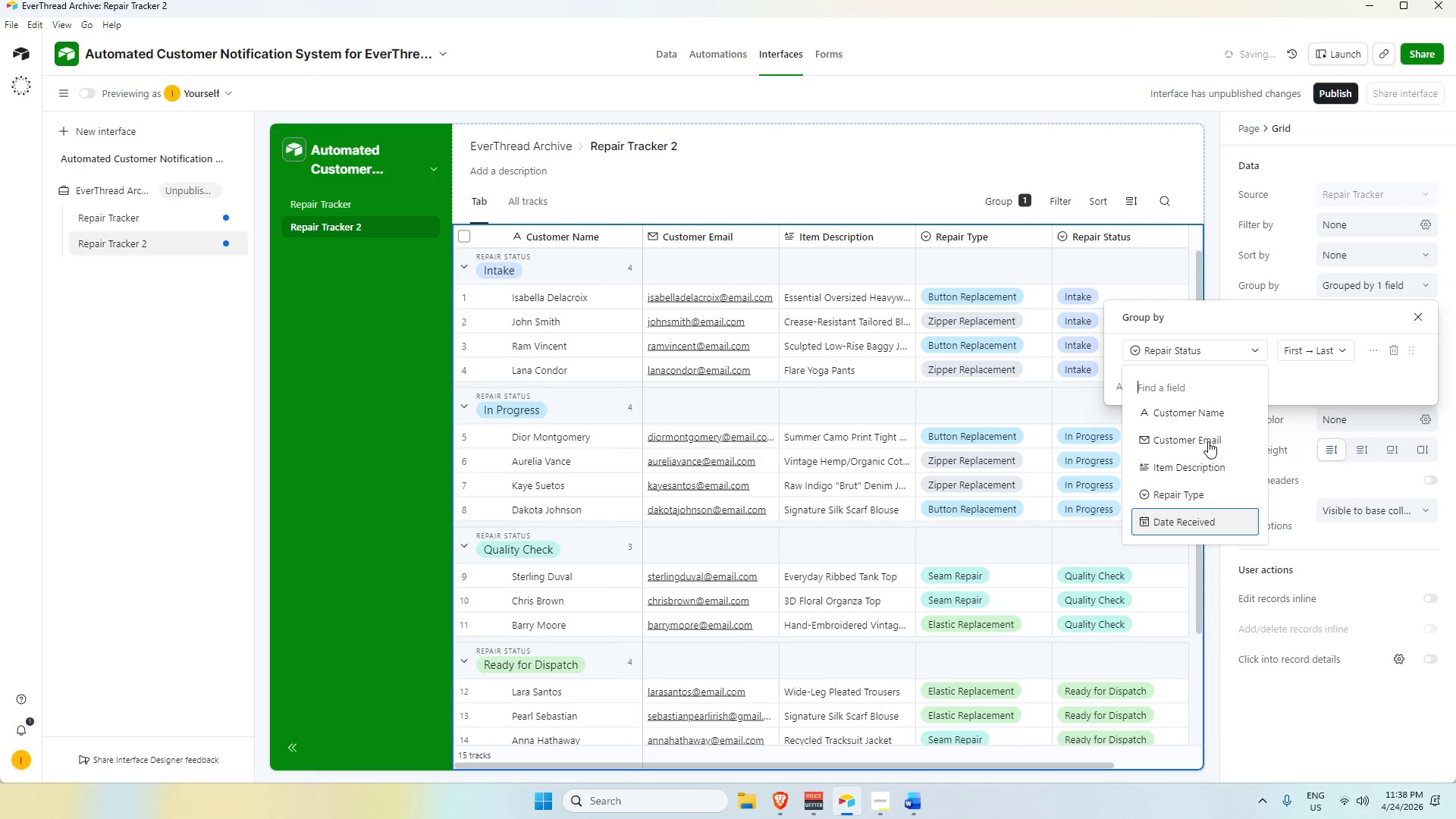 
left_click([1199, 351])
 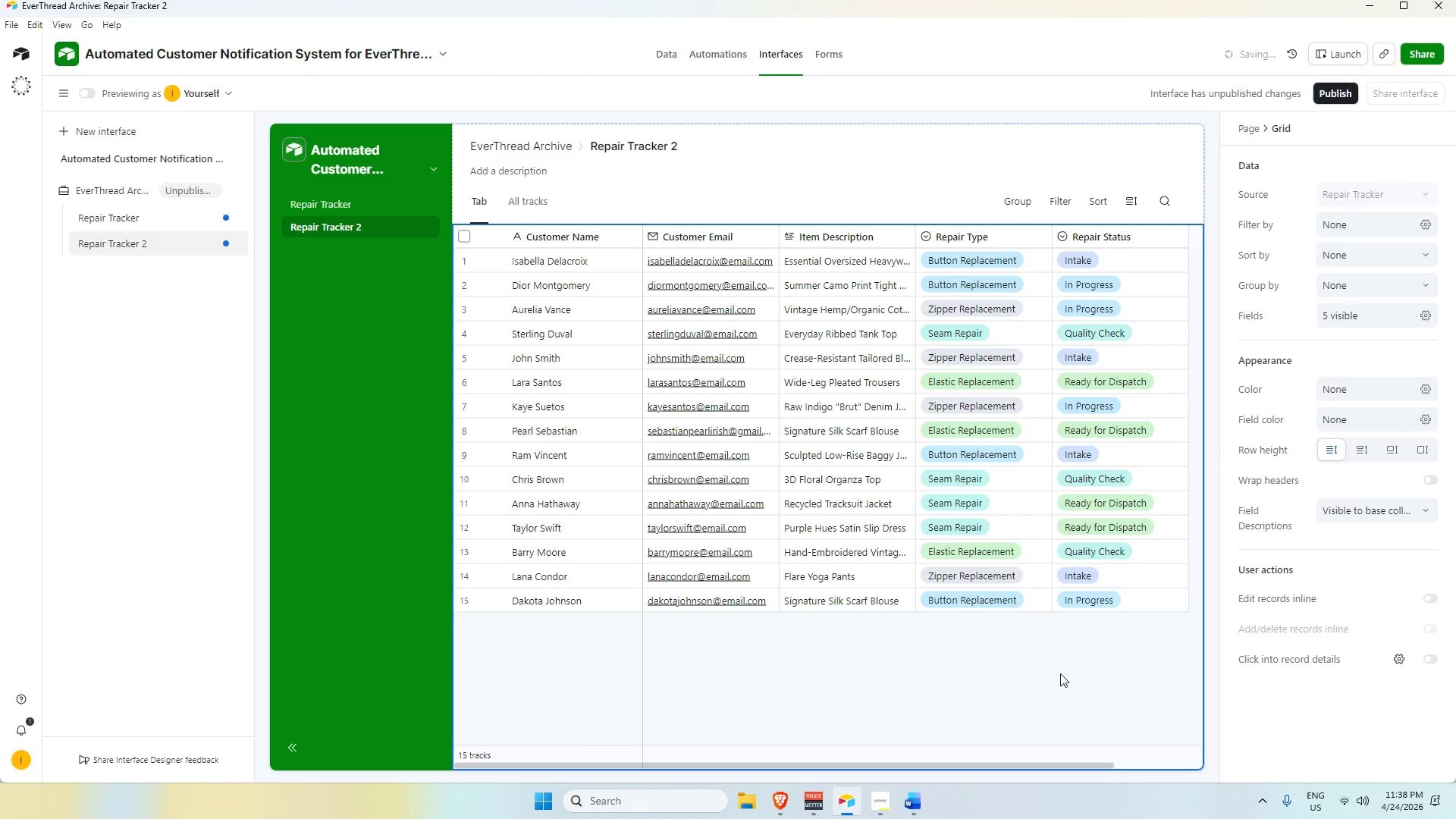 
wait(6.72)
 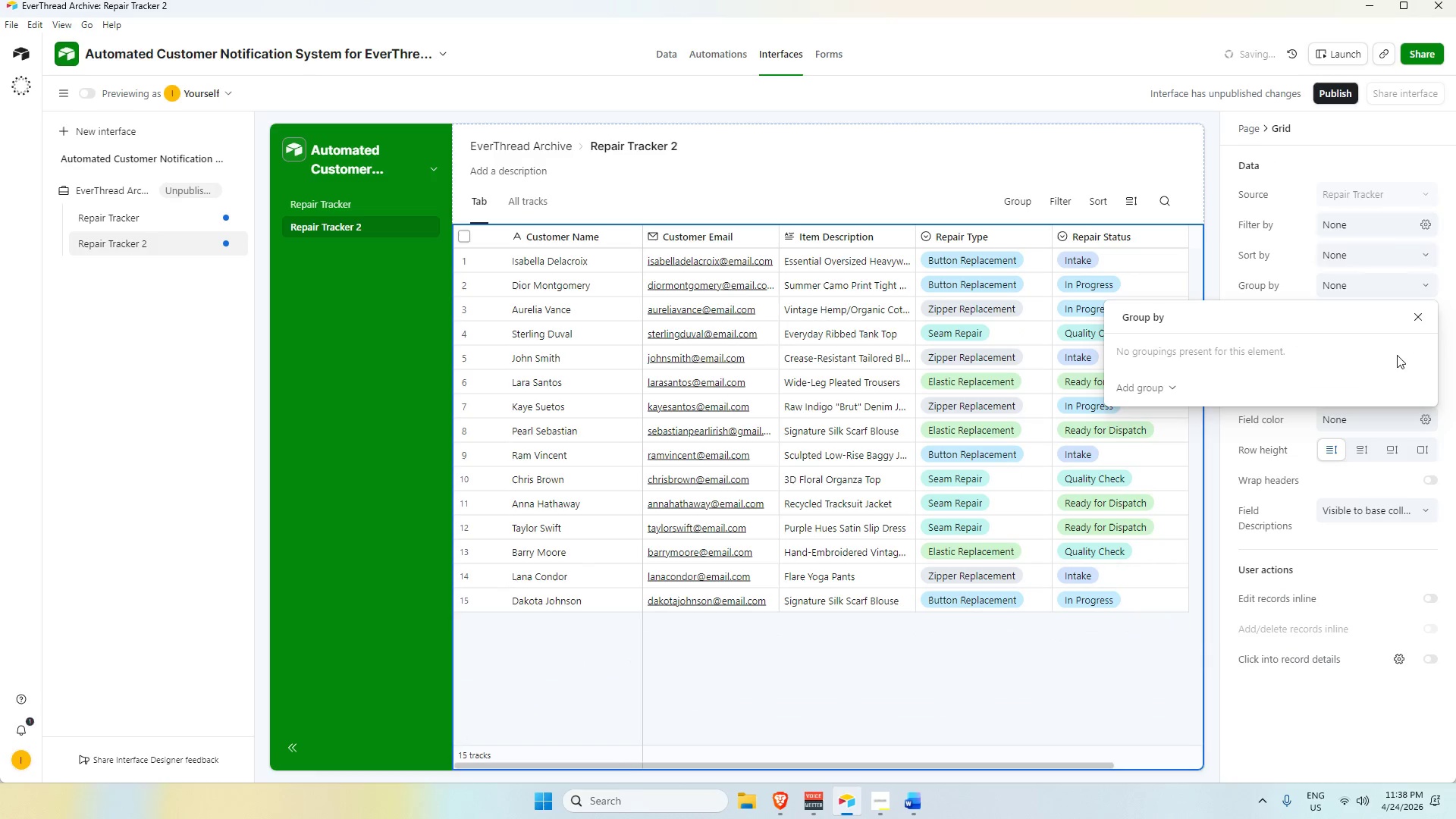 
left_click([868, 802])